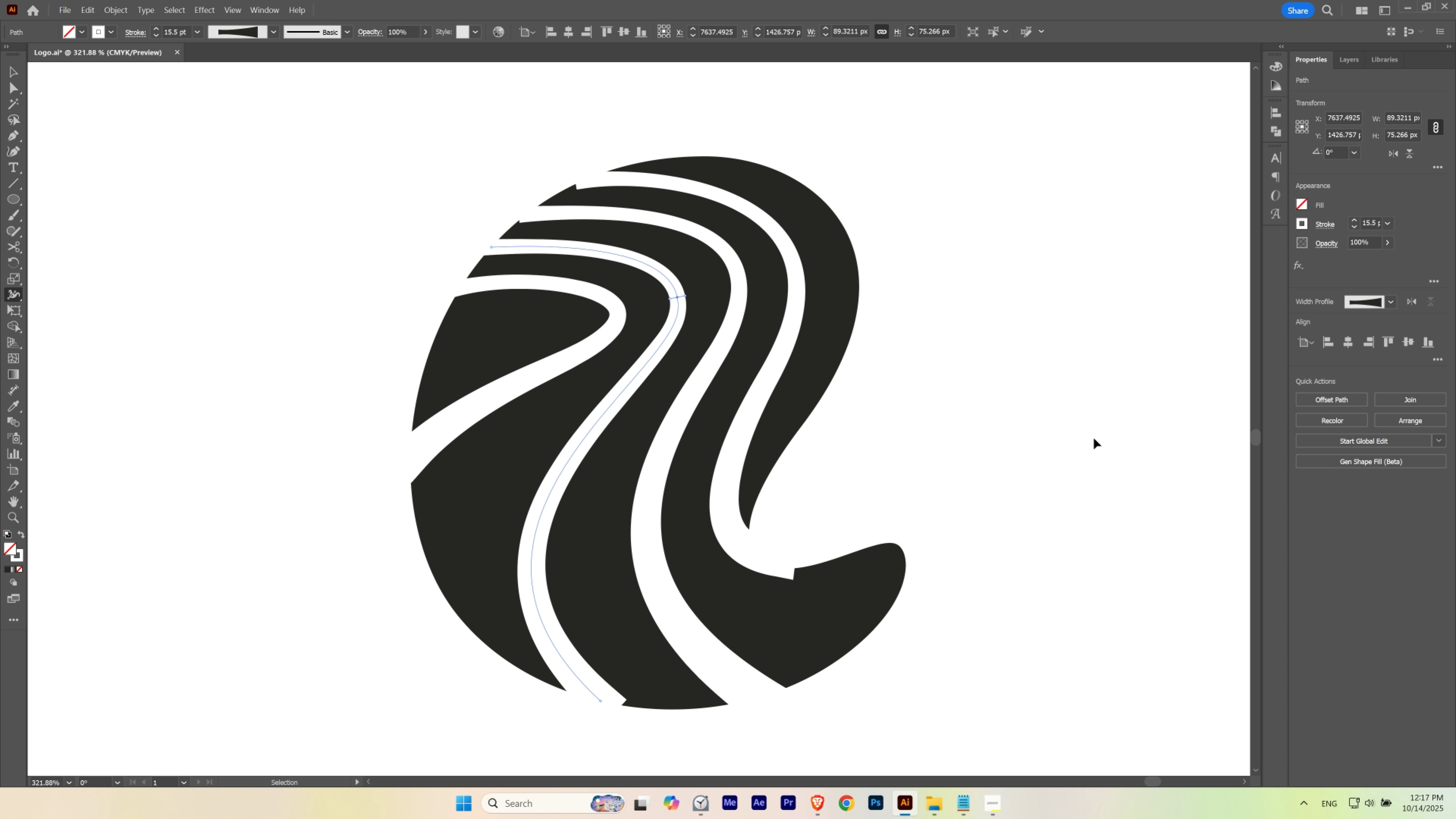 
key(Control+Shift+Z)
 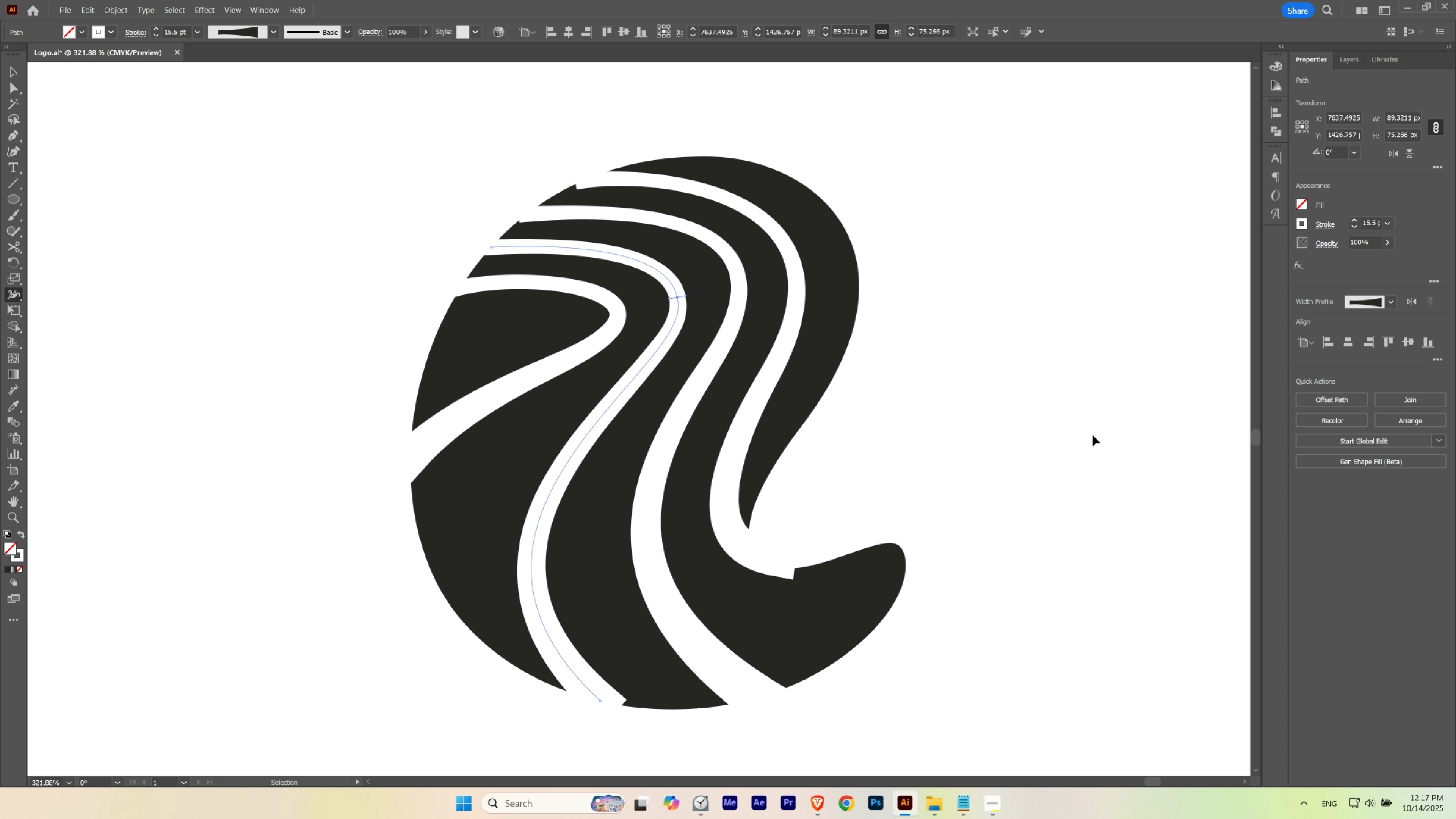 
hold_key(key=Space, duration=1.14)
 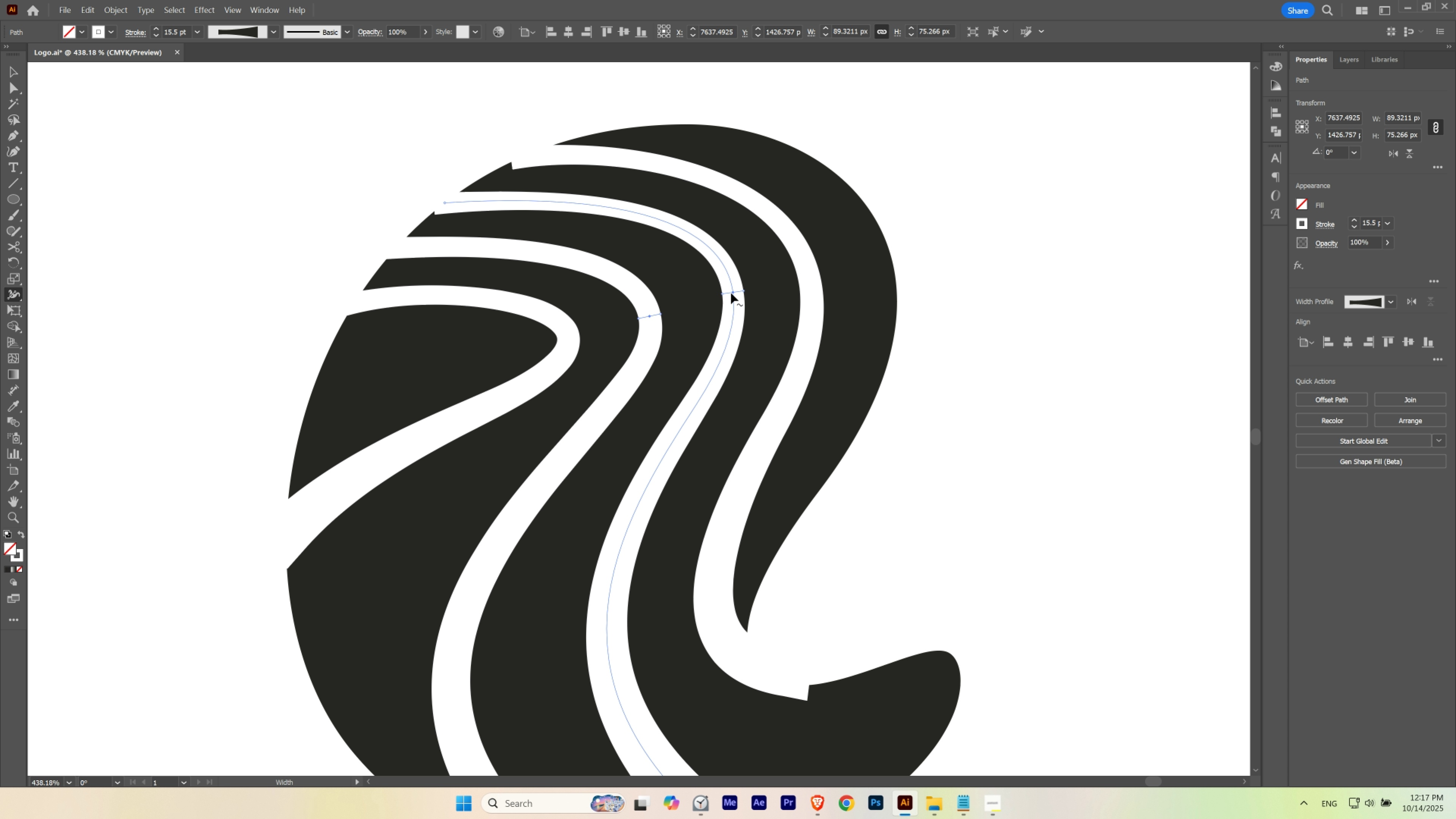 
double_click([731, 293])
 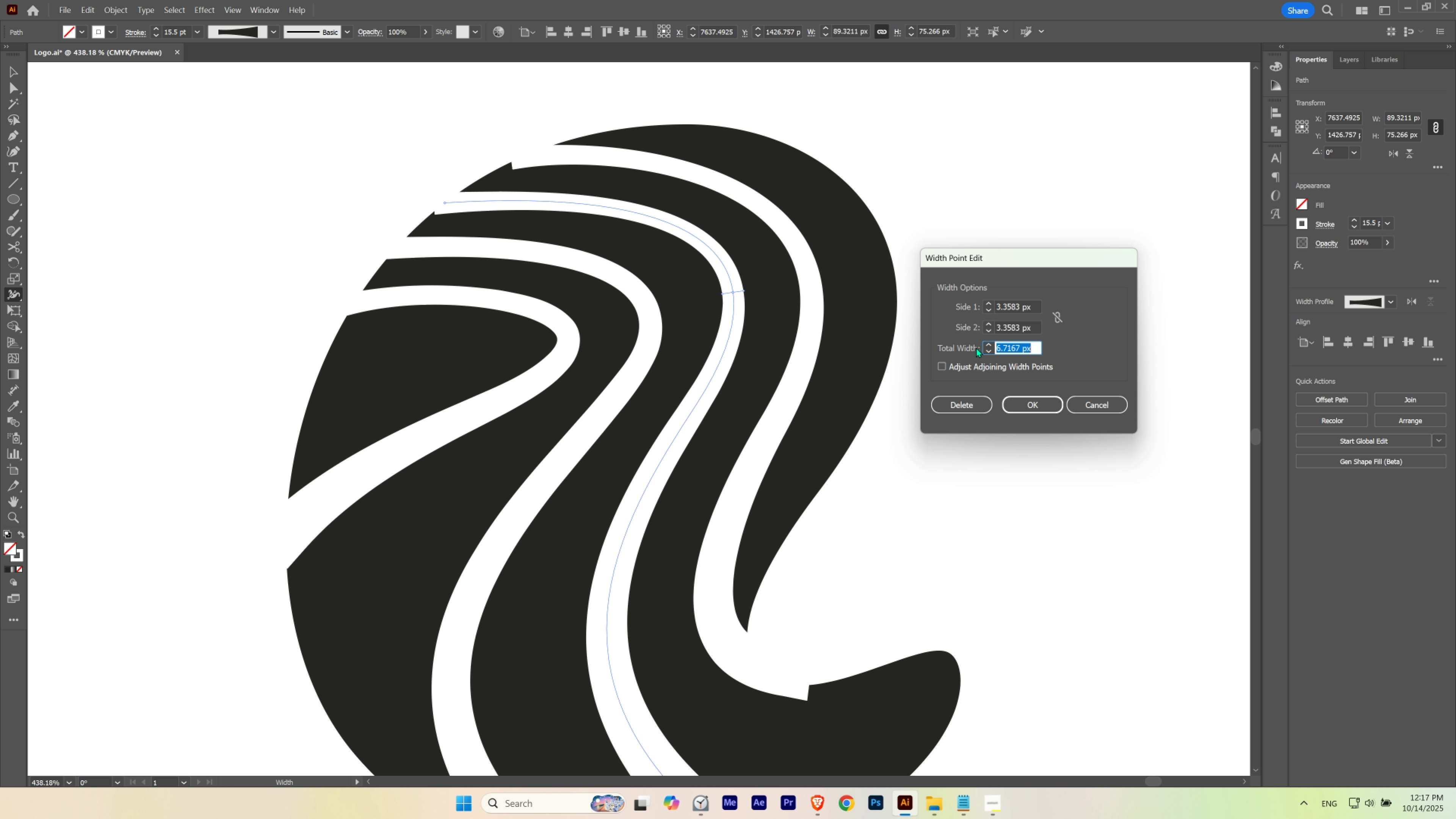 
key(Control+V)
 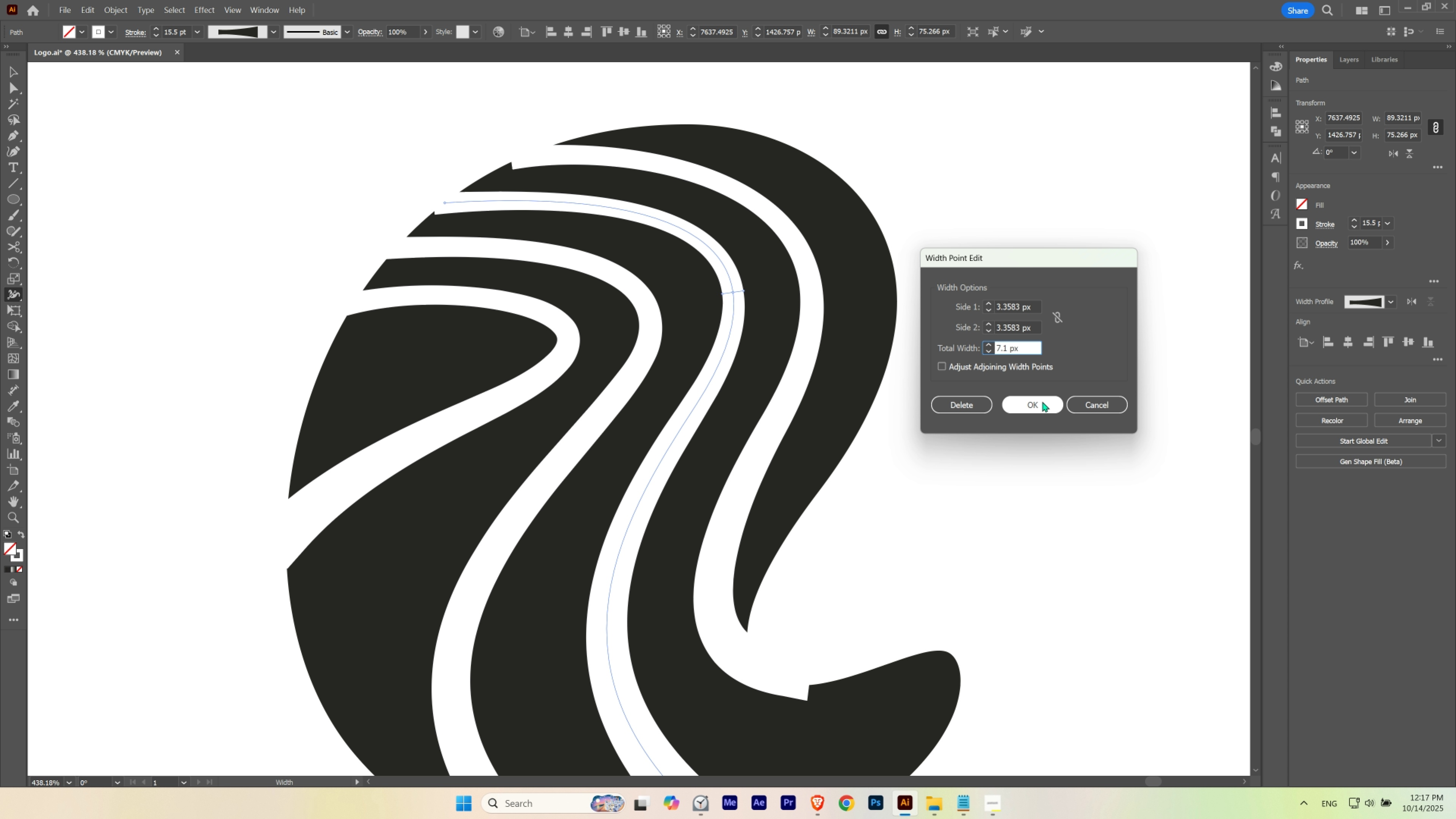 
left_click([1042, 401])
 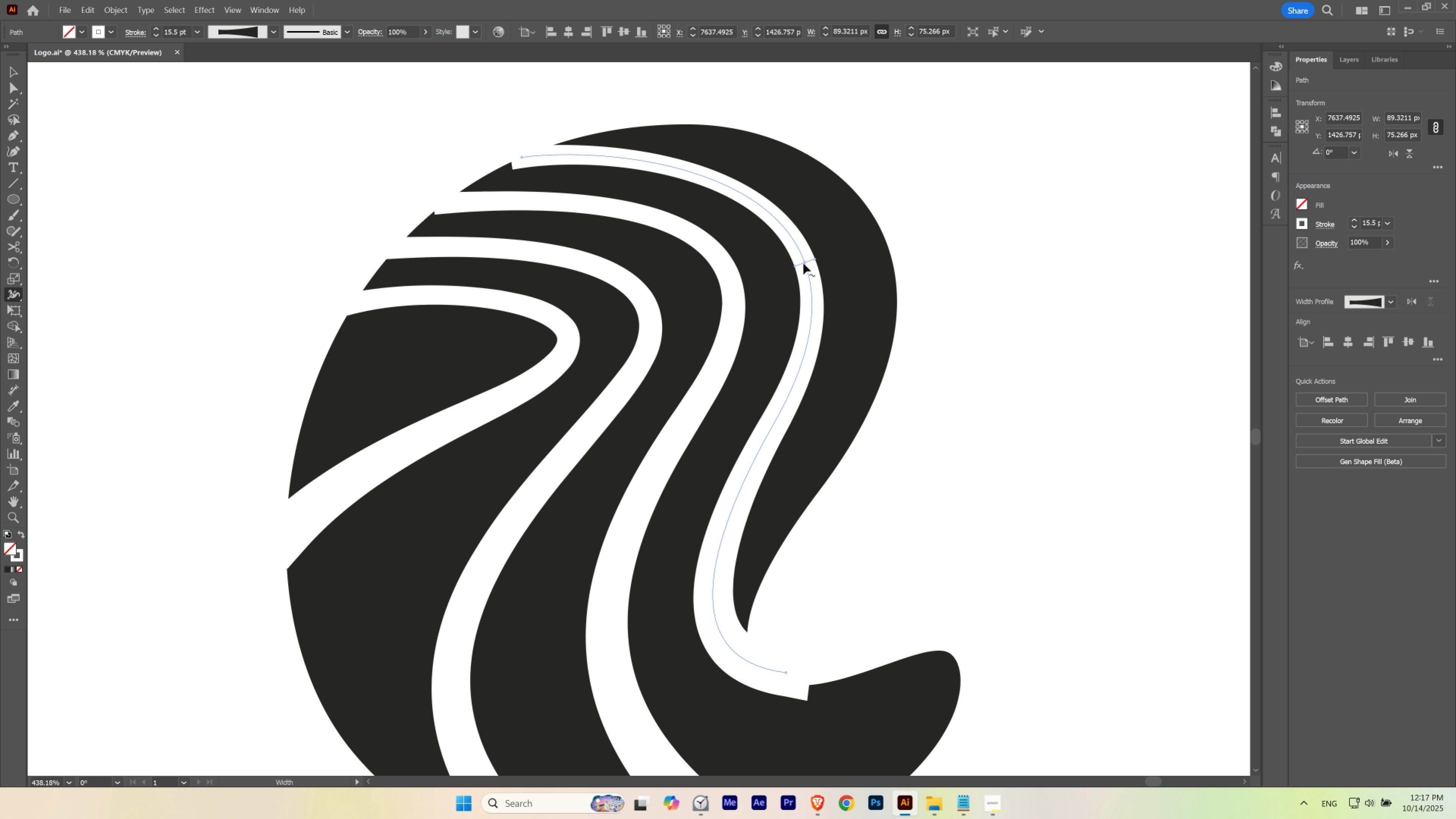 
double_click([803, 263])
 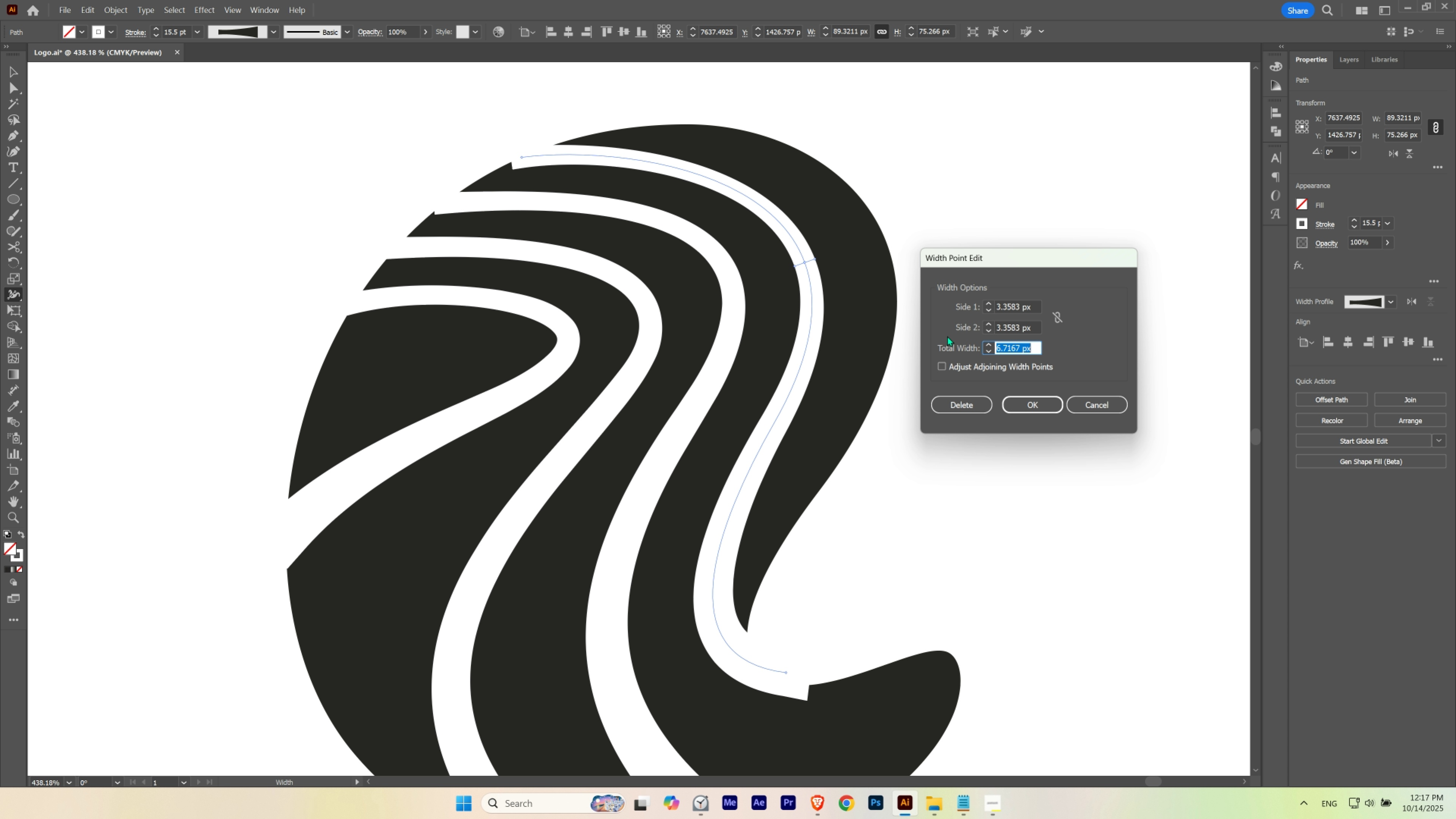 
key(Control+V)
 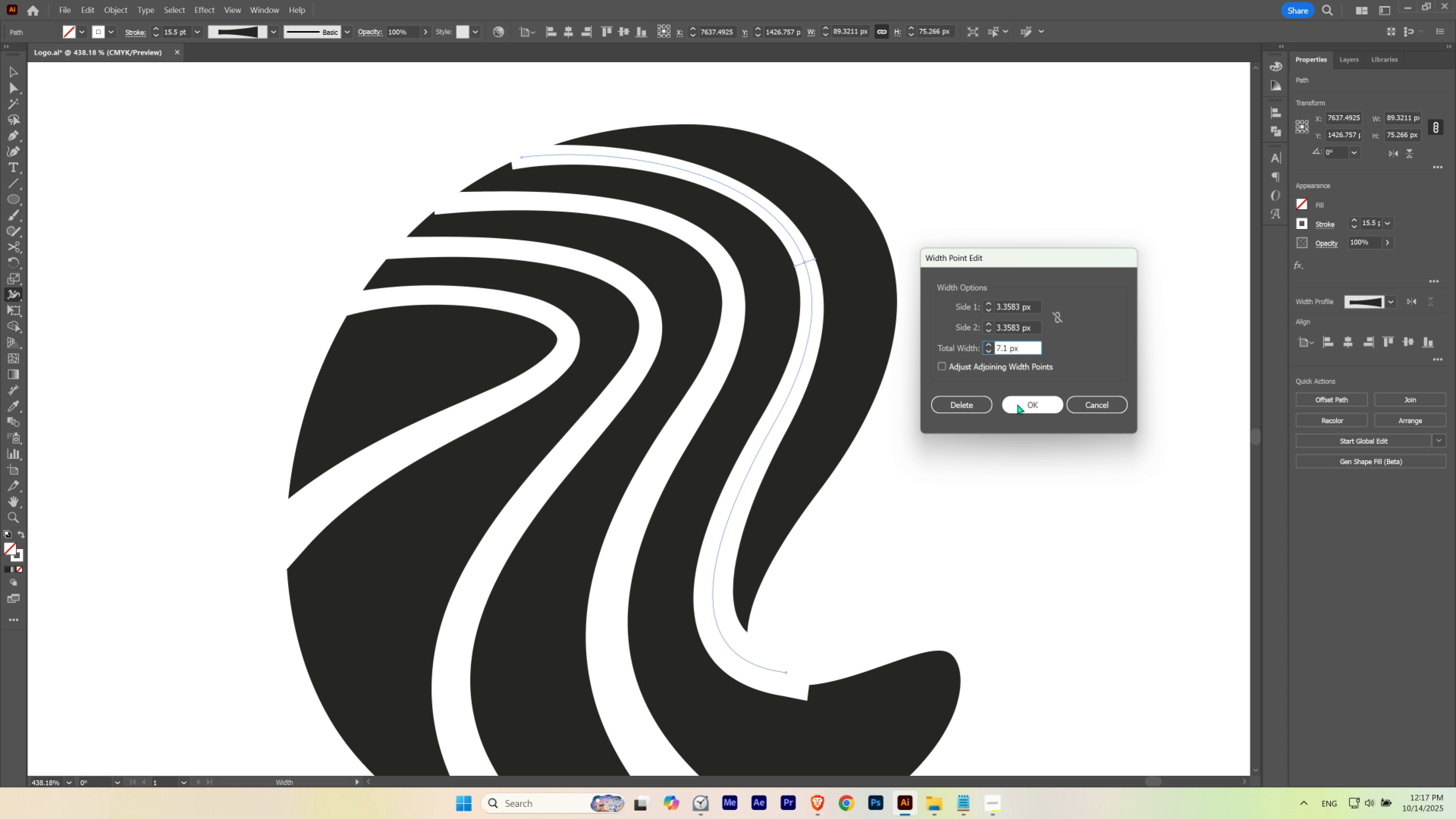 
left_click([1017, 404])
 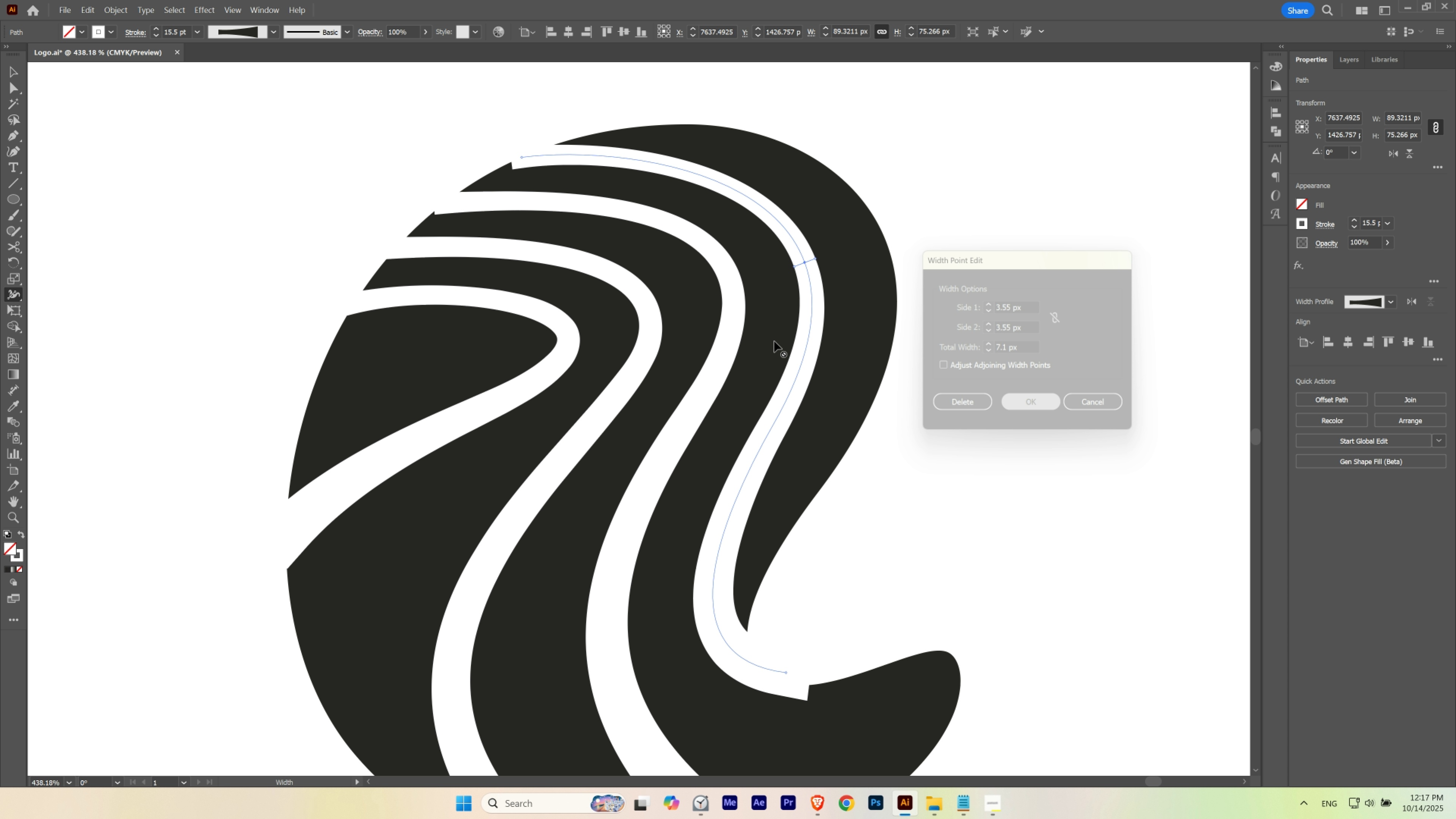 
hold_key(key=ControlLeft, duration=1.85)
 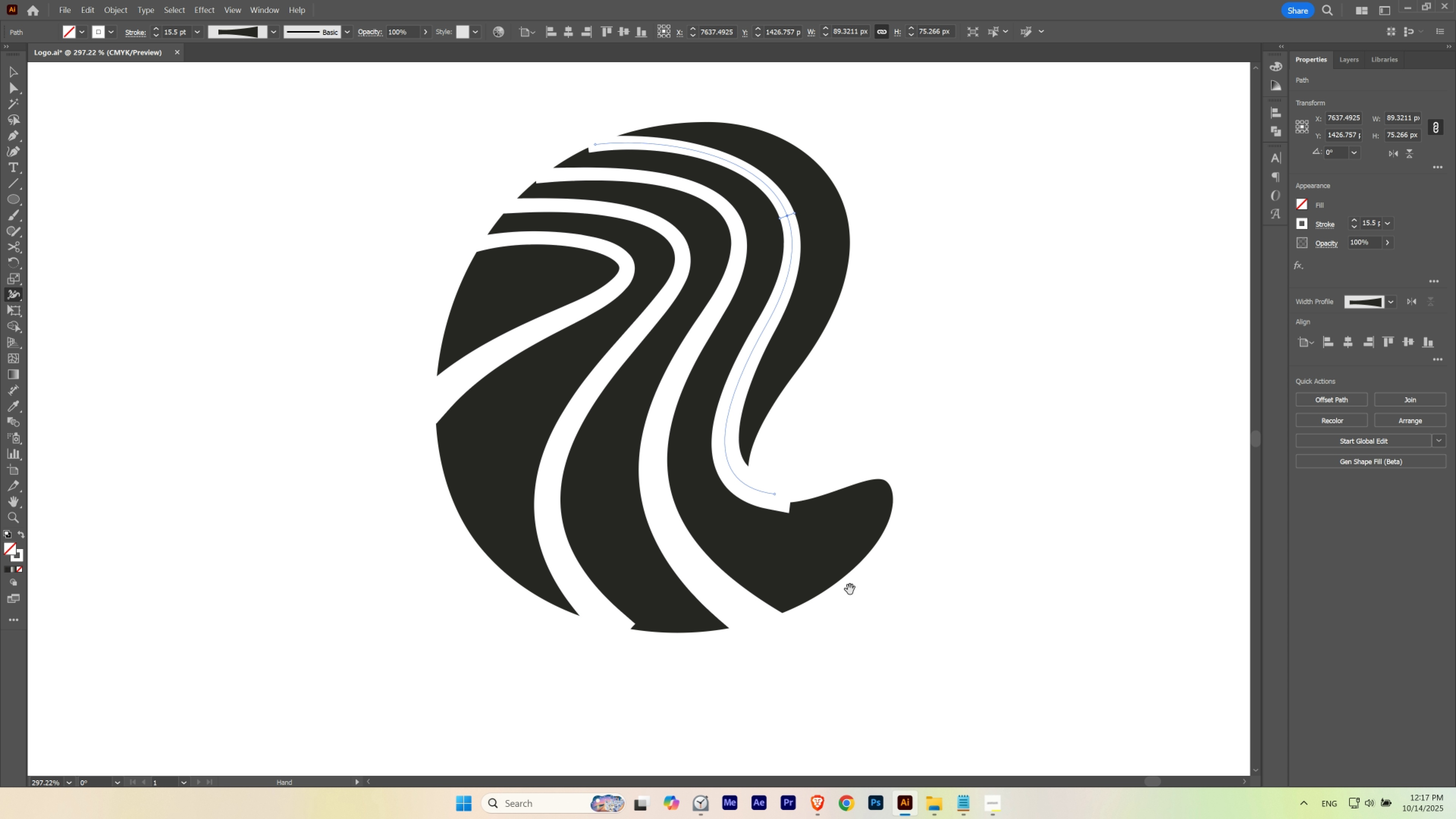 
hold_key(key=Space, duration=1.5)
 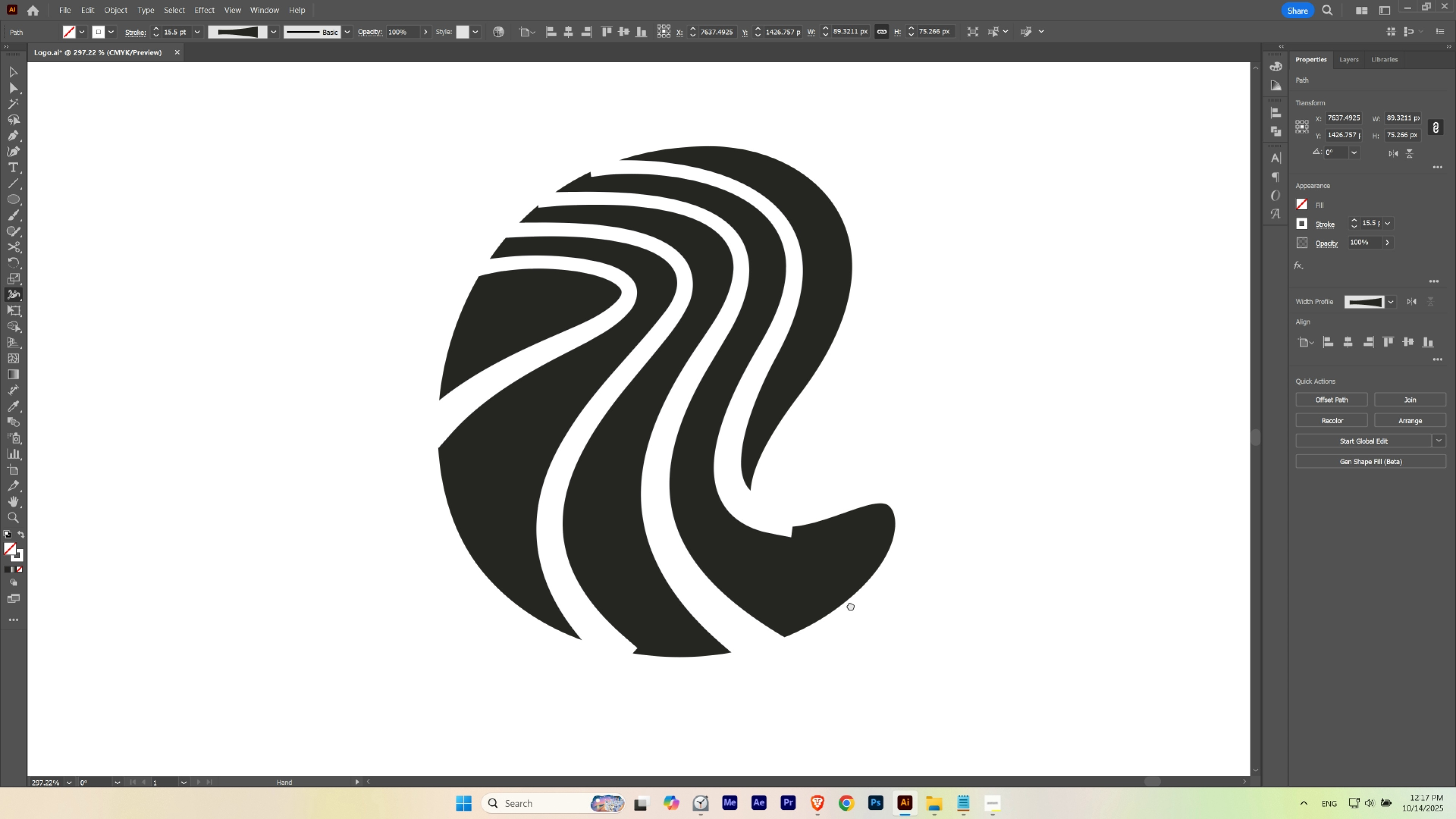 
hold_key(key=Space, duration=1.06)
 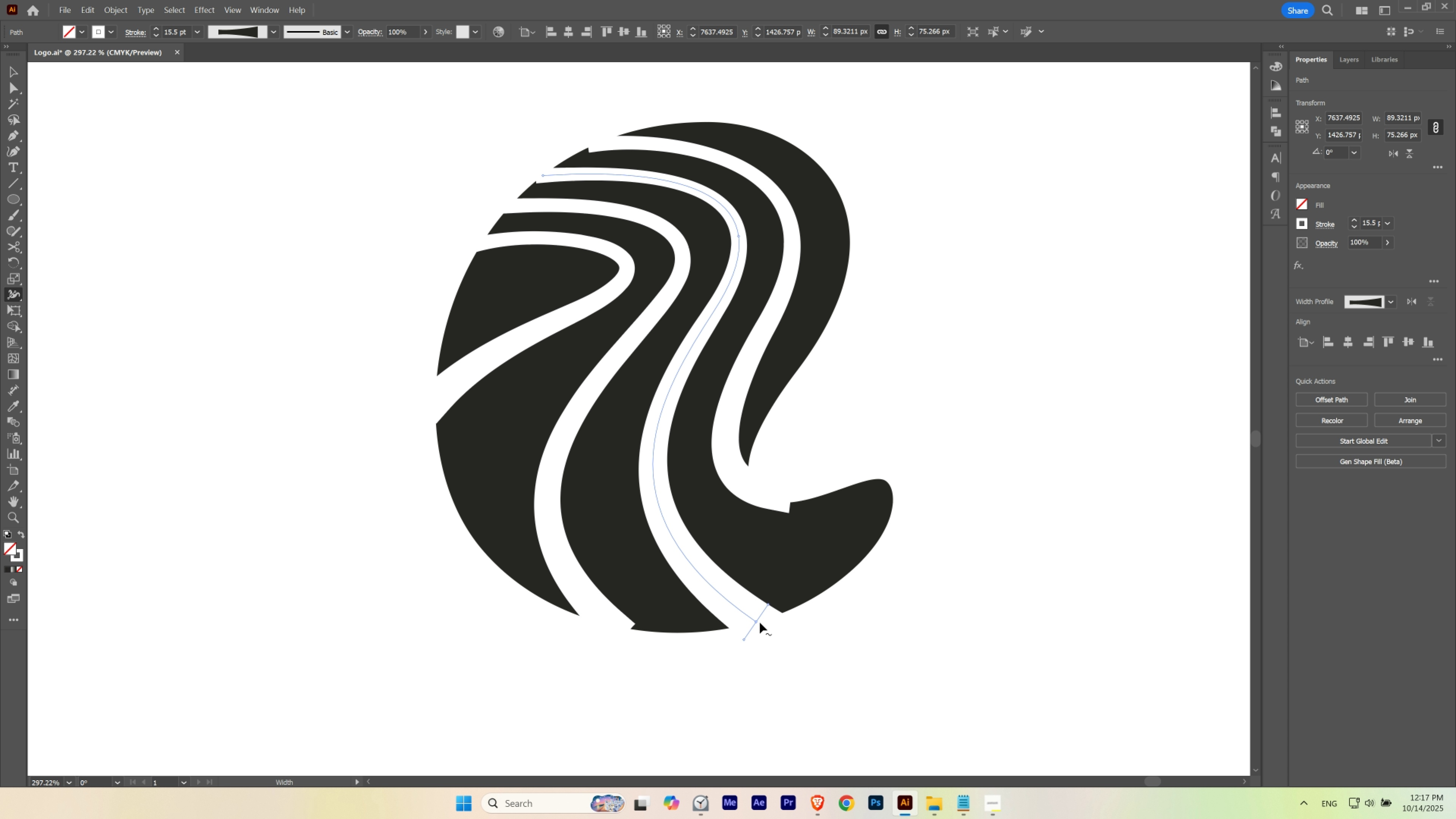 
double_click([760, 622])
 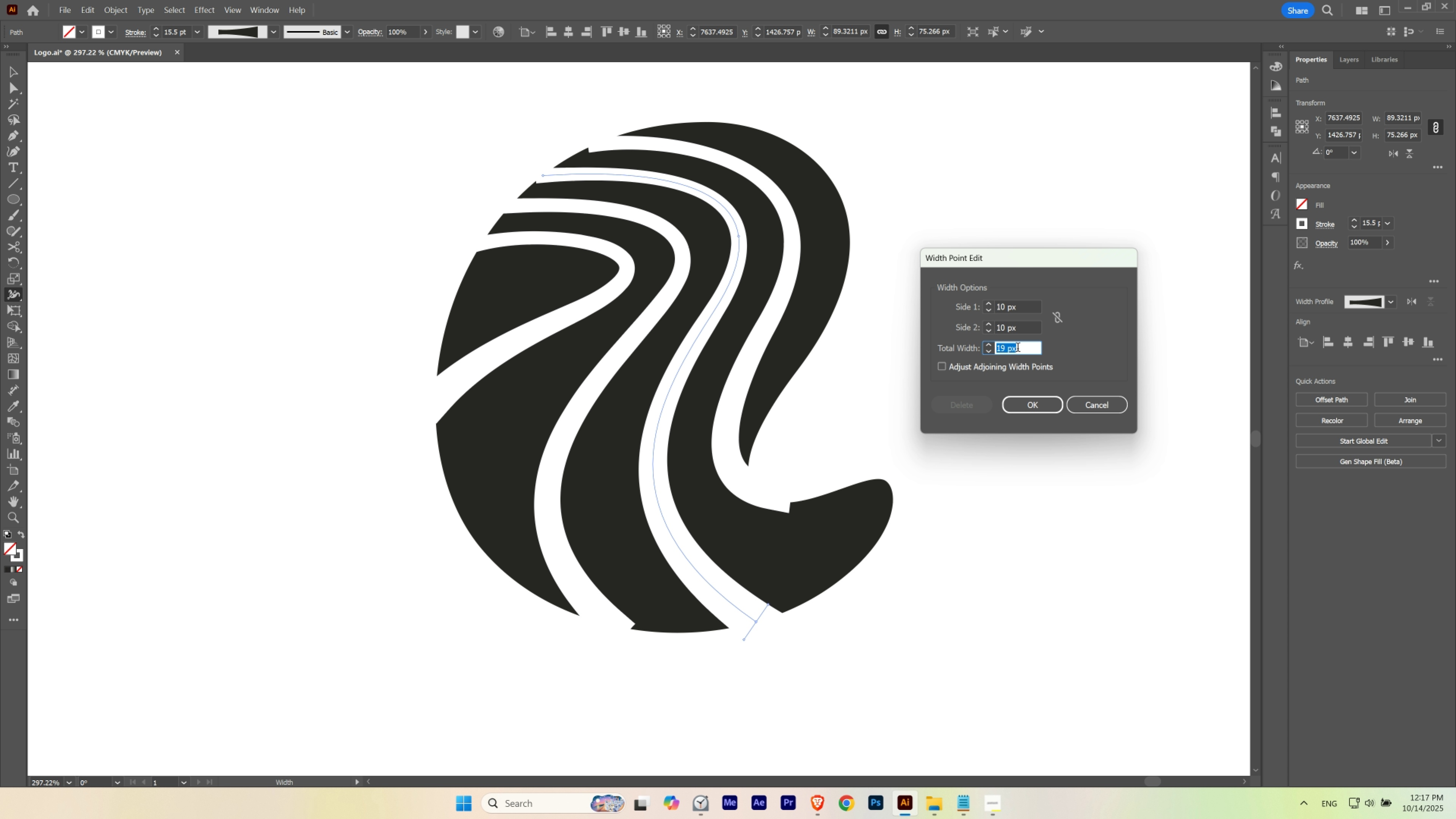 
scroll: coordinate [1017, 348], scroll_direction: none, amount: 0.0
 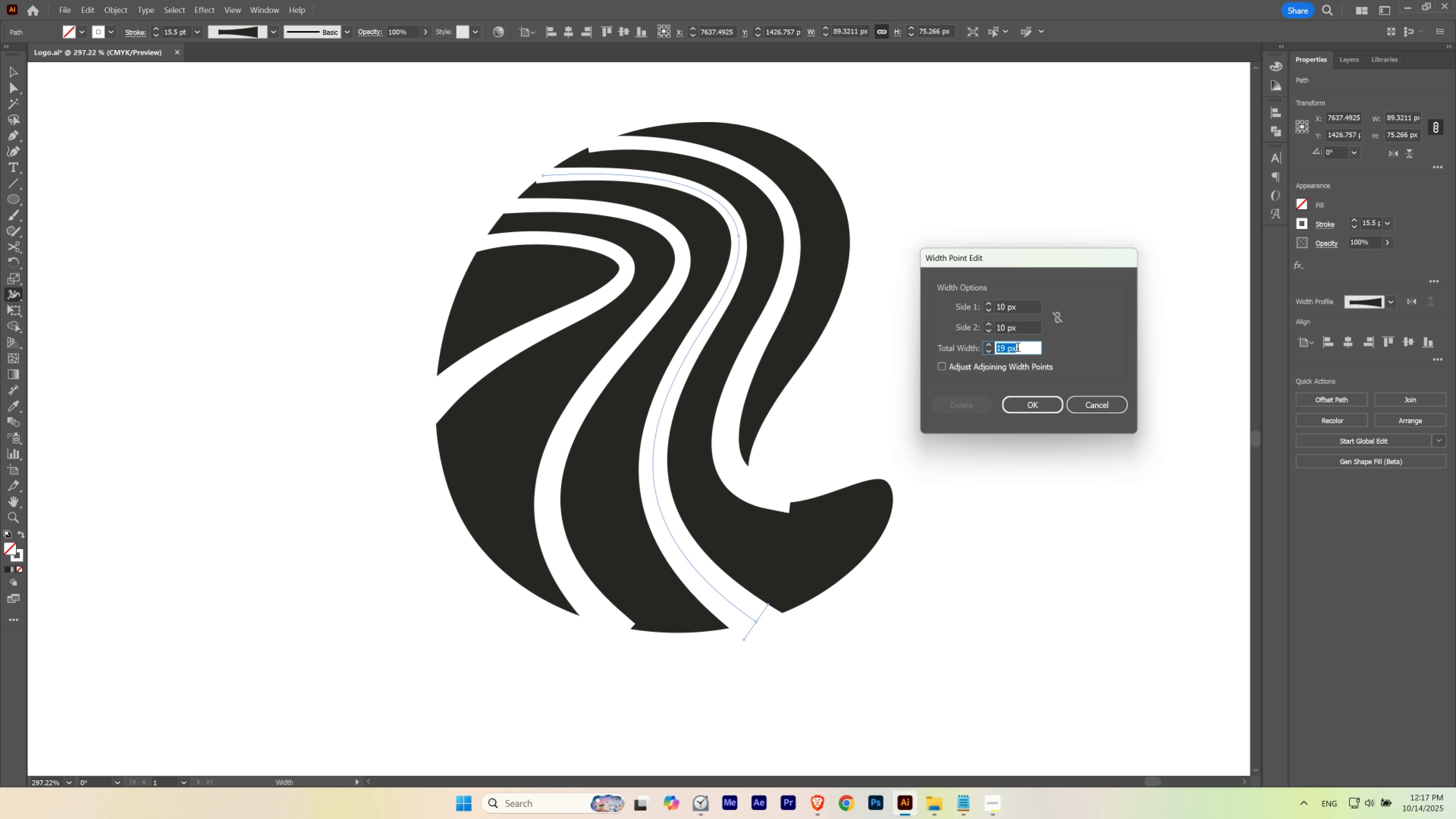 
scroll: coordinate [1017, 348], scroll_direction: down, amount: 1.0
 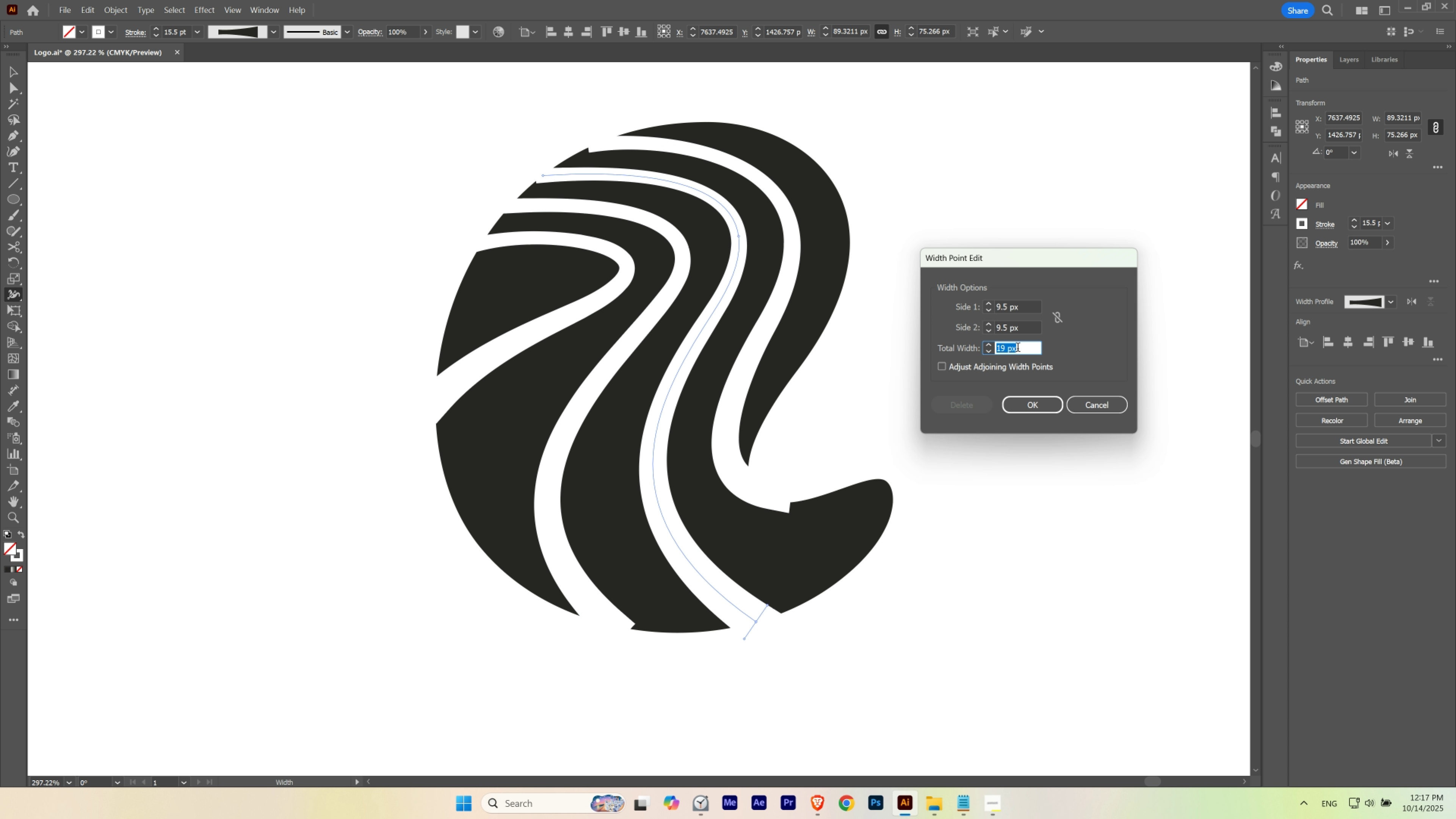 
scroll: coordinate [1017, 348], scroll_direction: up, amount: 1.0
 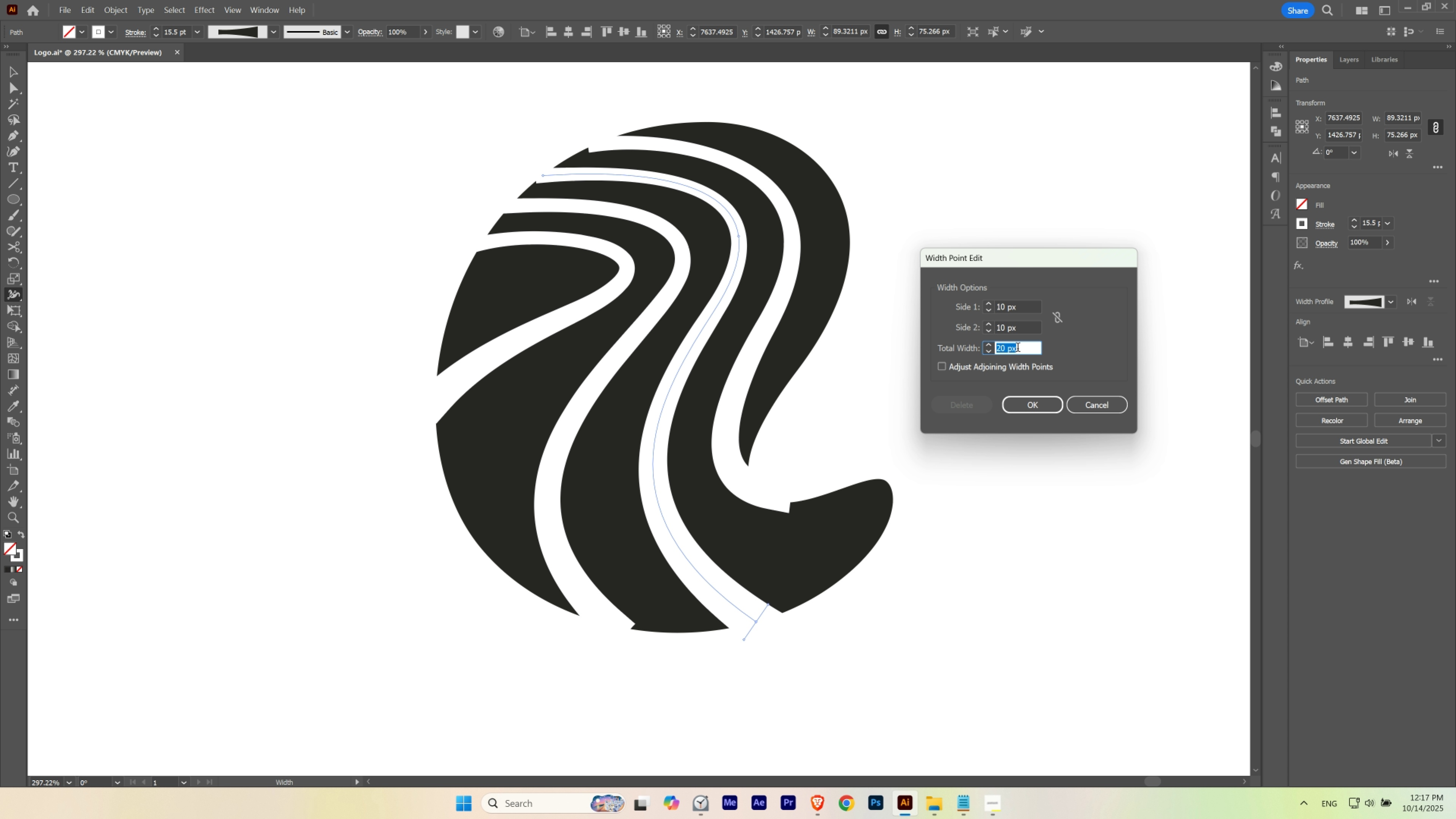 
scroll: coordinate [1017, 348], scroll_direction: none, amount: 0.0
 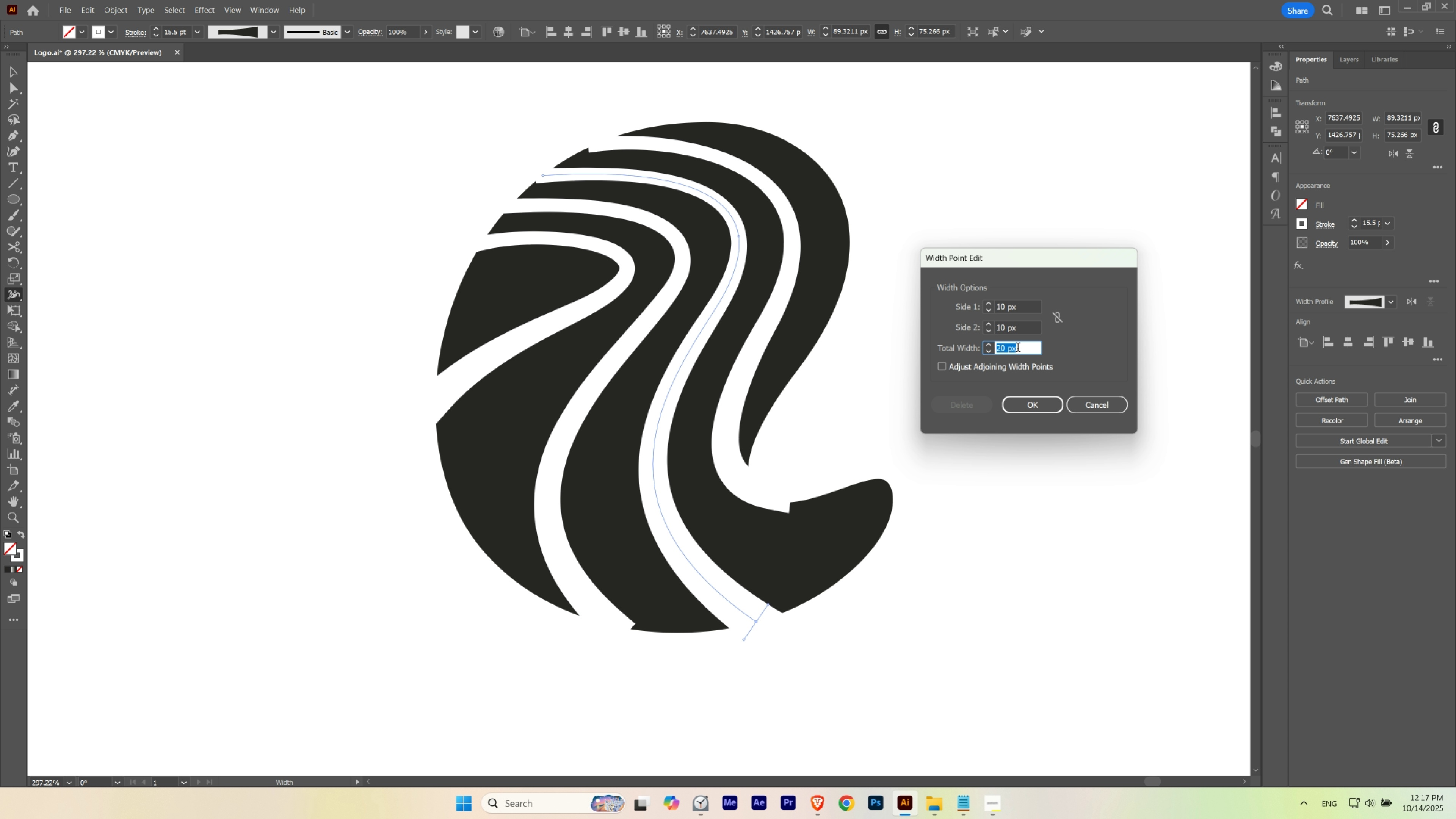 
scroll: coordinate [1017, 348], scroll_direction: down, amount: 1.0
 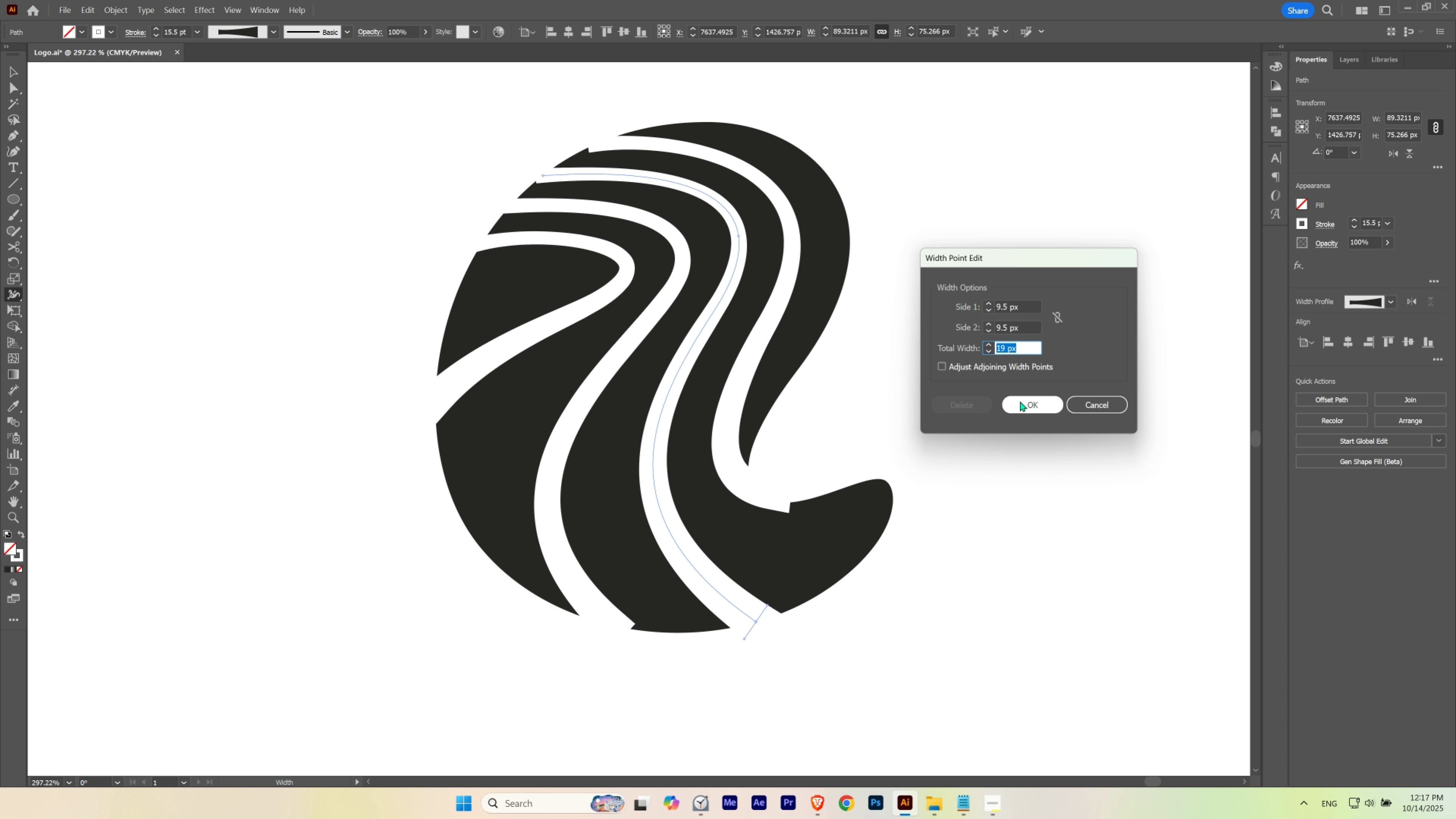 
left_click([1020, 403])
 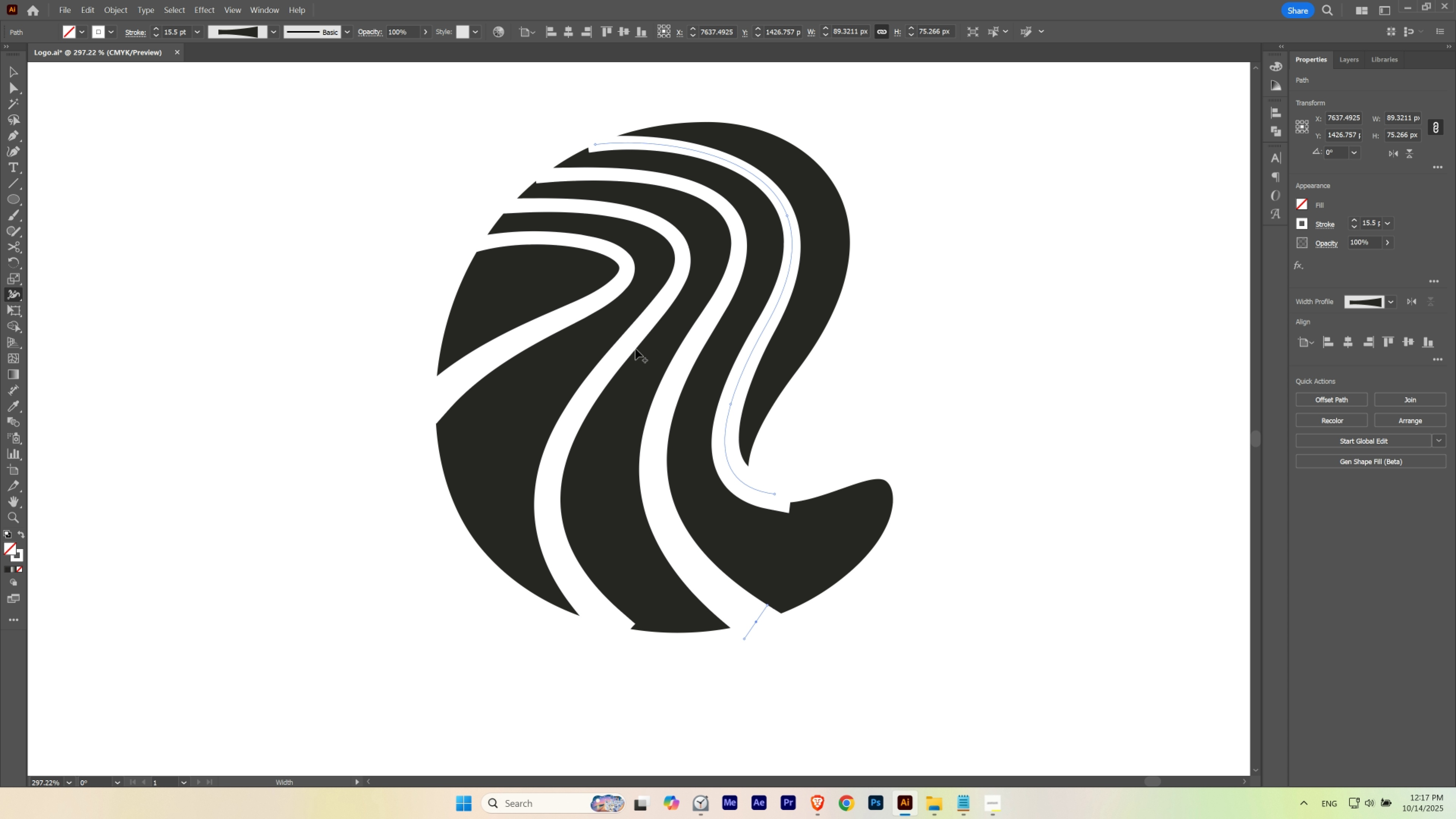 
hold_key(key=Space, duration=0.49)
 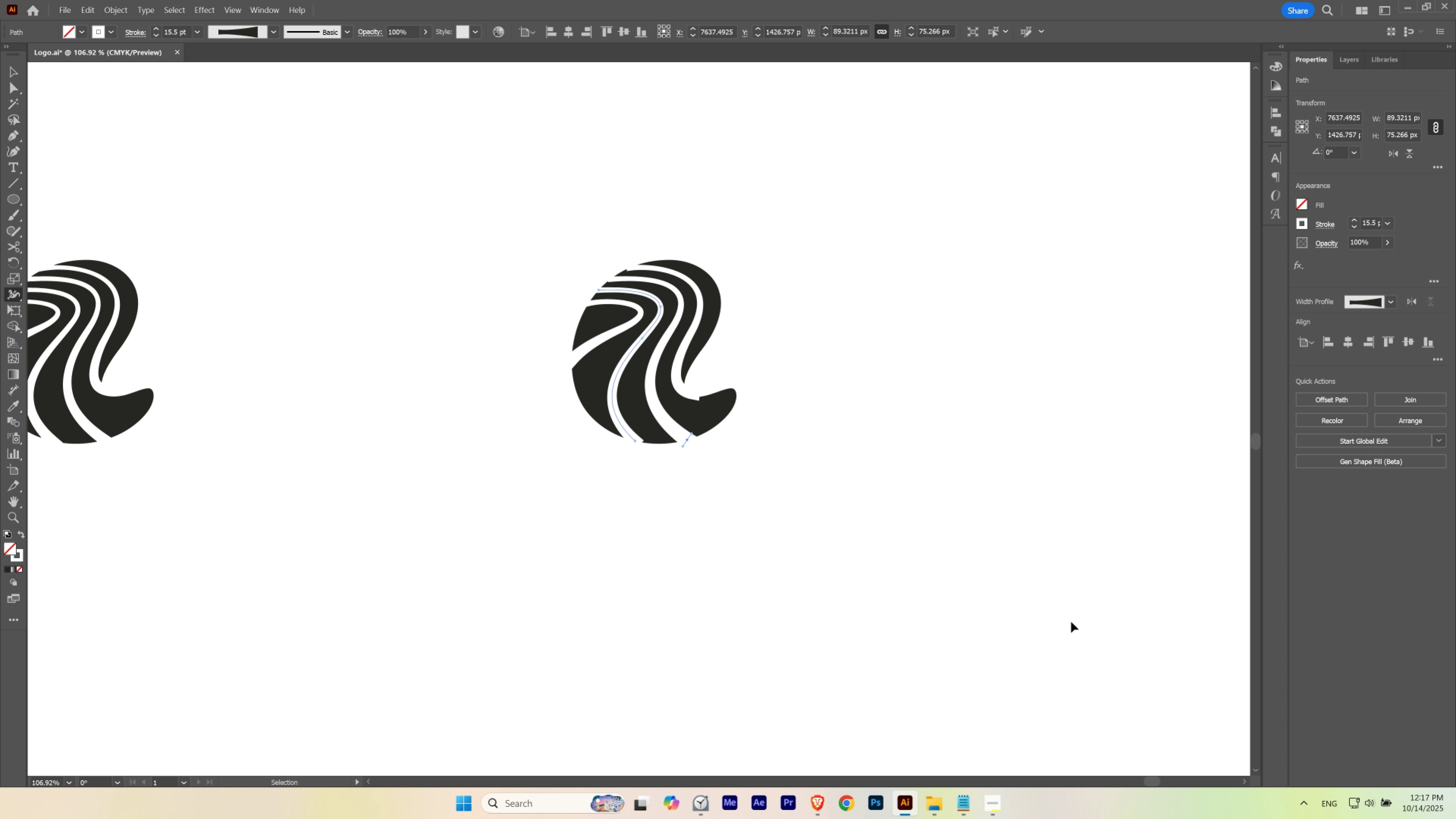 
key(Control+Z)
 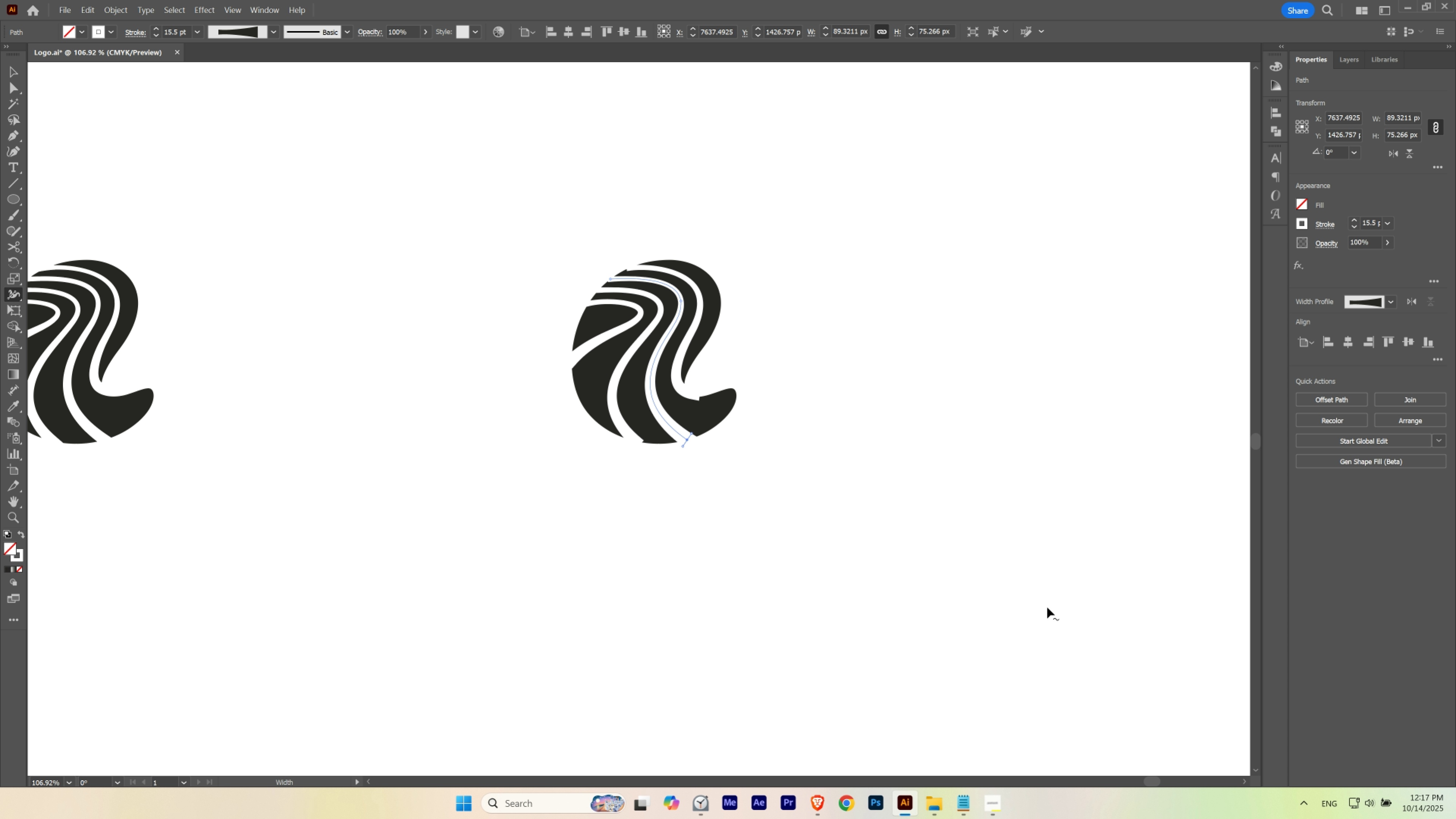 
key(V)
 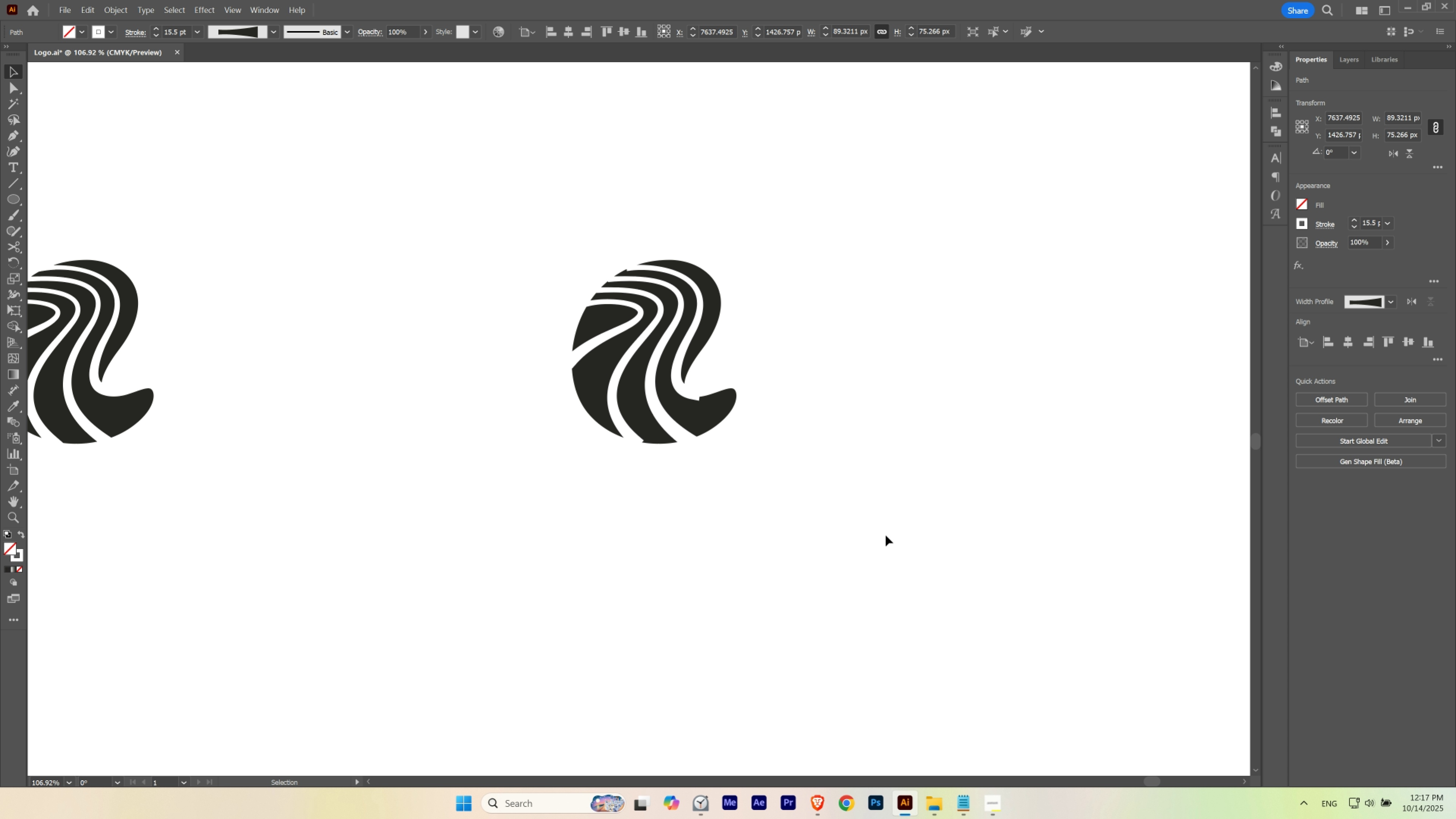 
left_click([886, 535])
 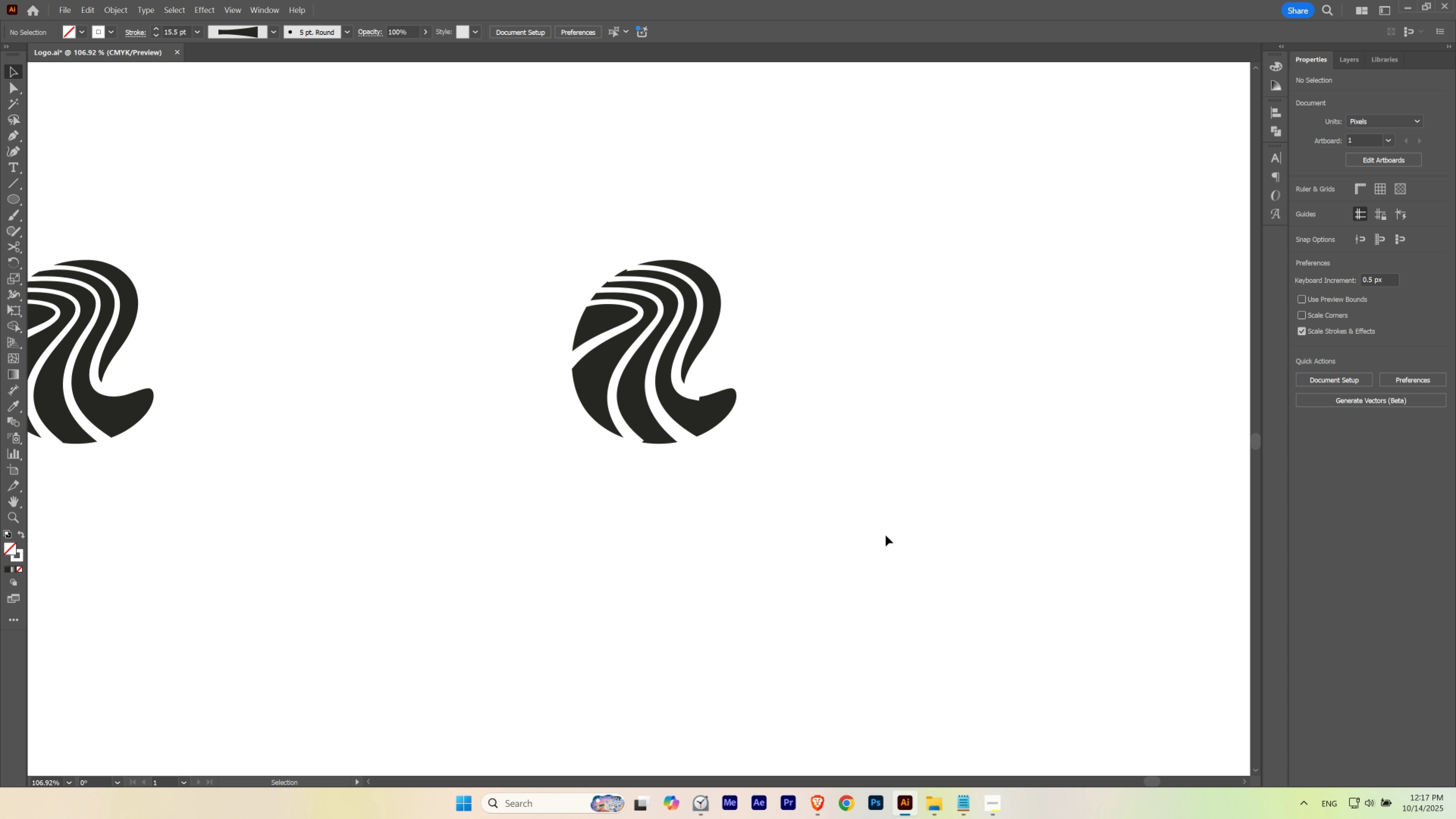 
key(Control+Z)
 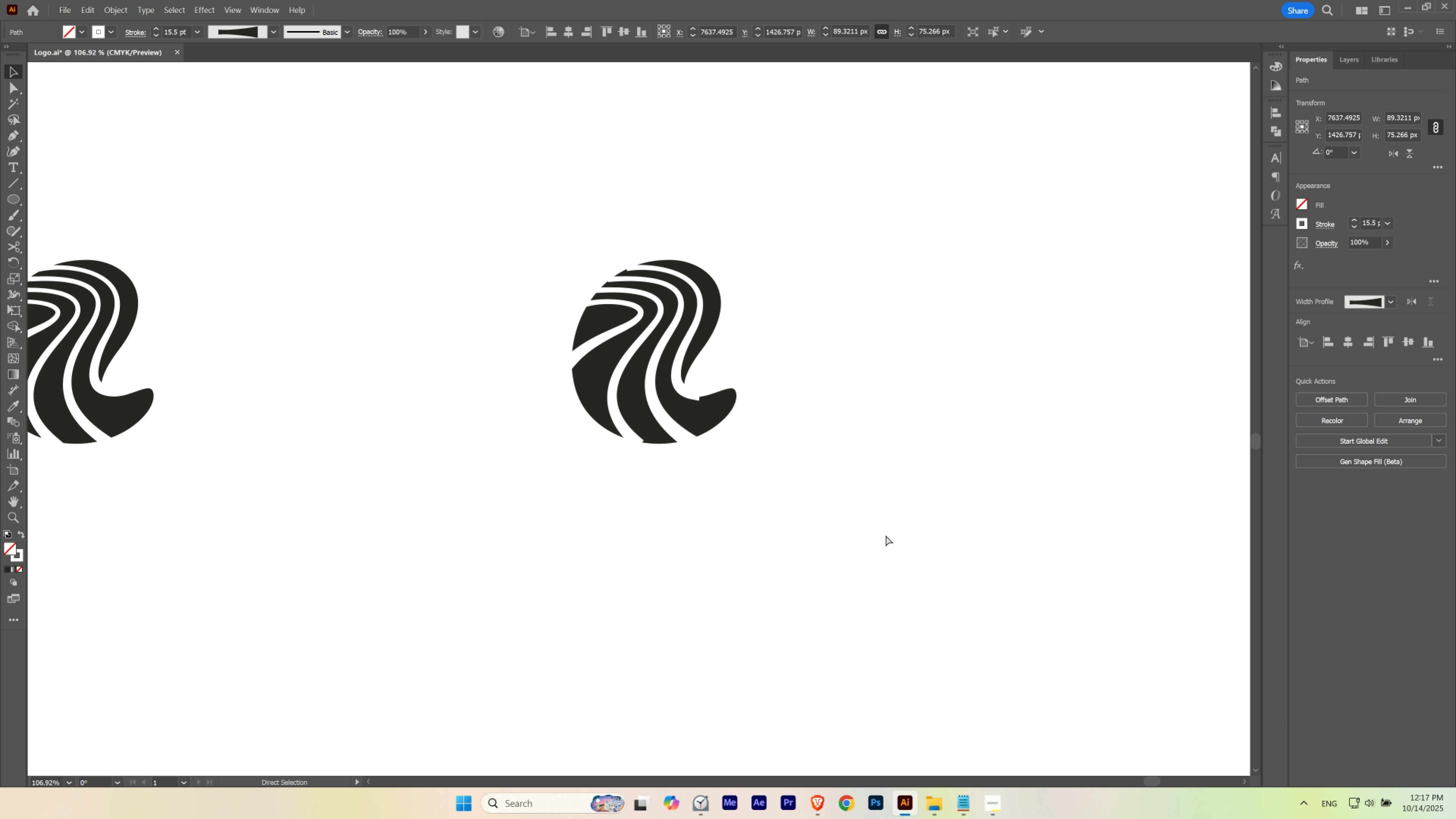 
key(Control+Shift+Z)
 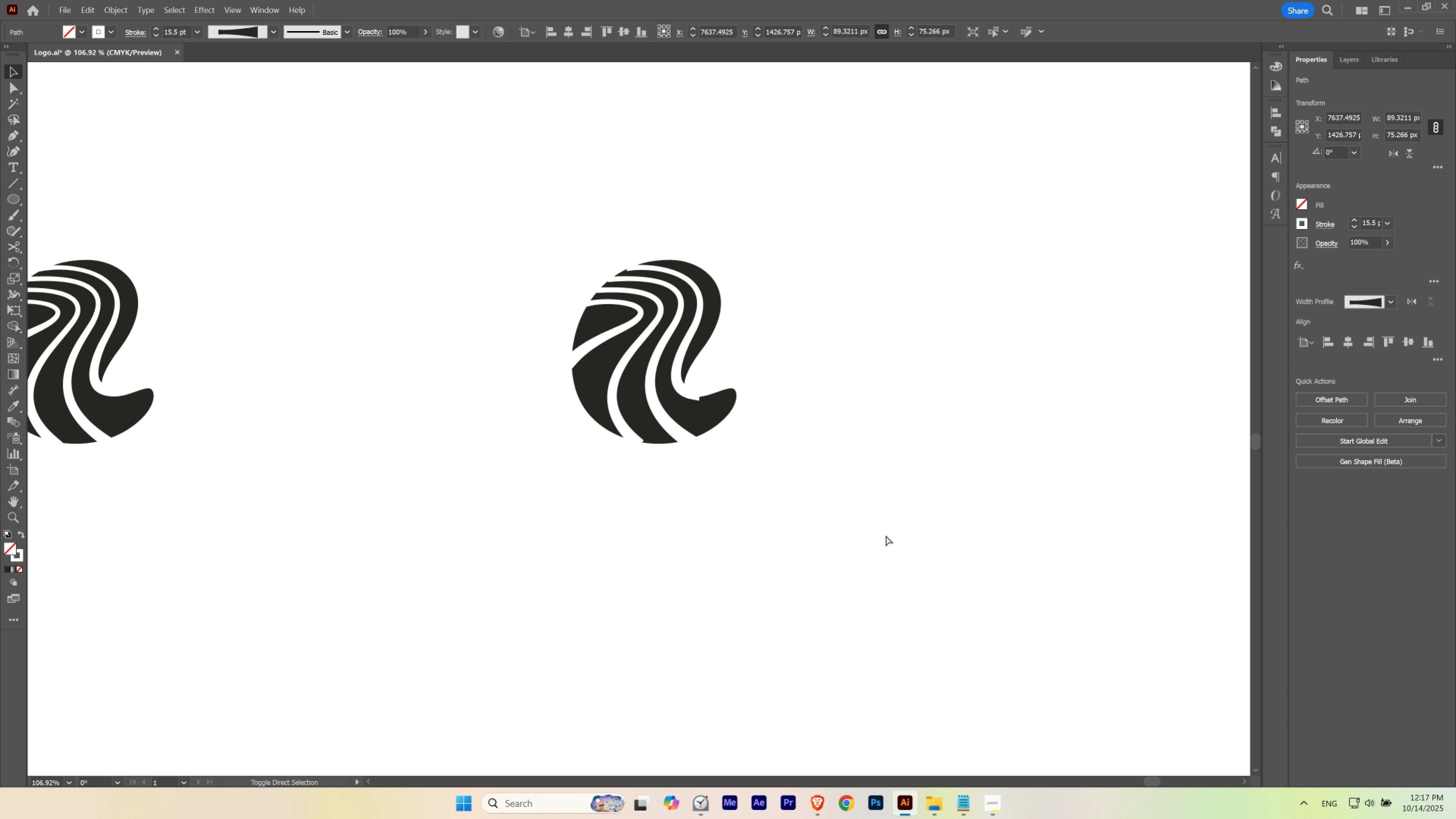 
key(Control+Shift+Z)
 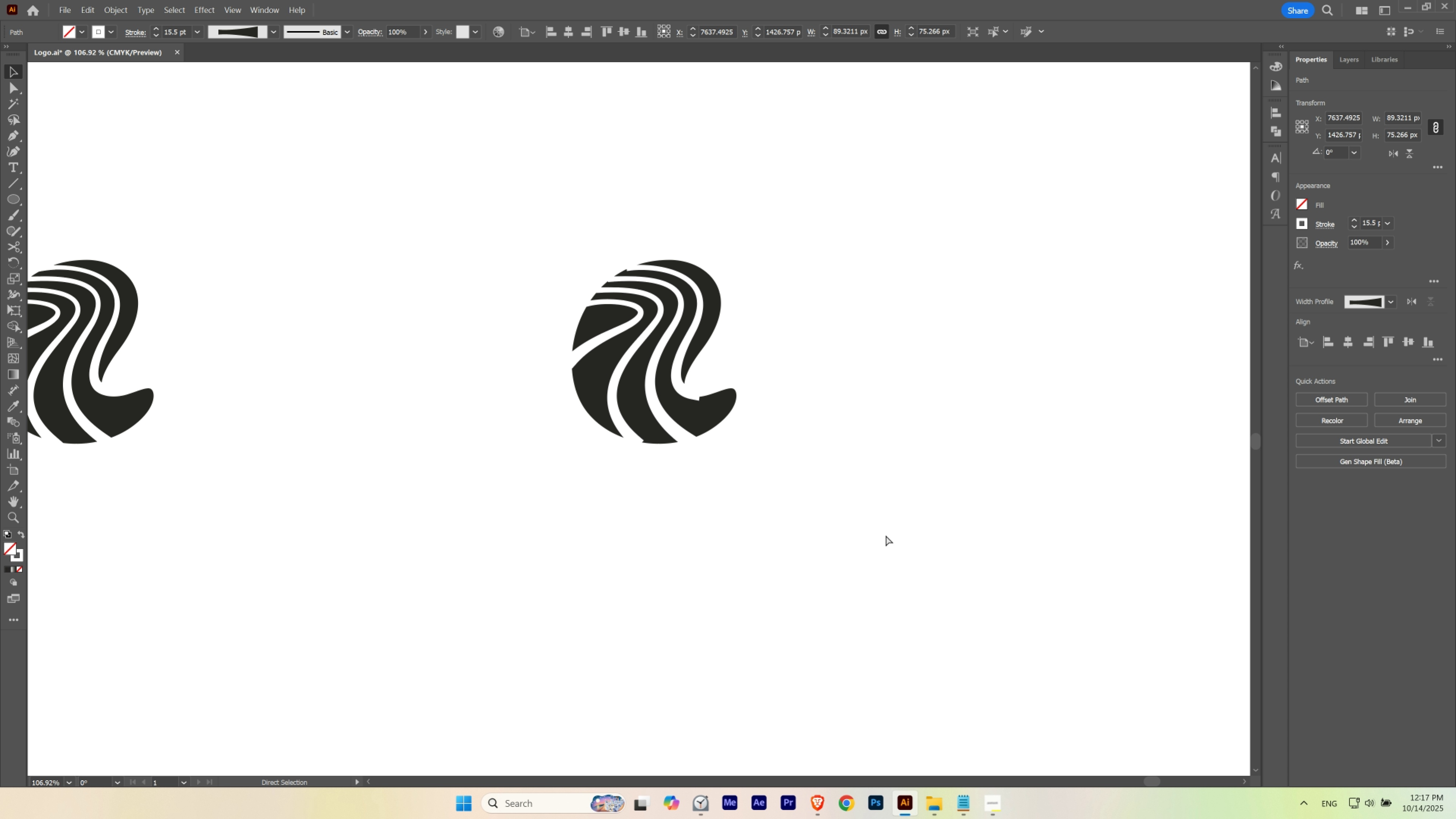 
key(Control+Z)
 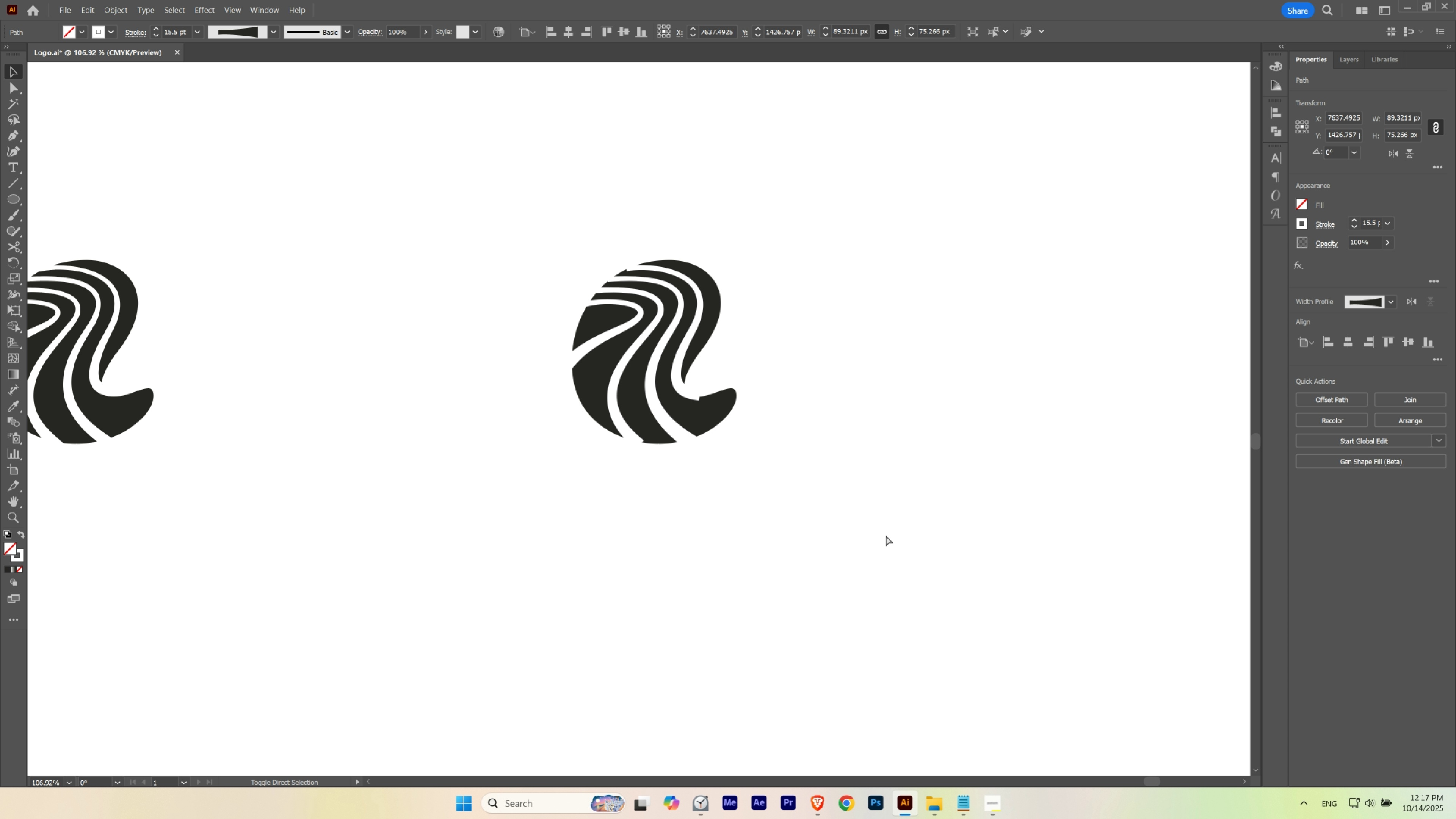 
key(Control+Shift+Z)
 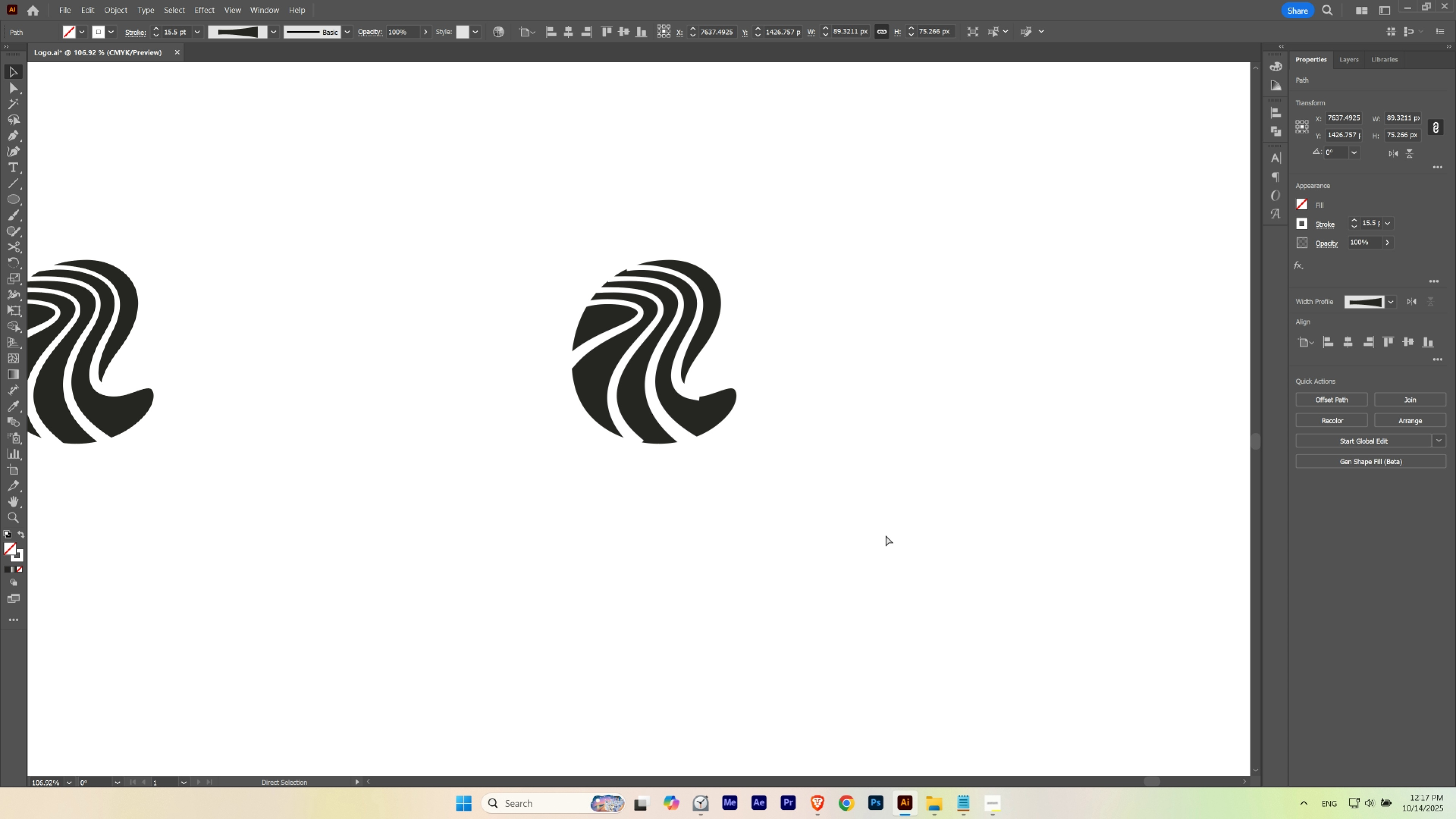 
key(Control+Z)
 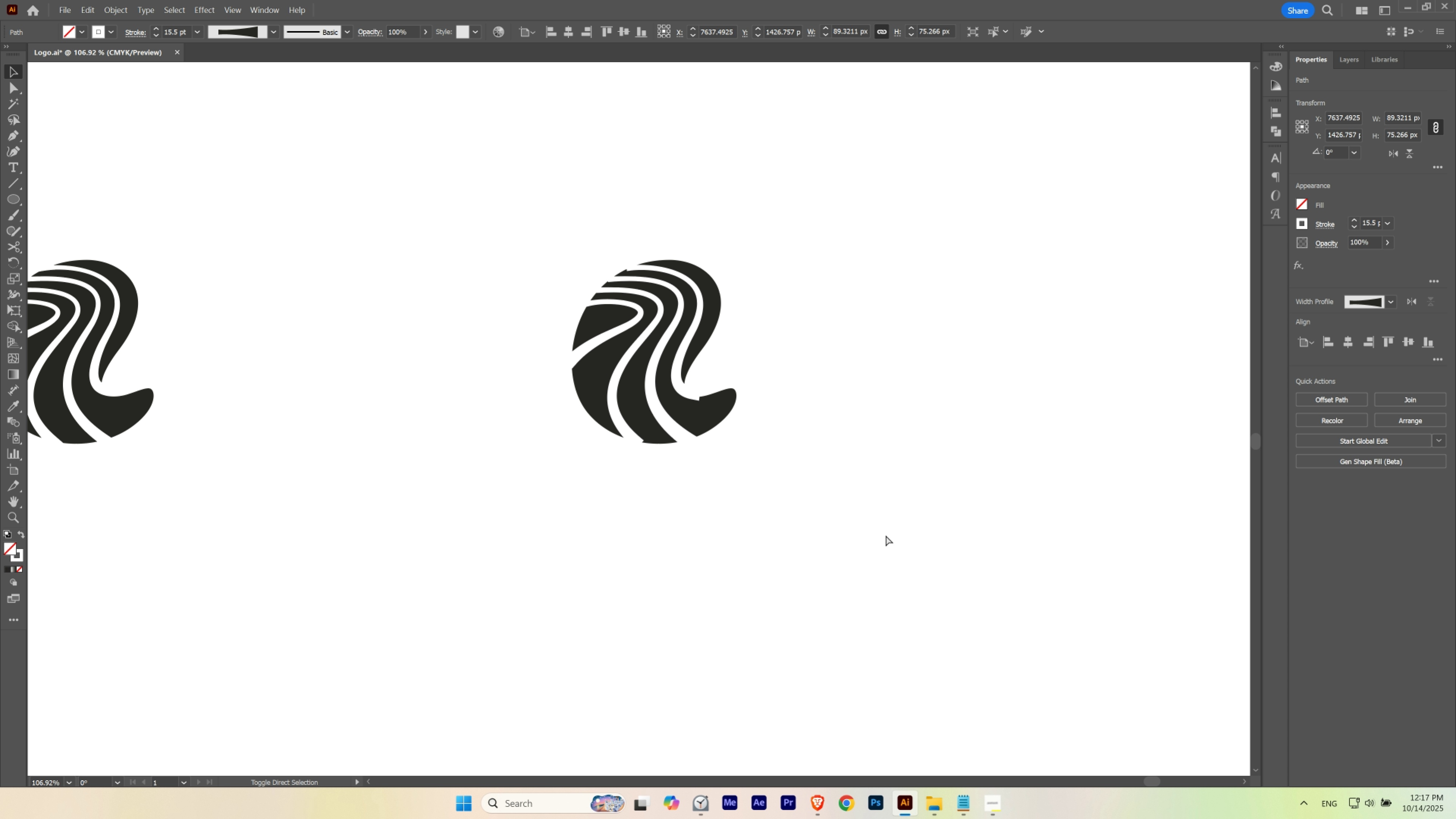 
key(Control+Shift+Z)
 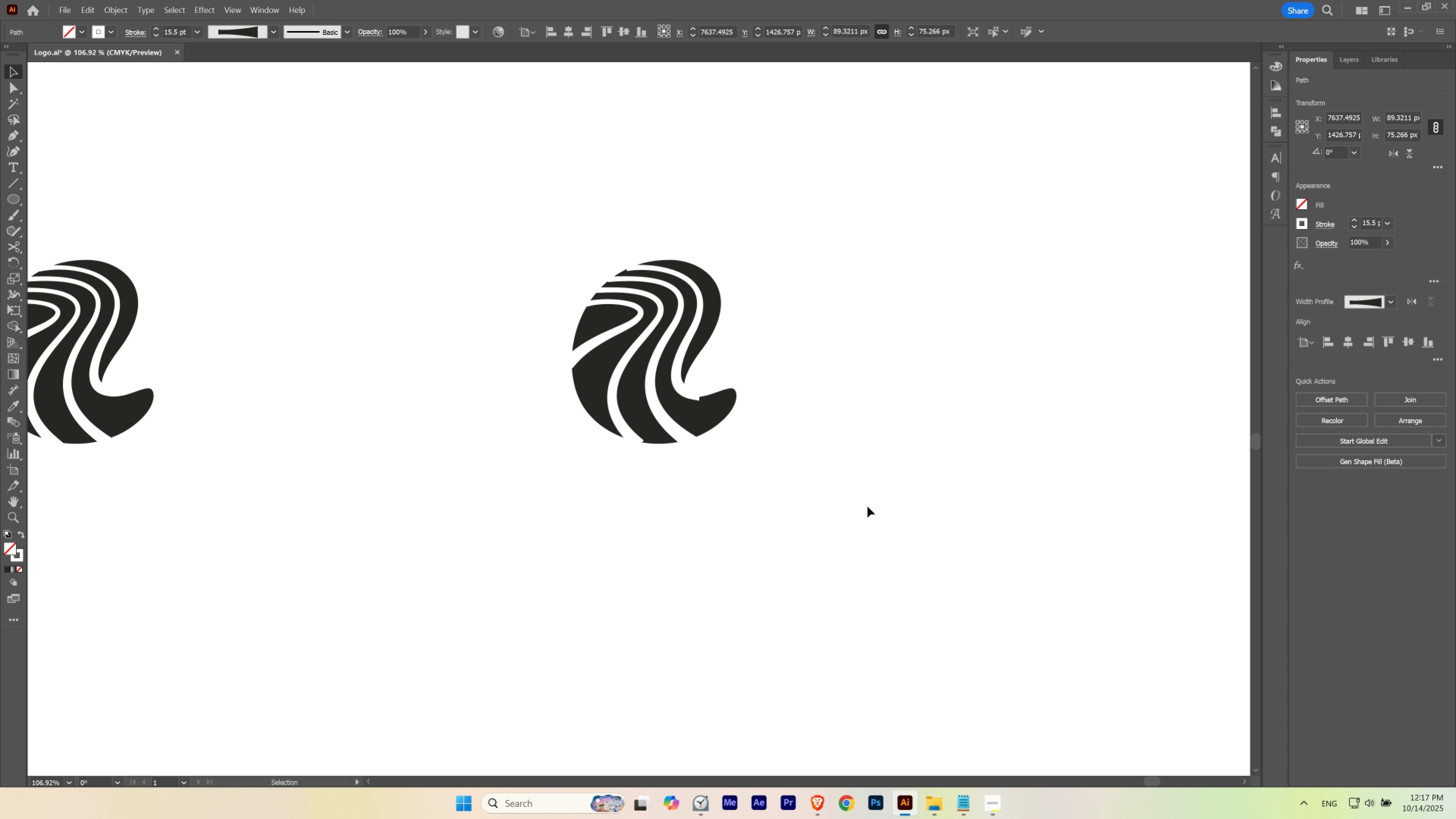 
left_click([850, 496])
 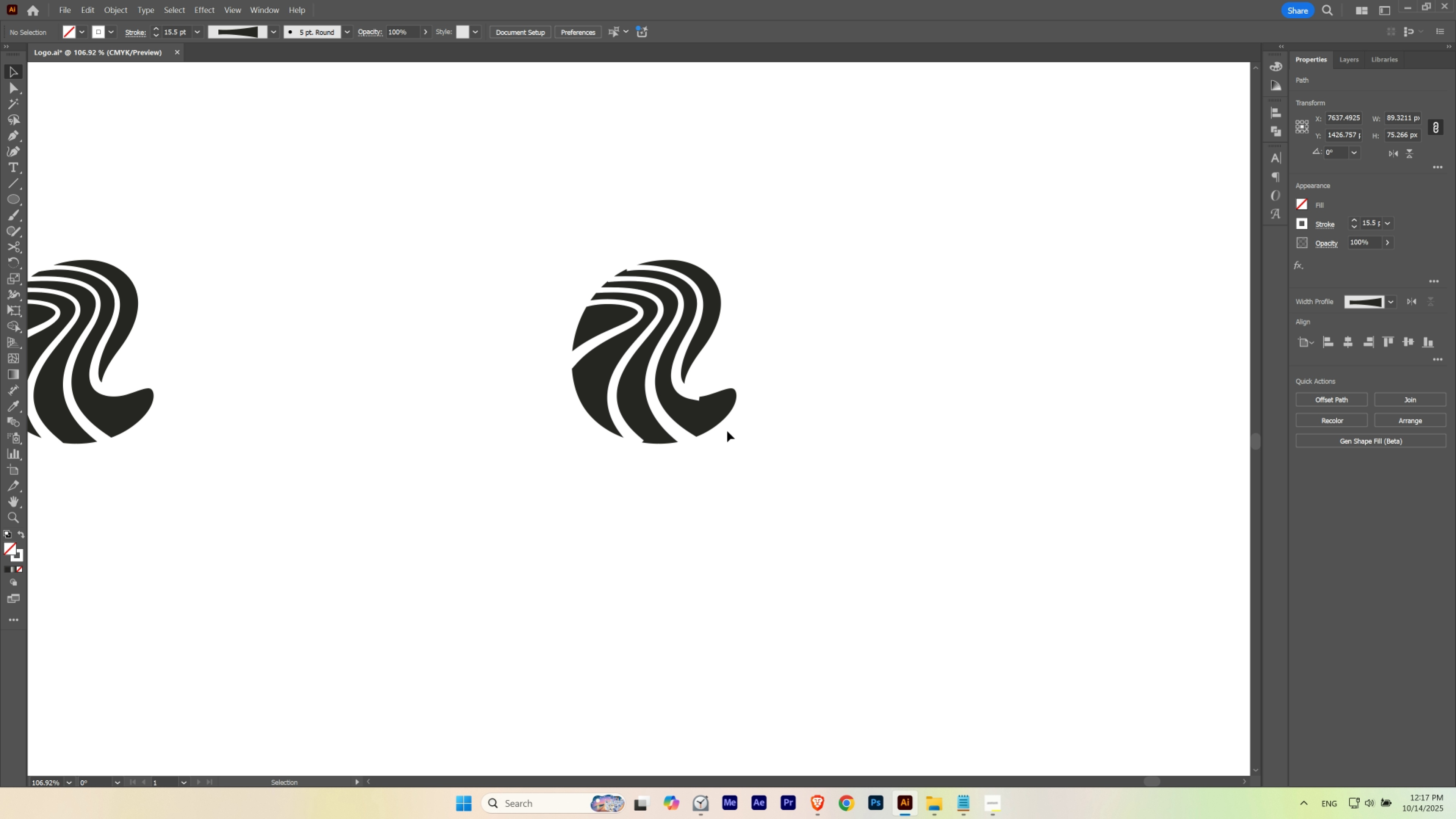 
hold_key(key=ControlLeft, duration=0.73)
 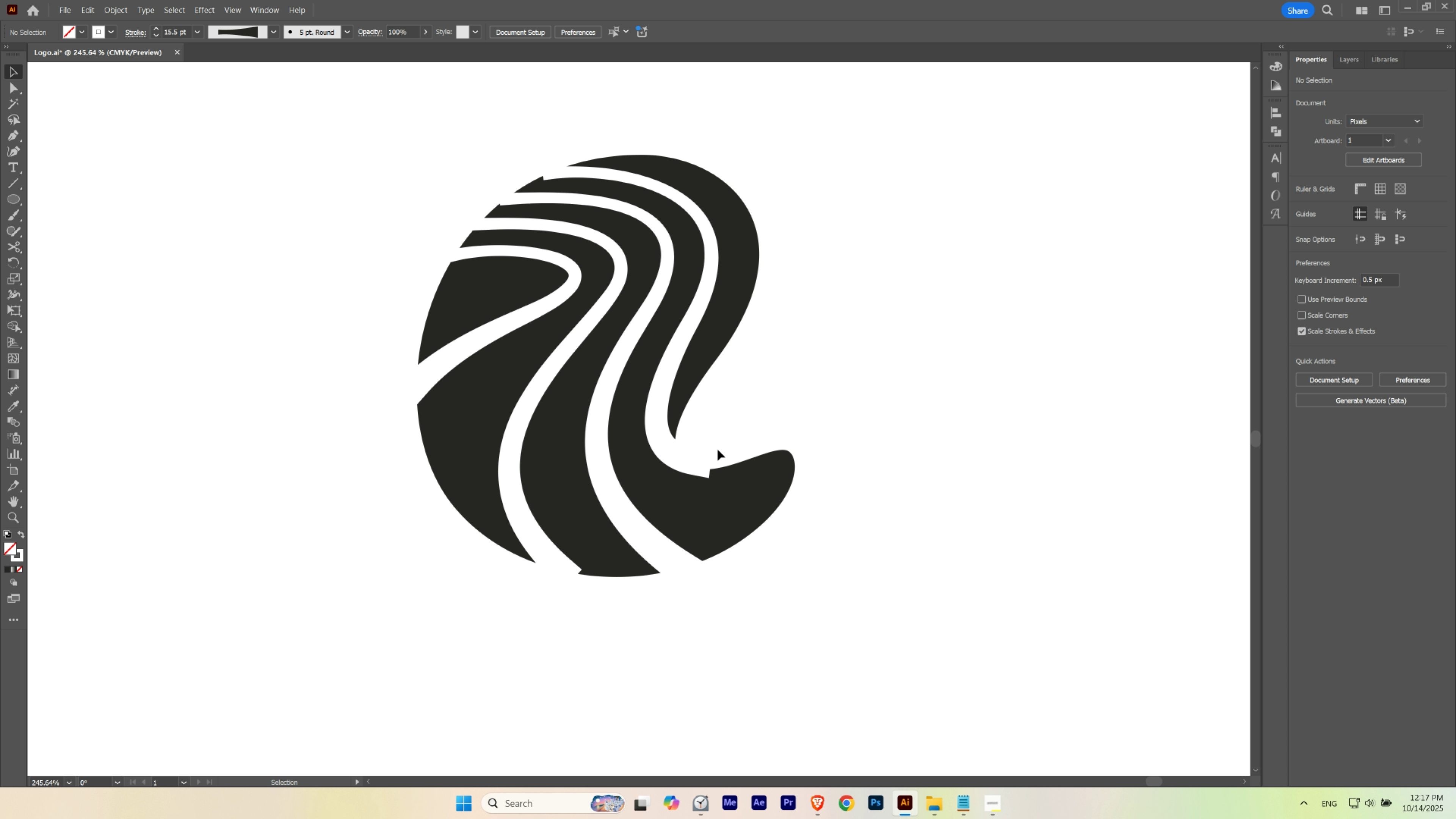 
hold_key(key=Space, duration=1.22)
 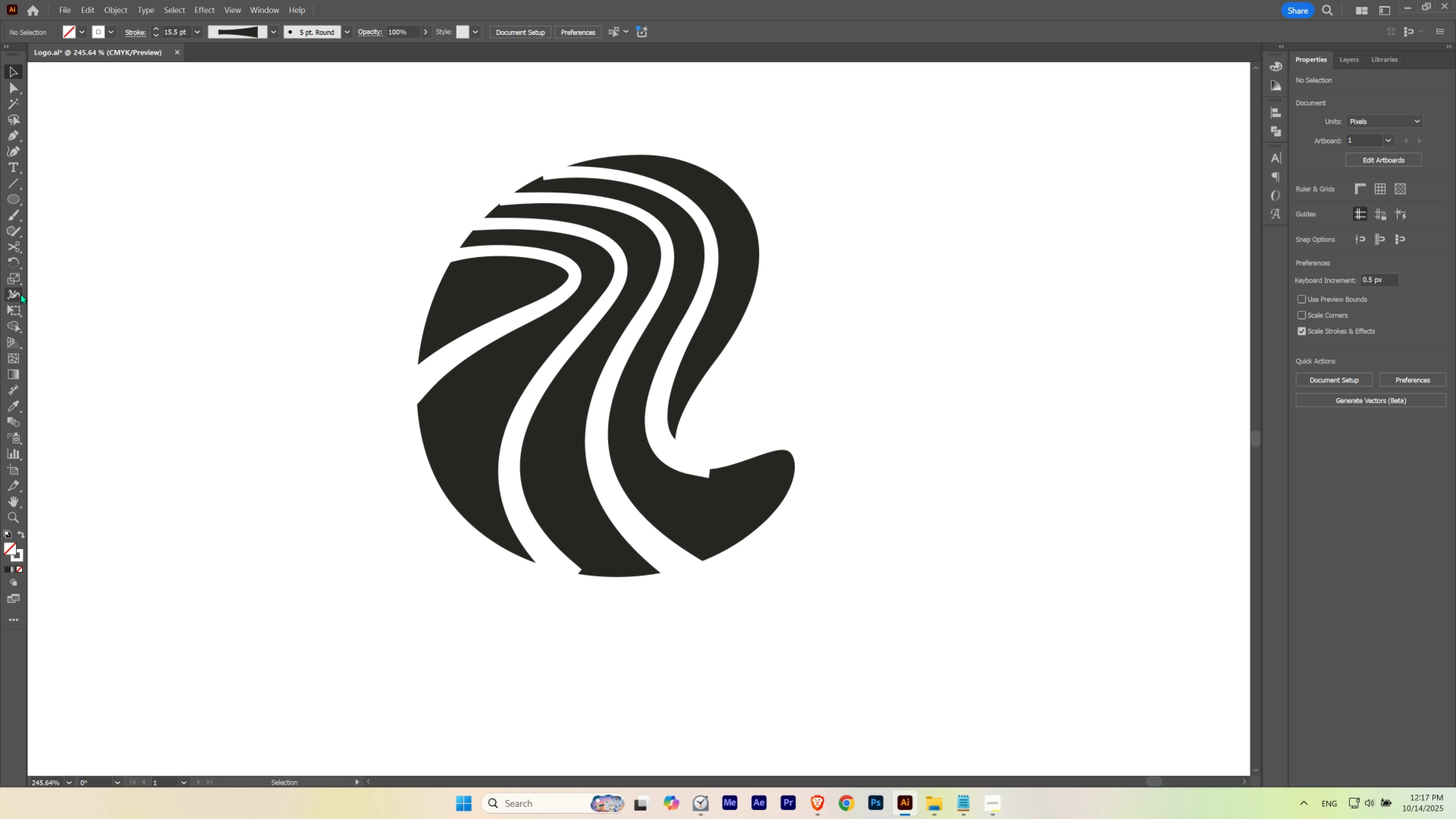 
left_click([18, 293])
 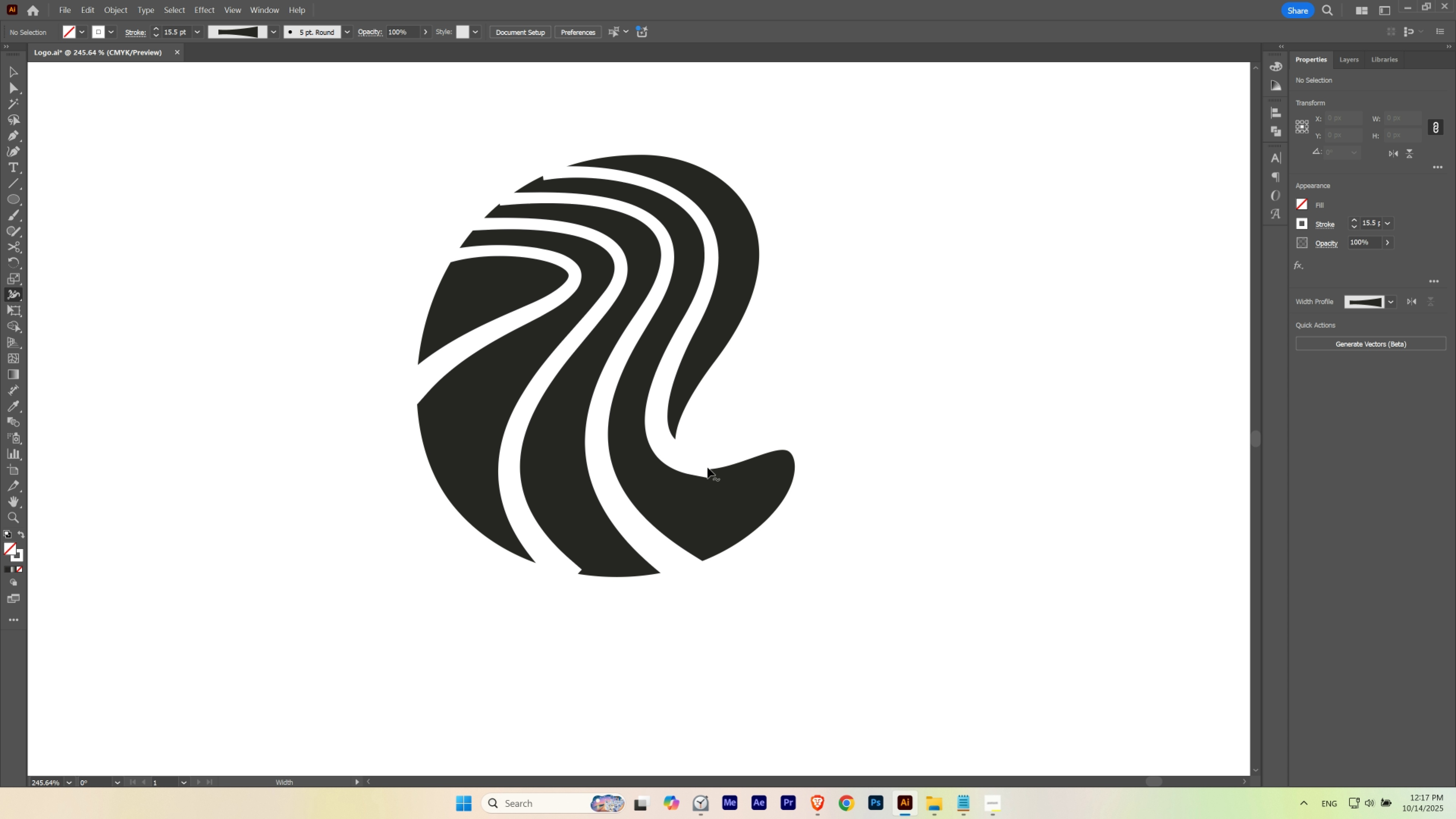 
hold_key(key=ControlLeft, duration=1.1)
 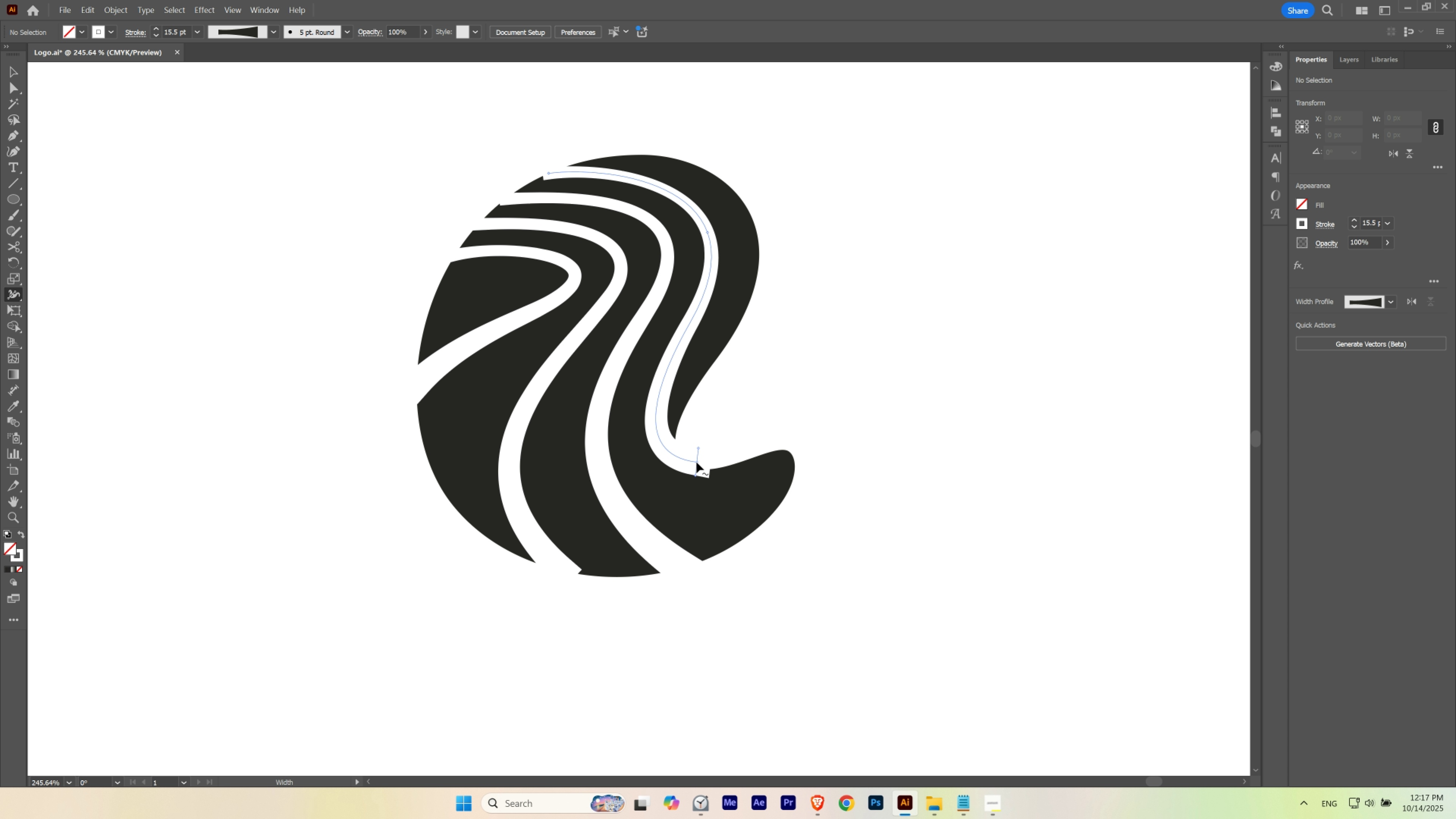 
double_click([696, 462])
 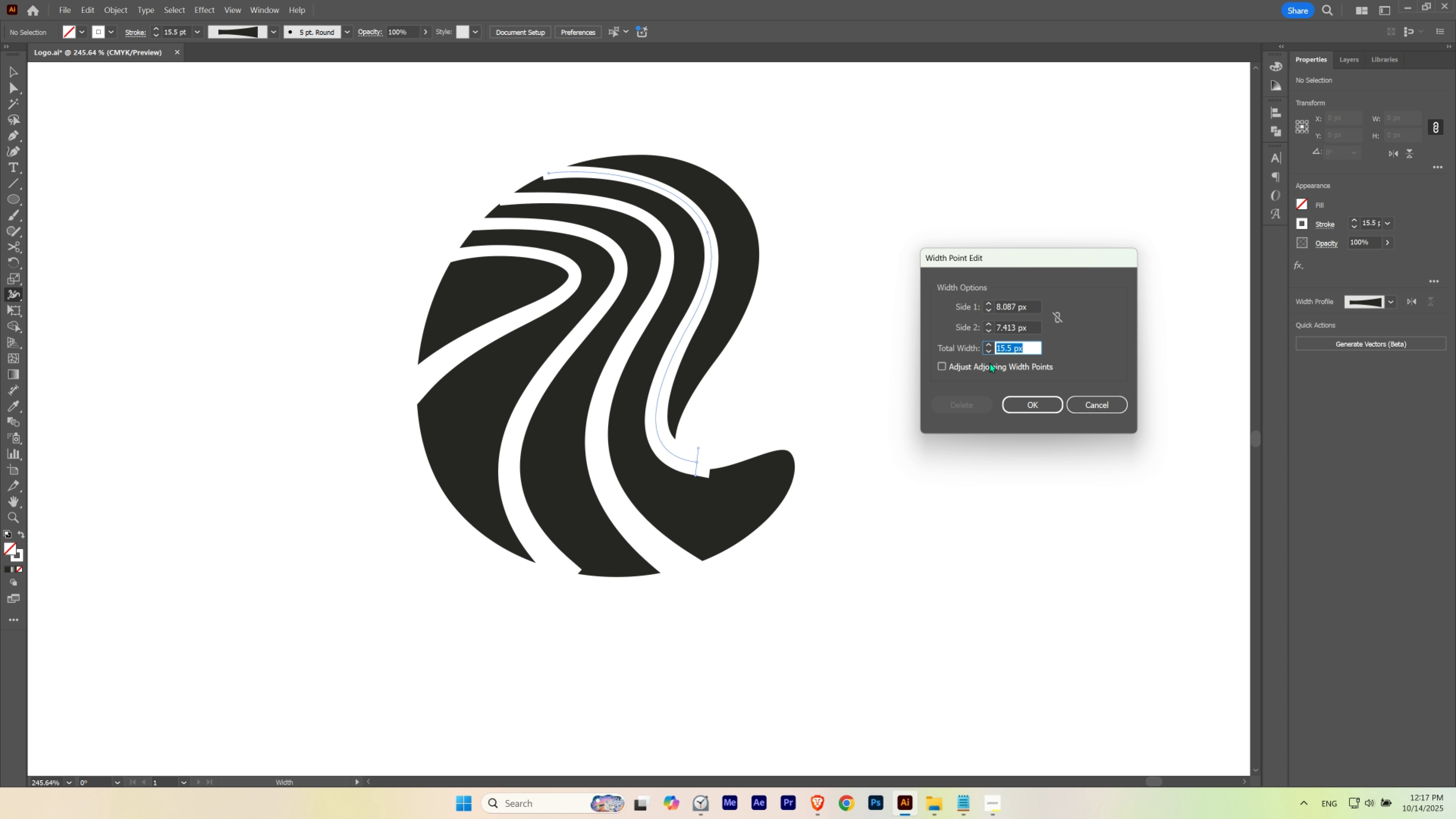 
key(Numpad1)
 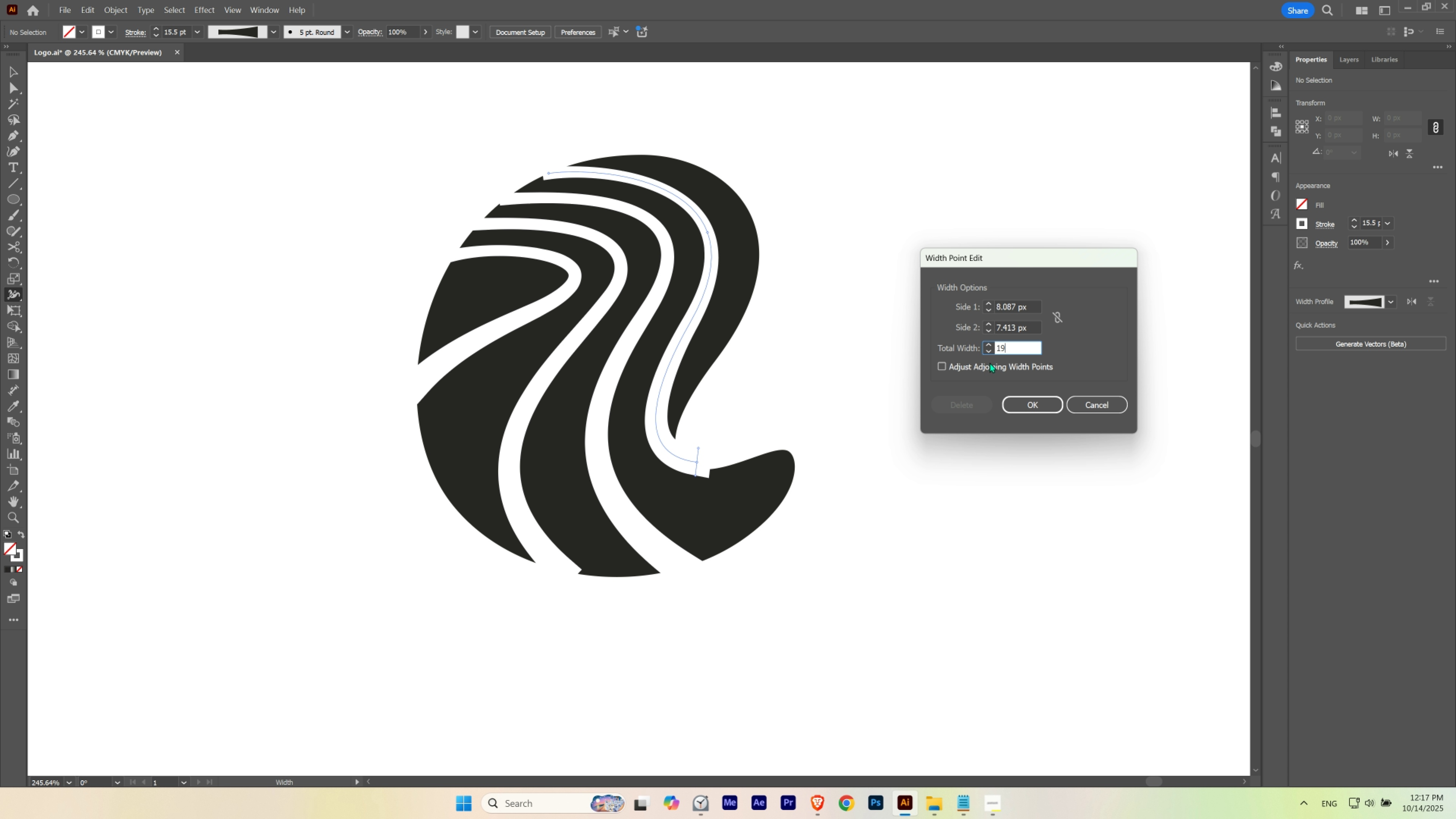 
key(Numpad9)
 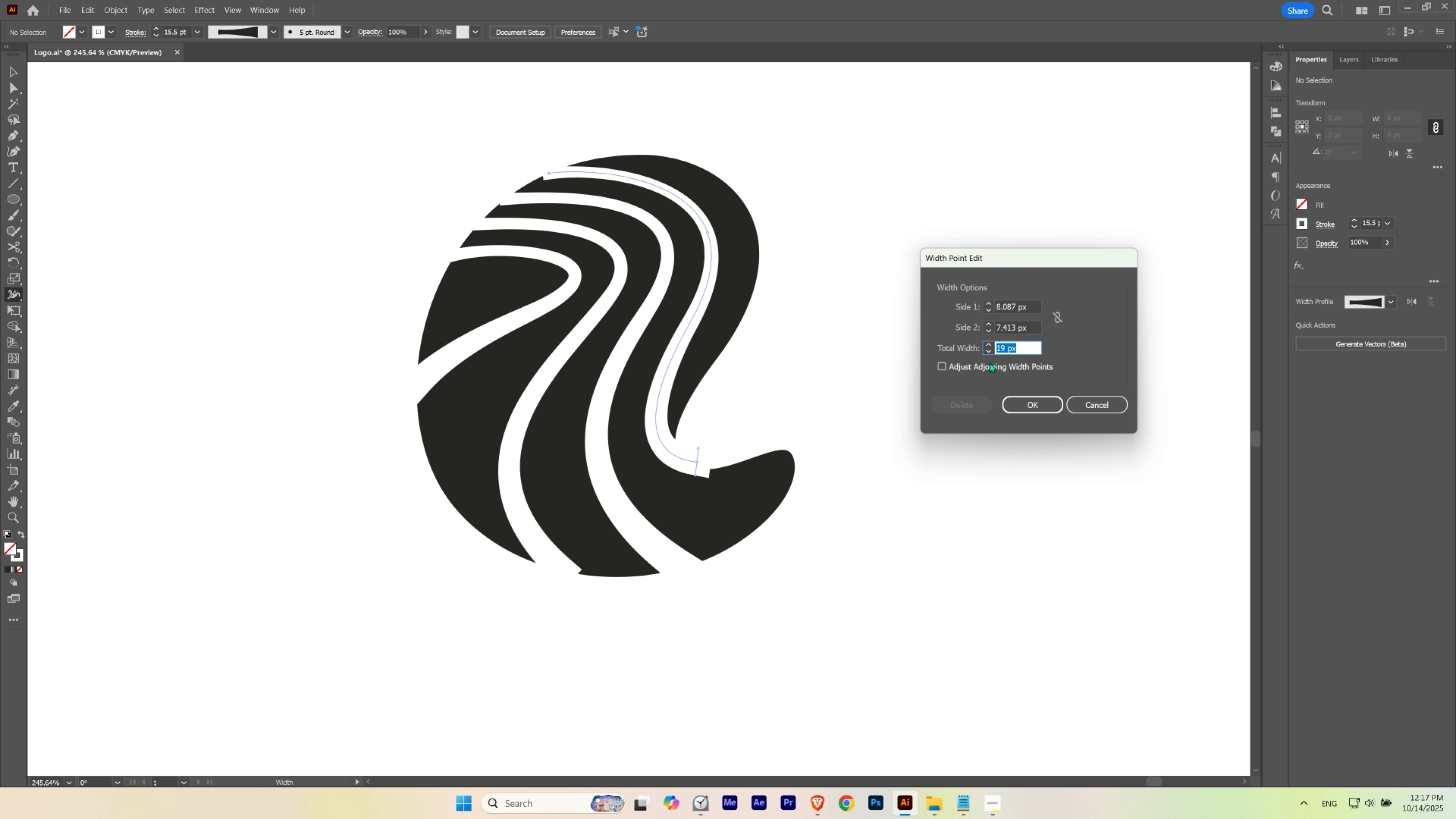 
key(NumpadEnter)
 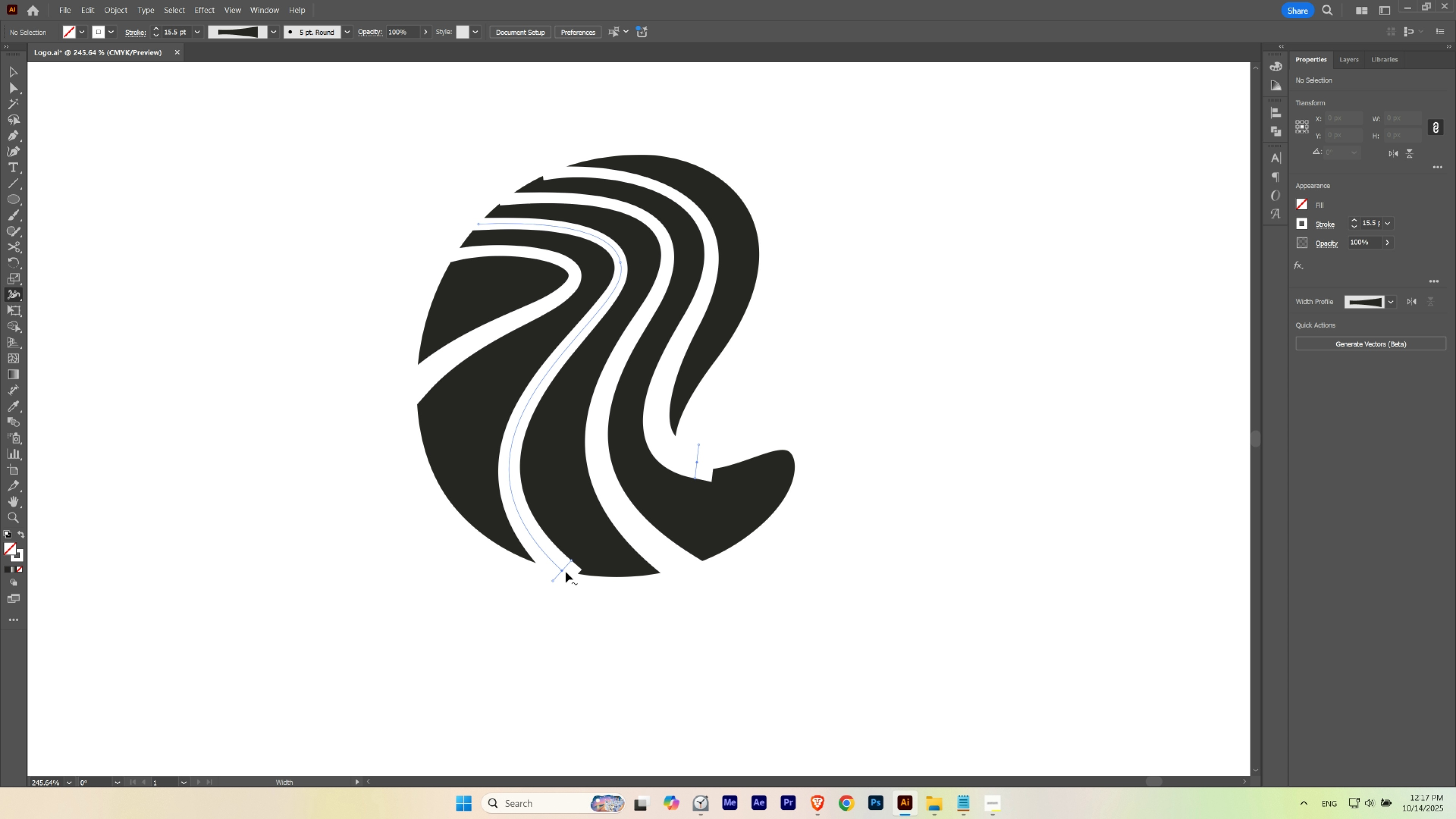 
double_click([565, 571])
 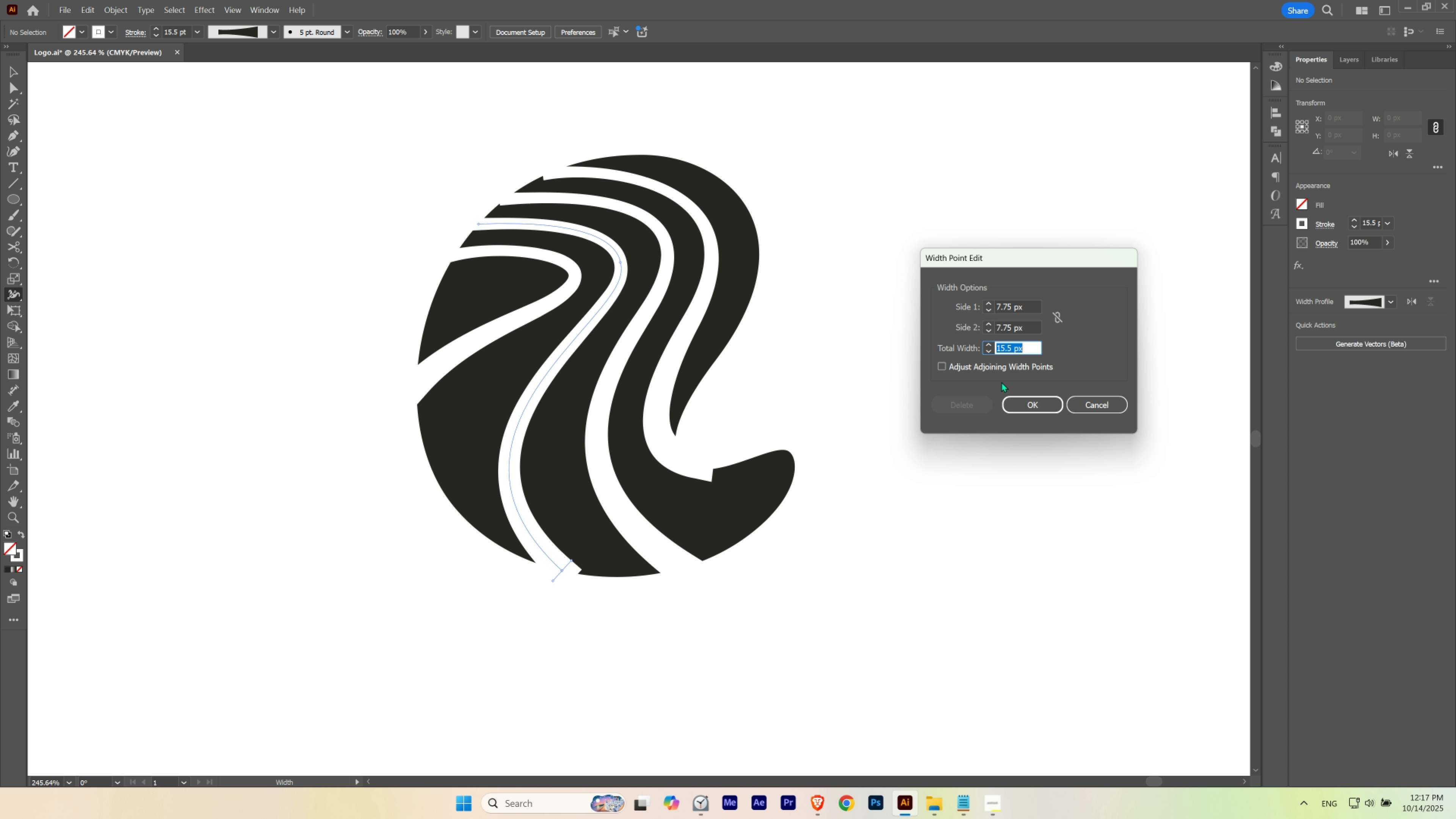 
key(Numpad1)
 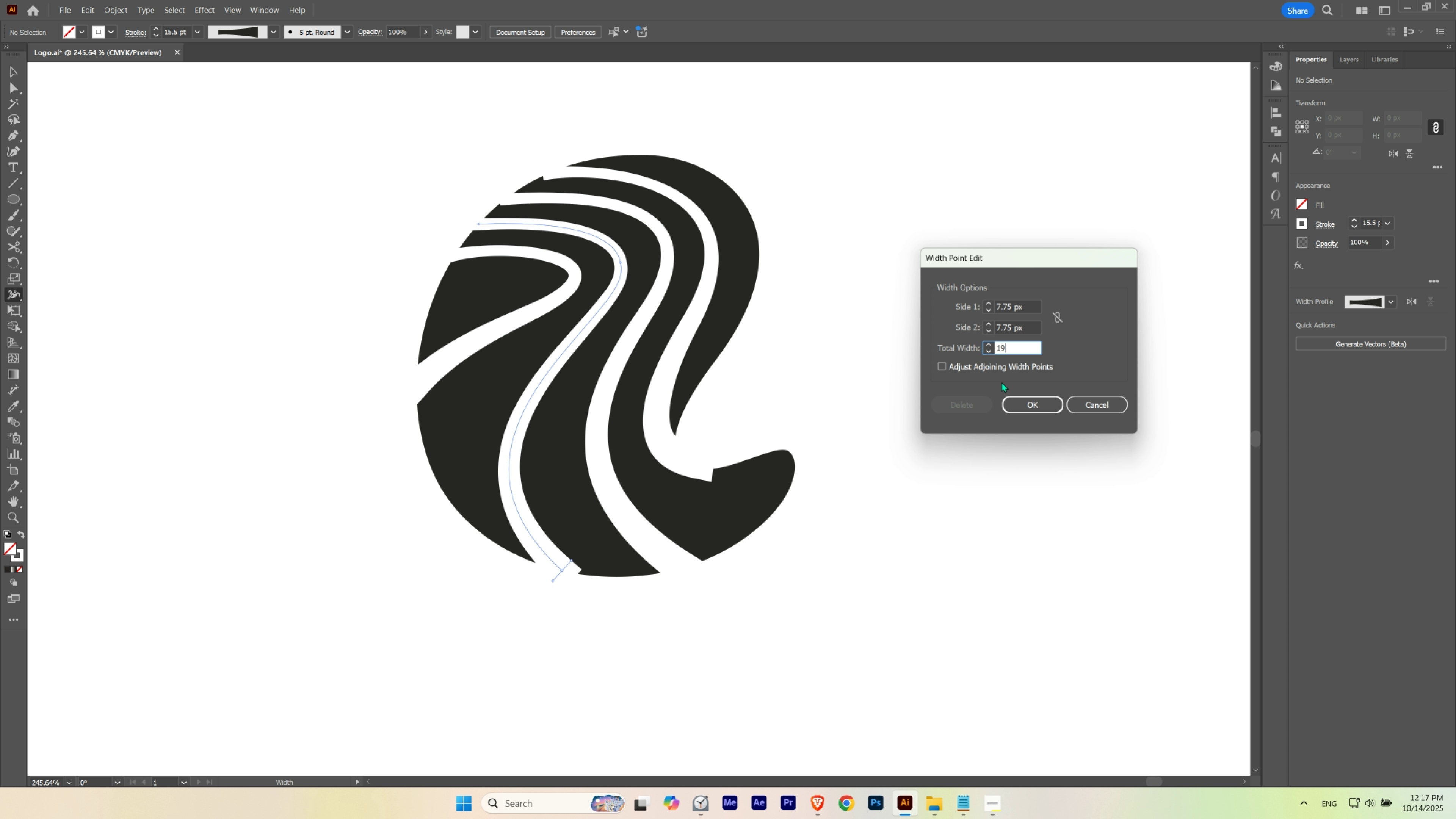 
key(Numpad9)
 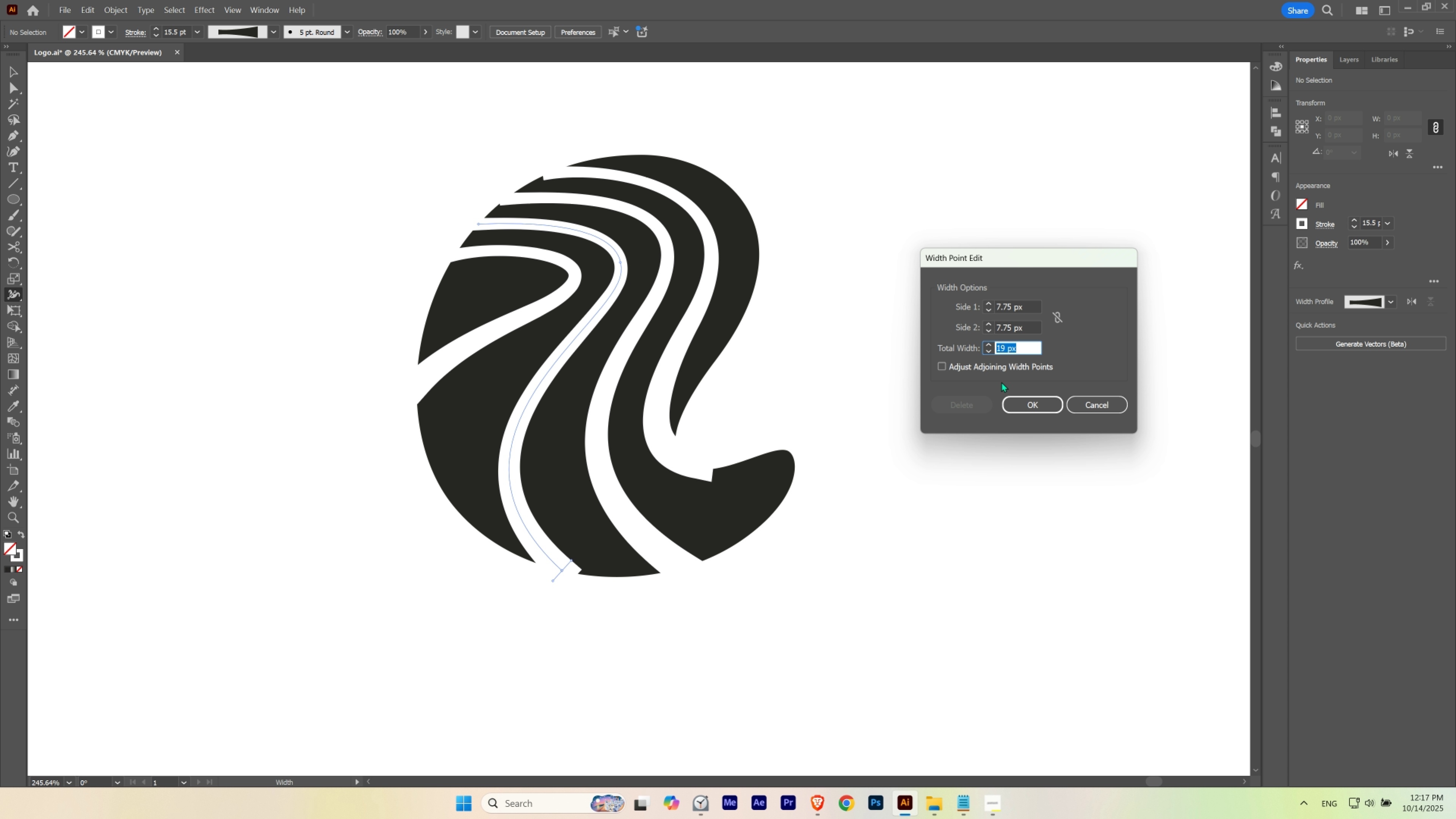 
key(NumpadEnter)
 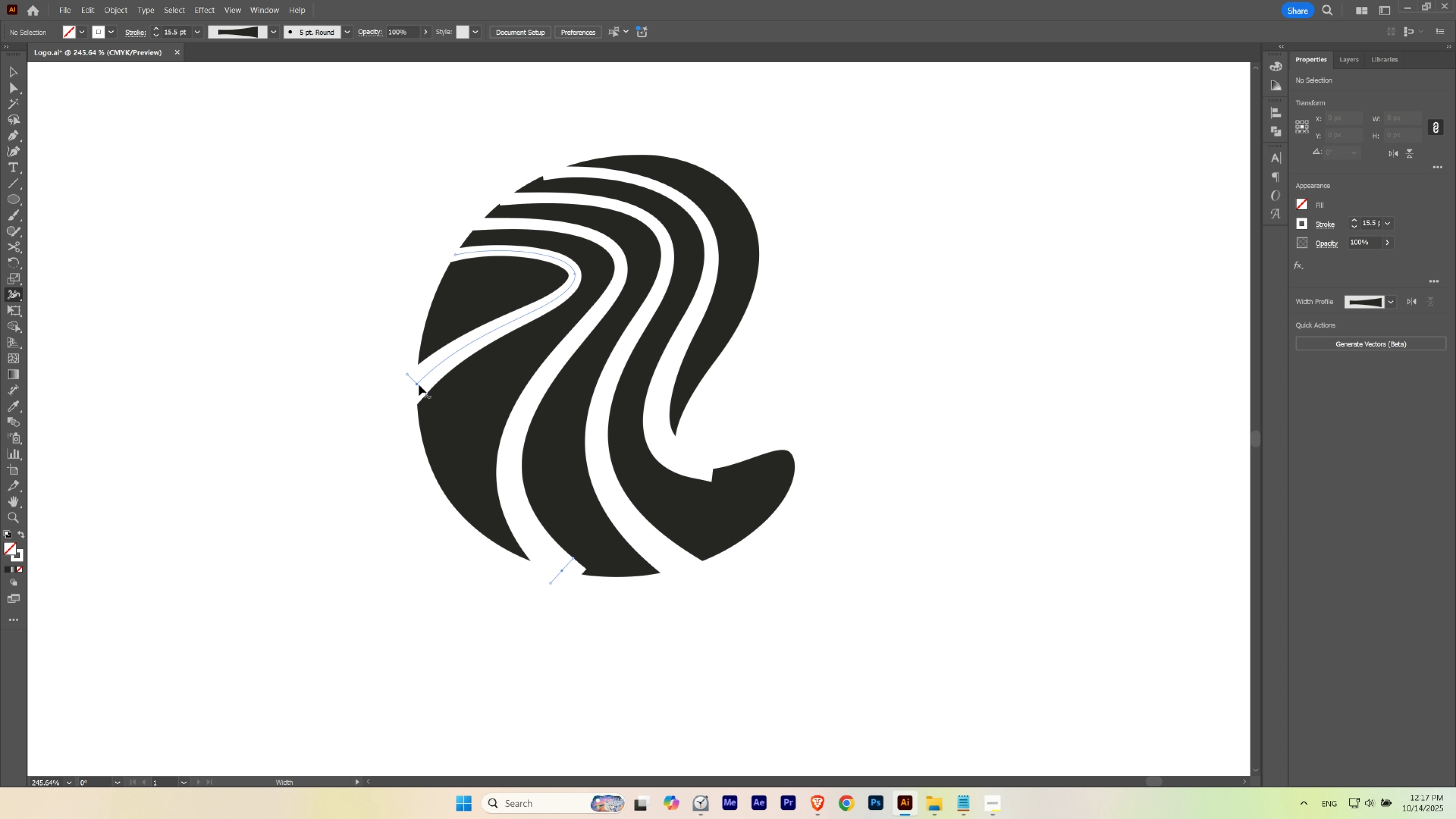 
double_click([418, 385])
 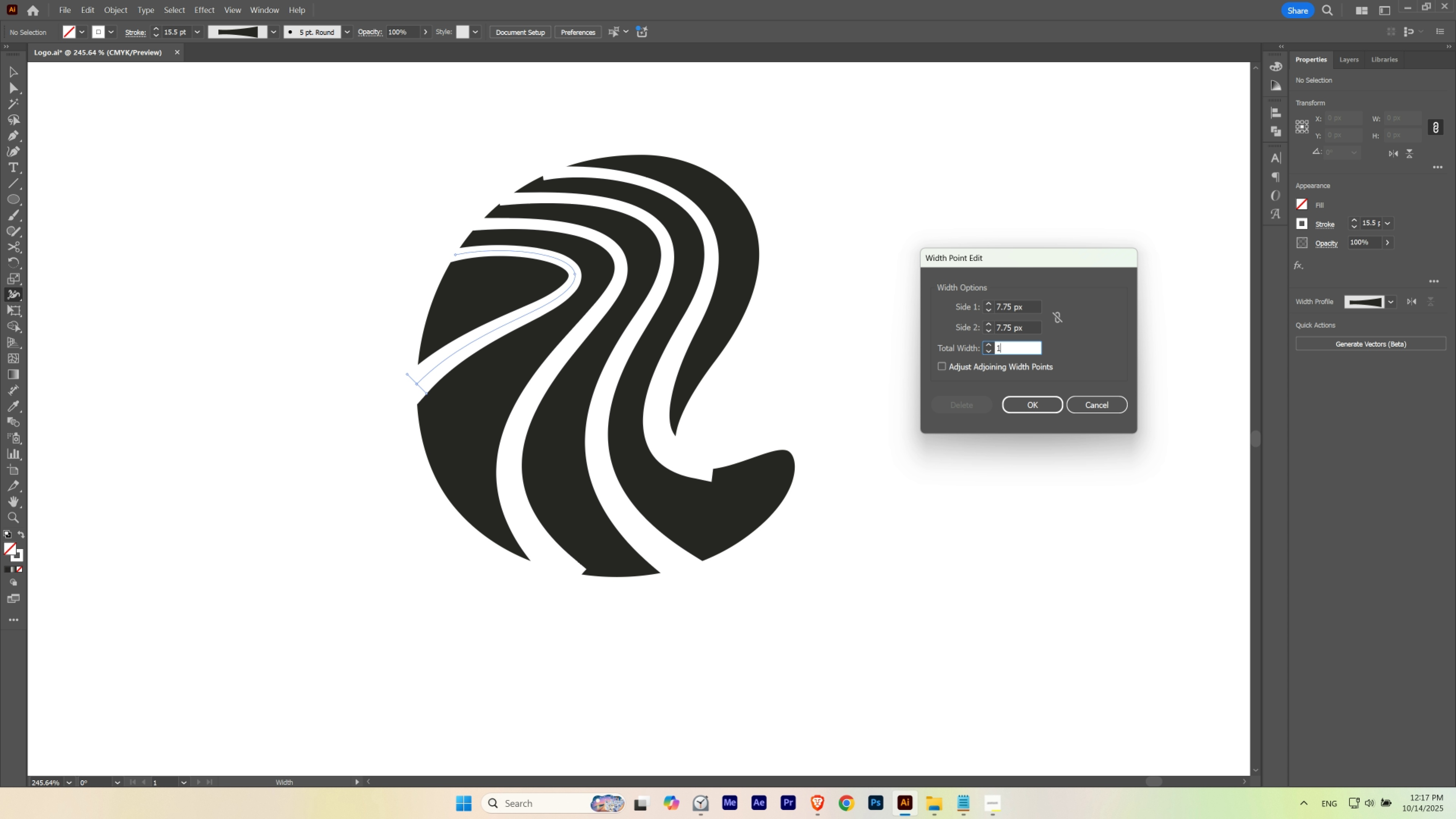 
key(Numpad1)
 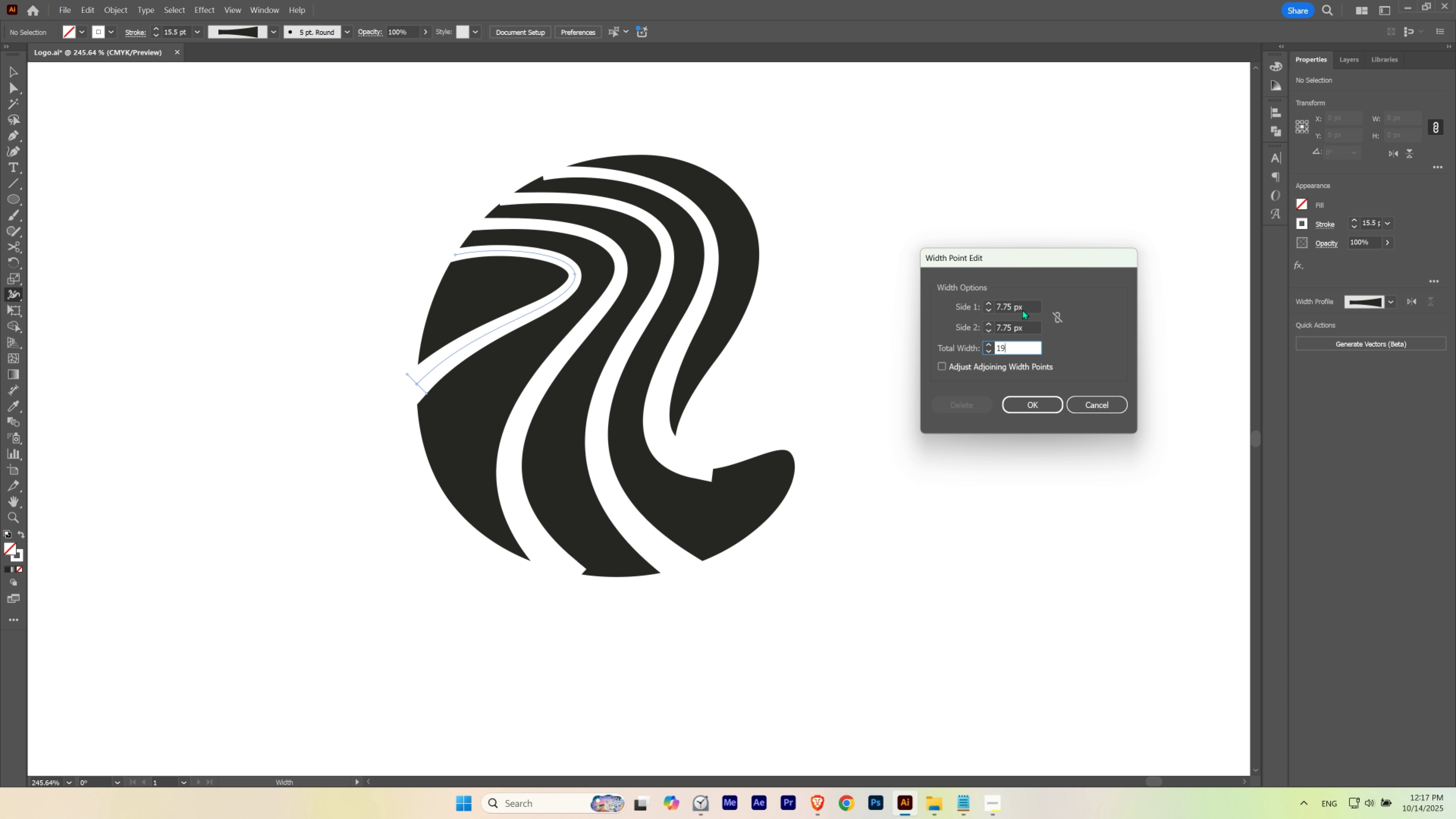 
key(Numpad9)
 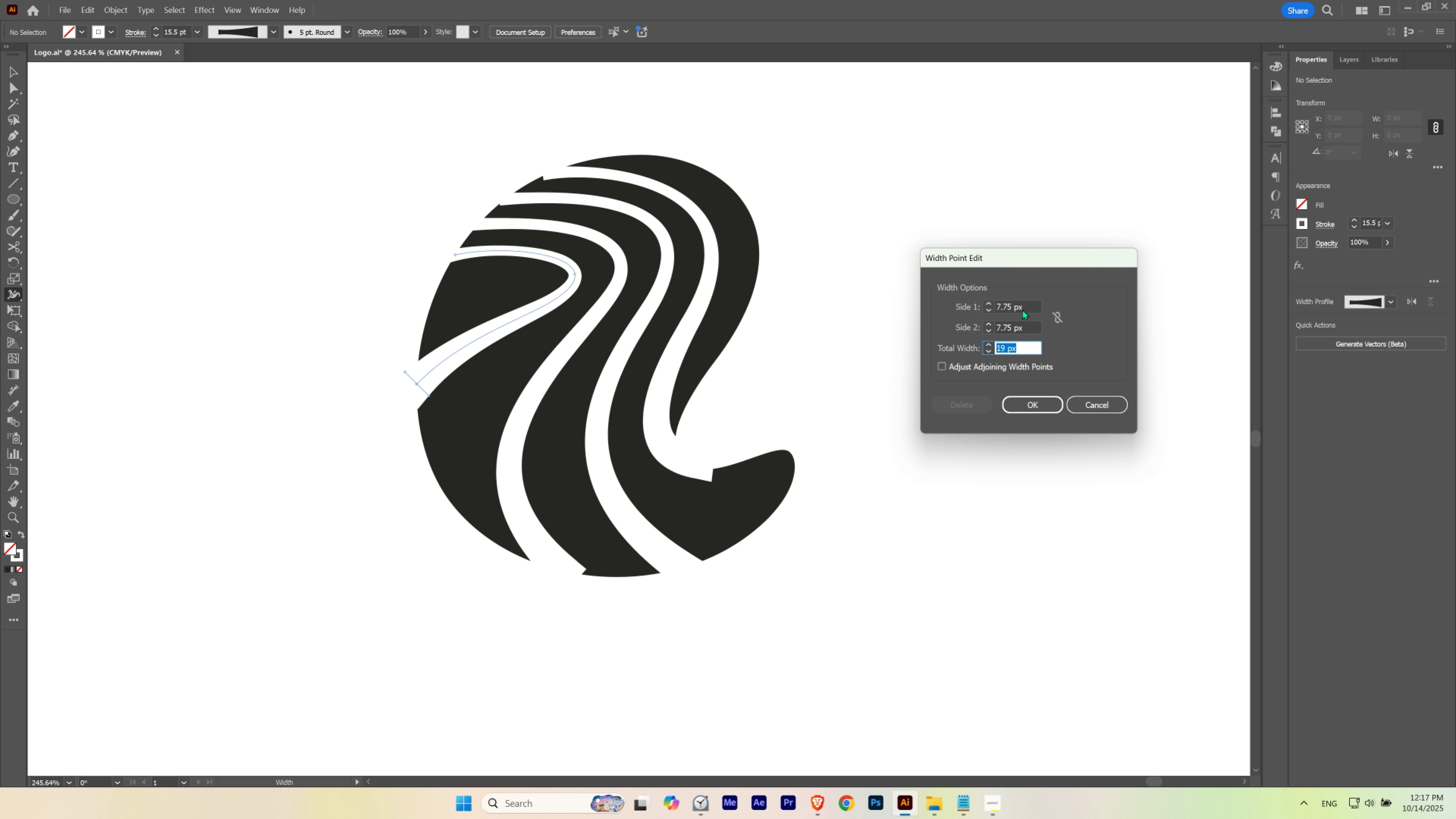 
key(NumpadEnter)
 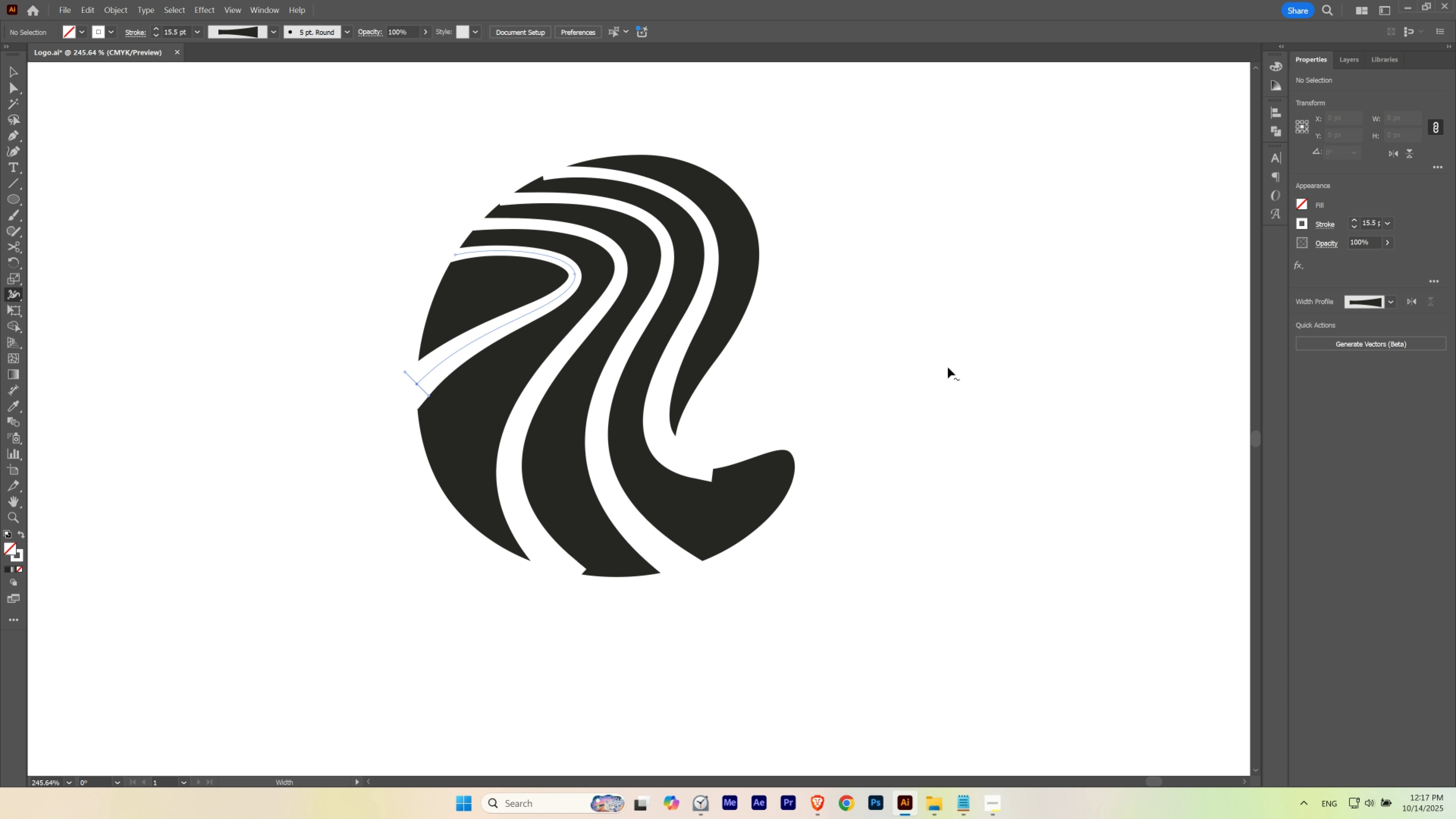 
hold_key(key=ControlLeft, duration=0.66)
 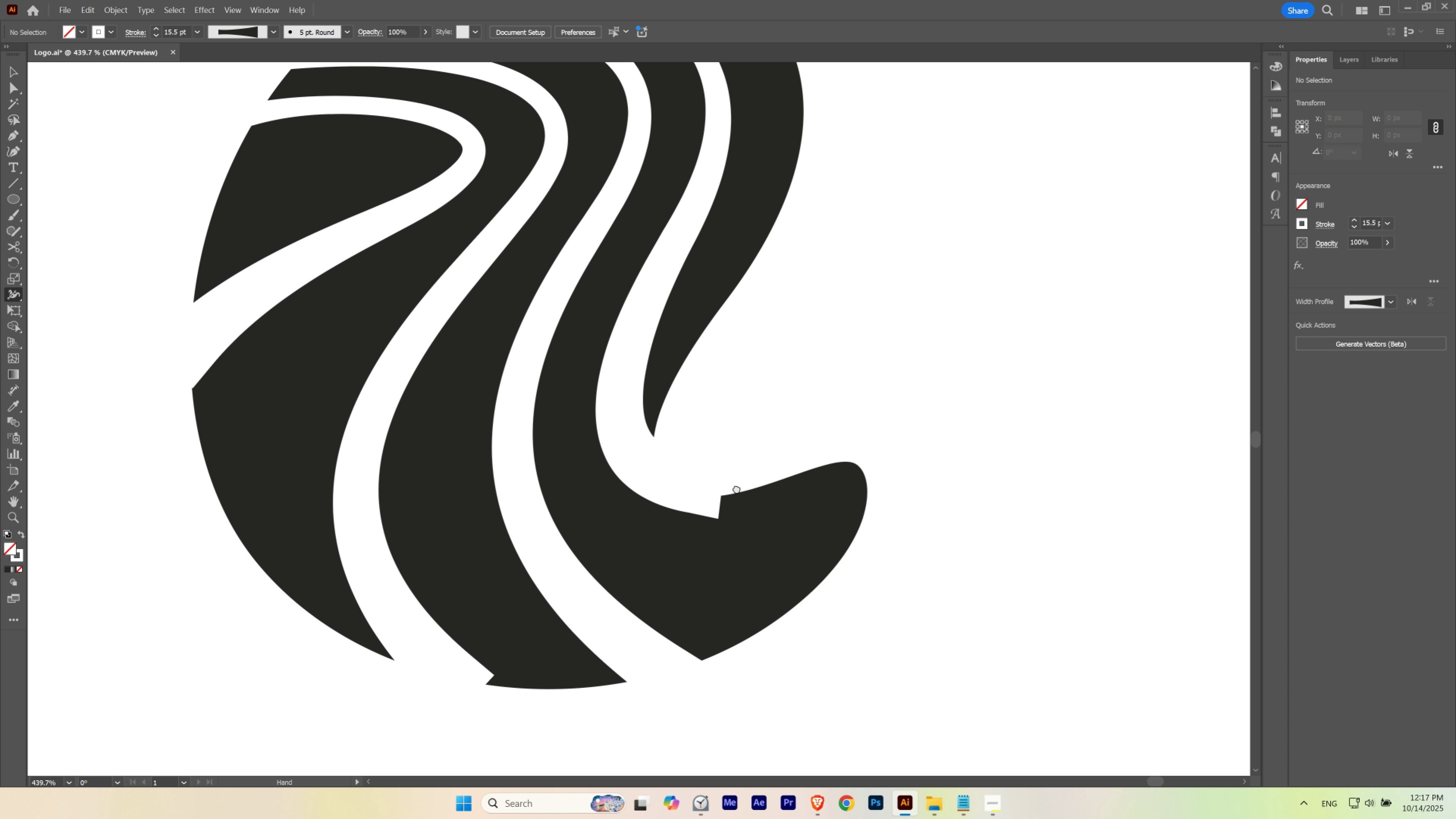 
hold_key(key=Space, duration=1.35)
 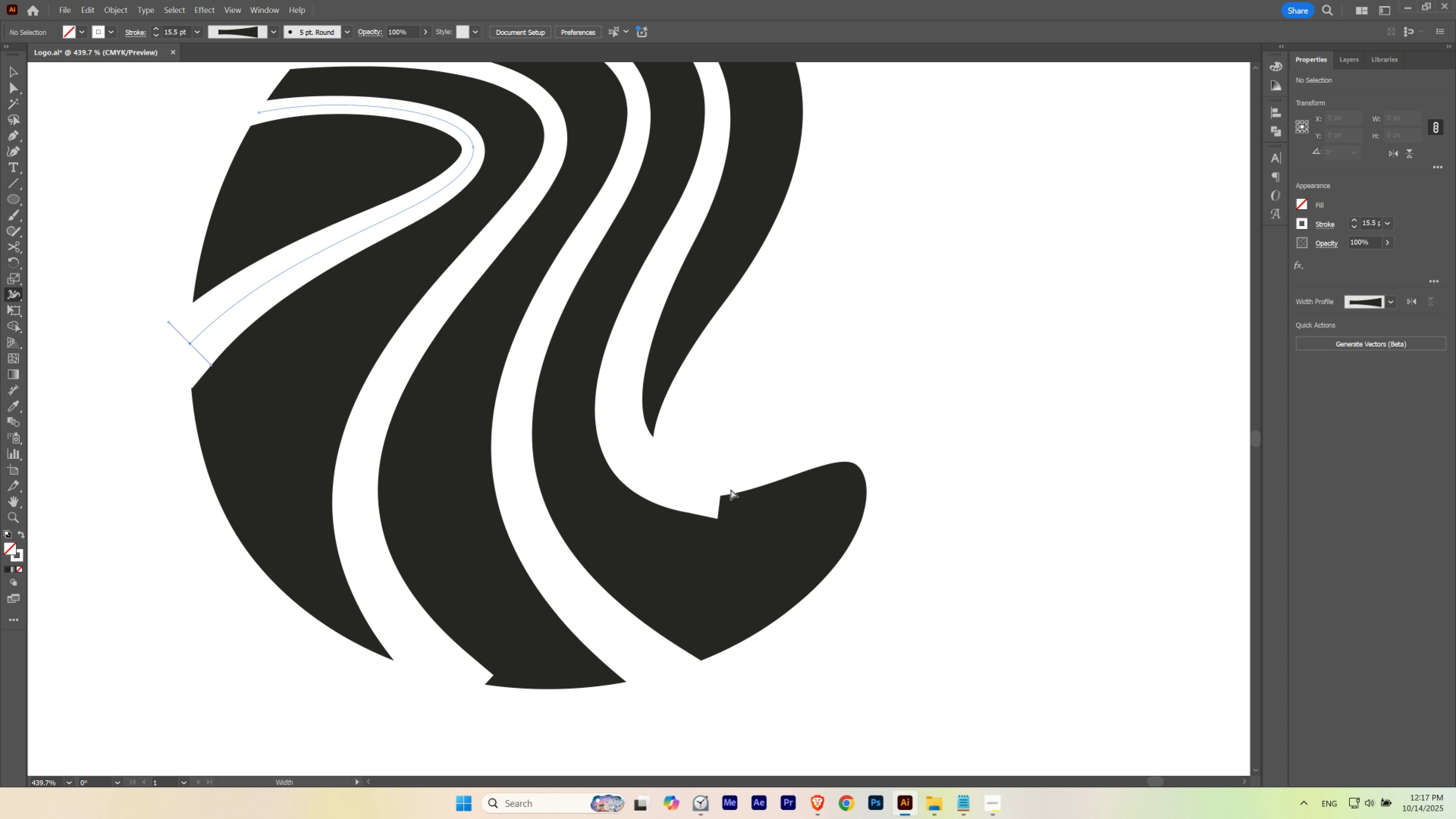 
key(A)
 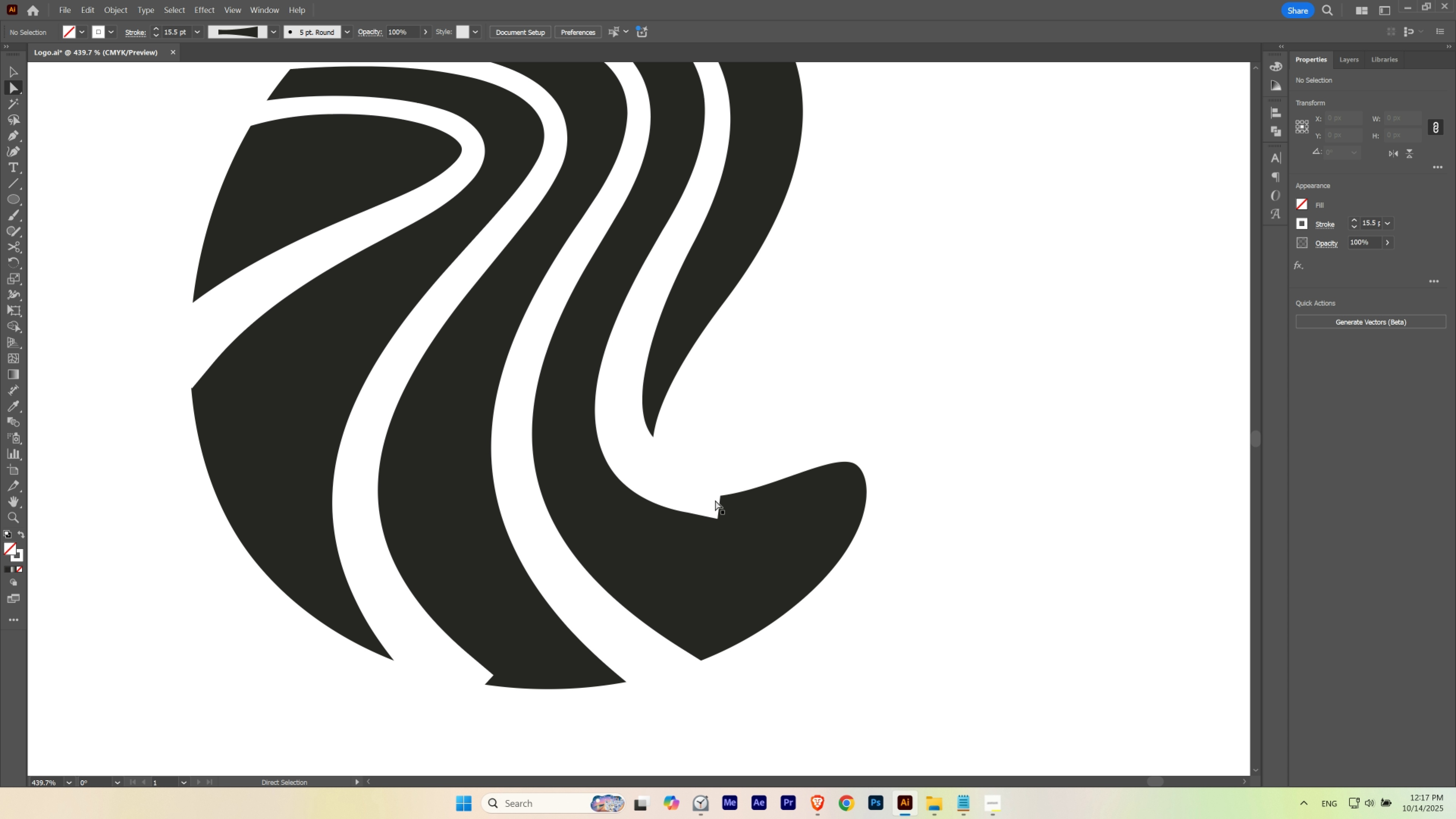 
left_click([713, 500])
 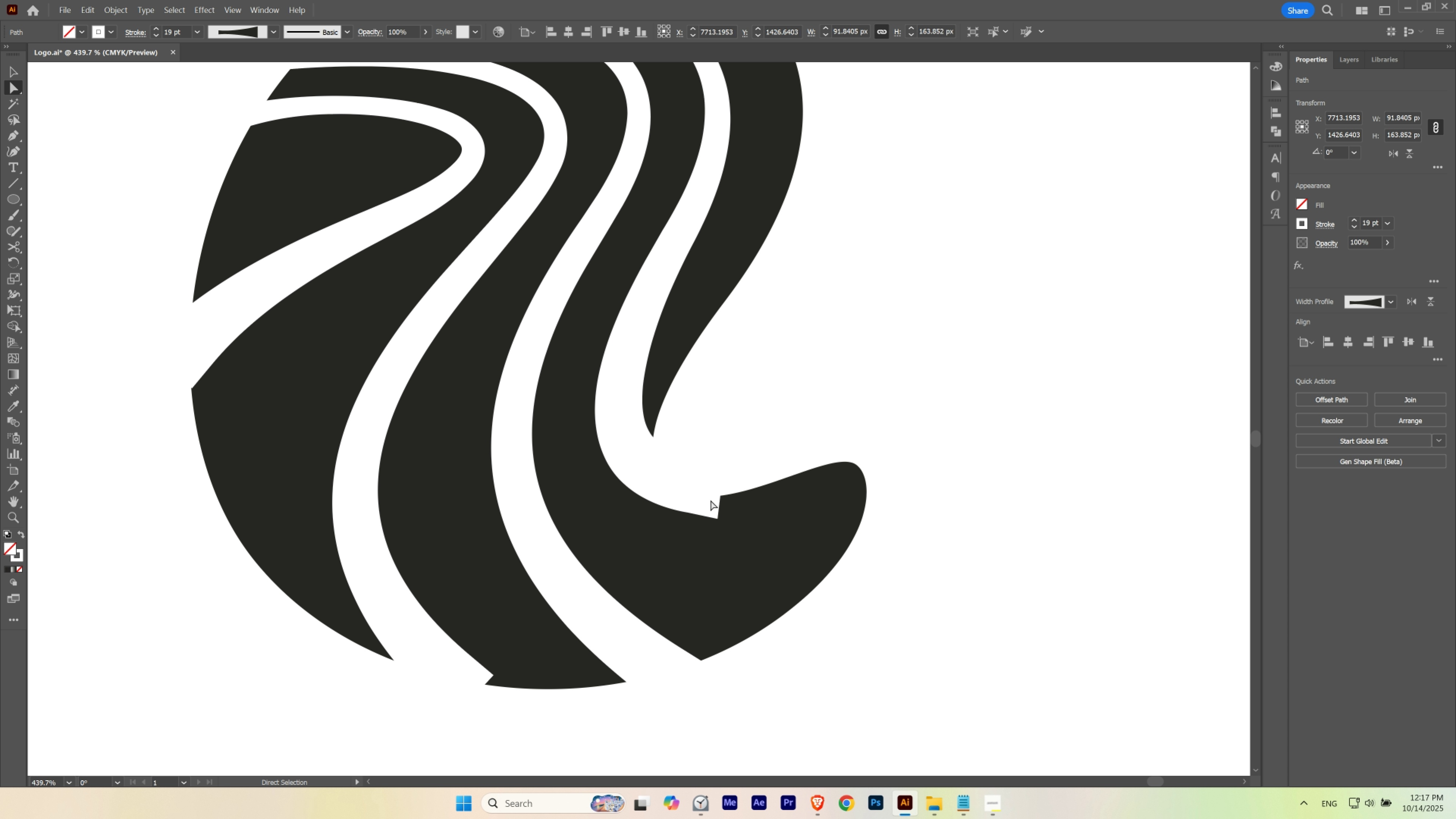 
key(Control+ControlLeft)
 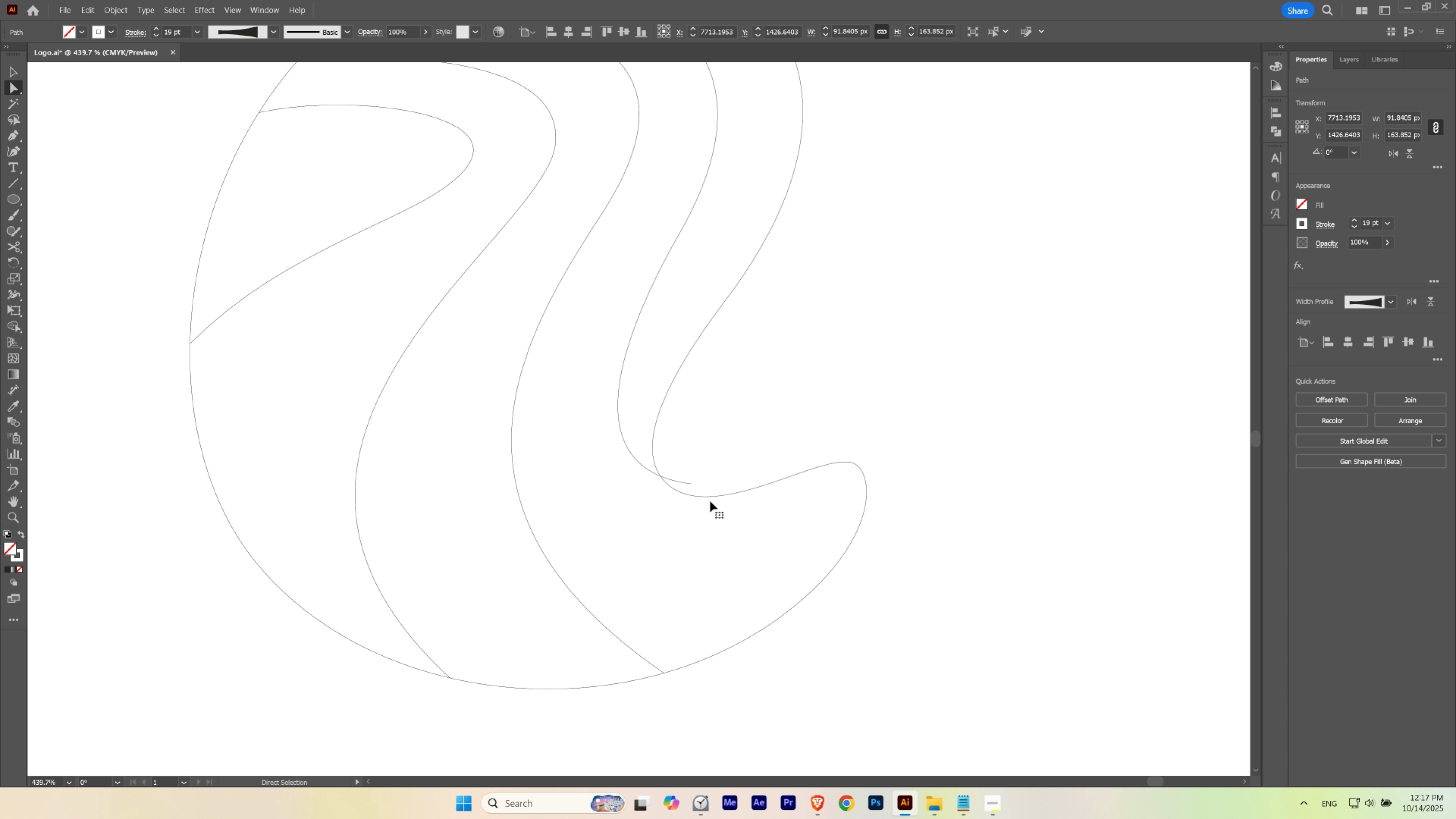 
key(Control+Y)
 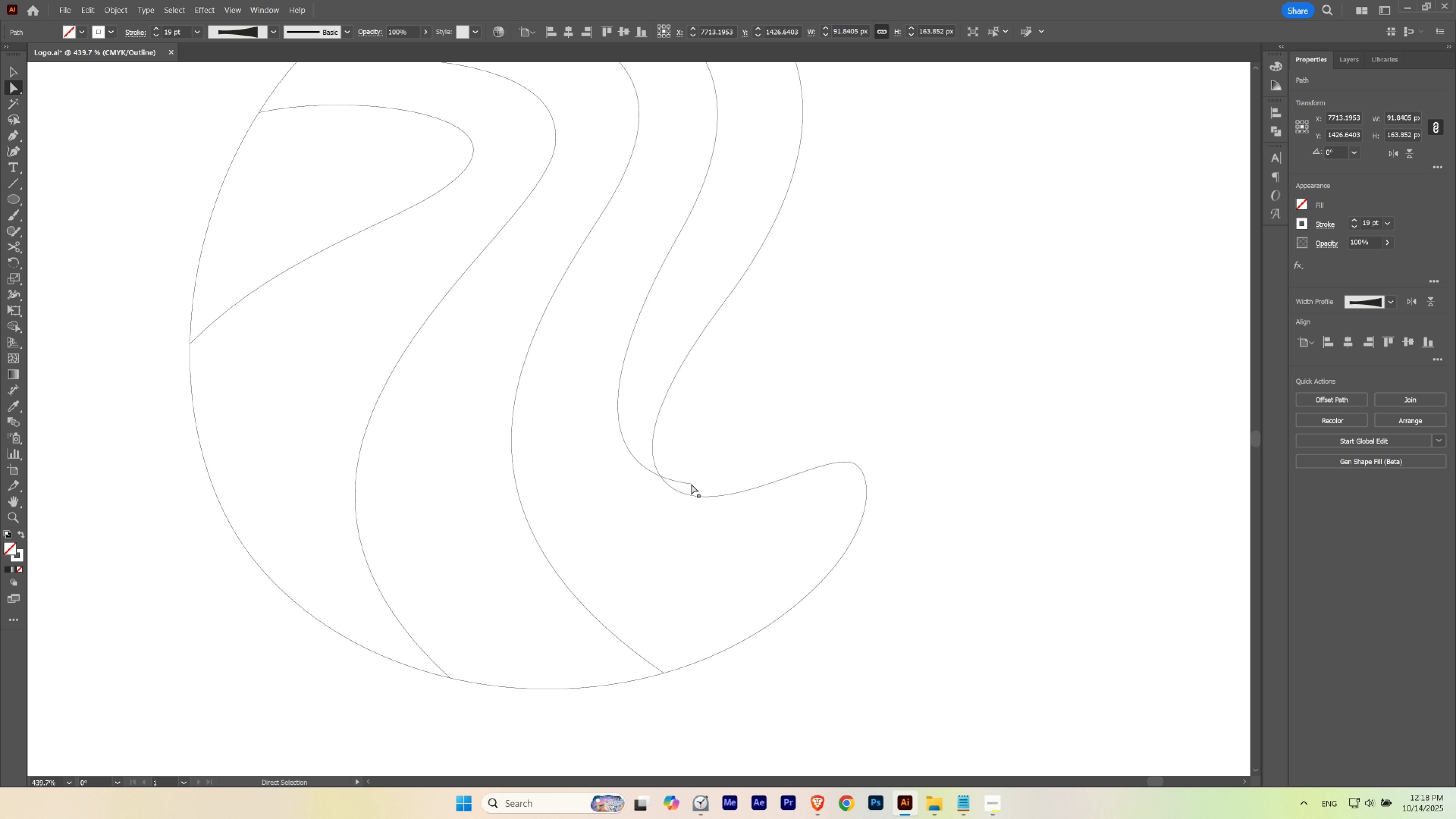 
key(Control+ControlLeft)
 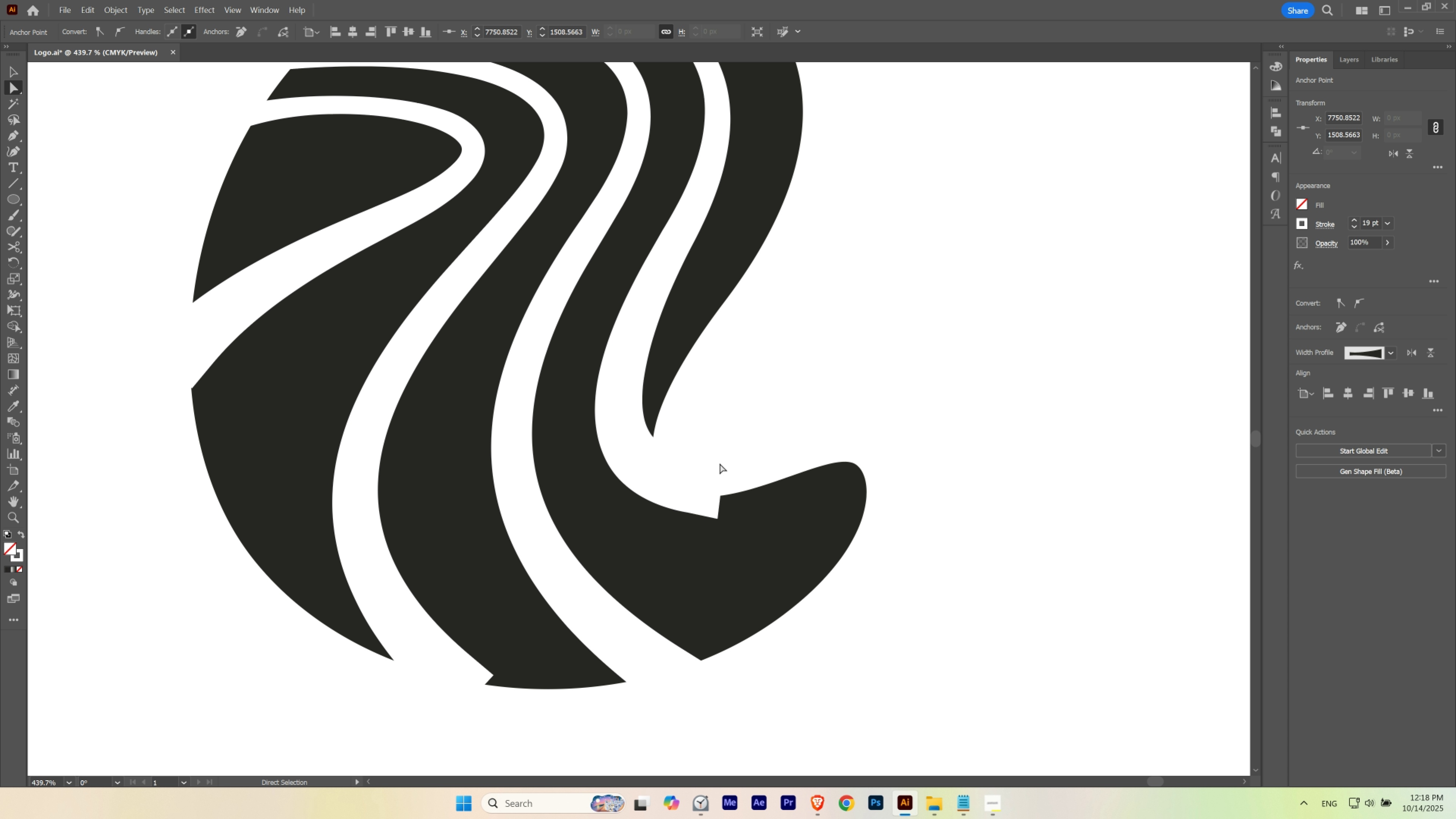 
key(Control+Y)
 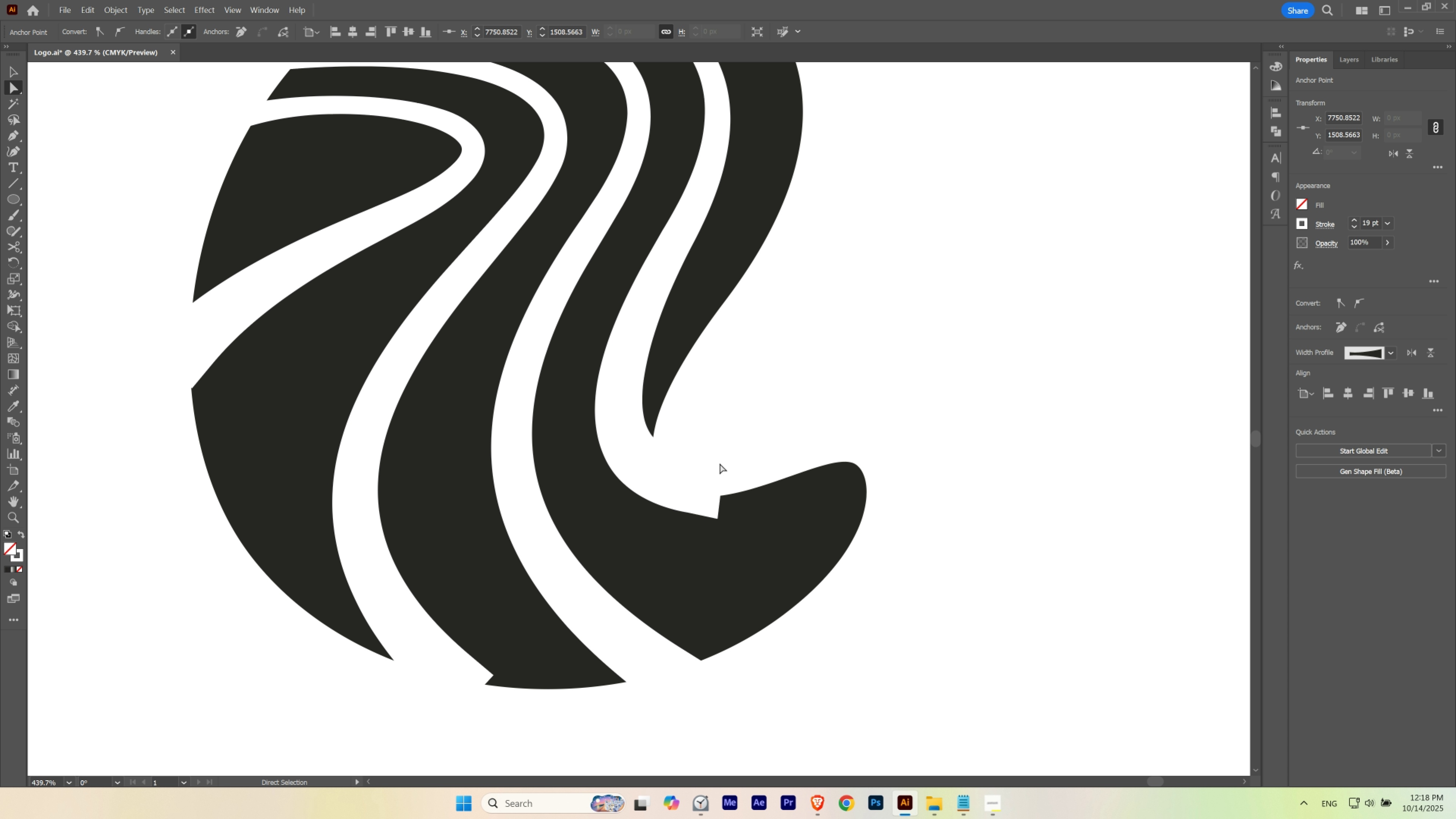 
hold_key(key=ControlLeft, duration=0.8)
 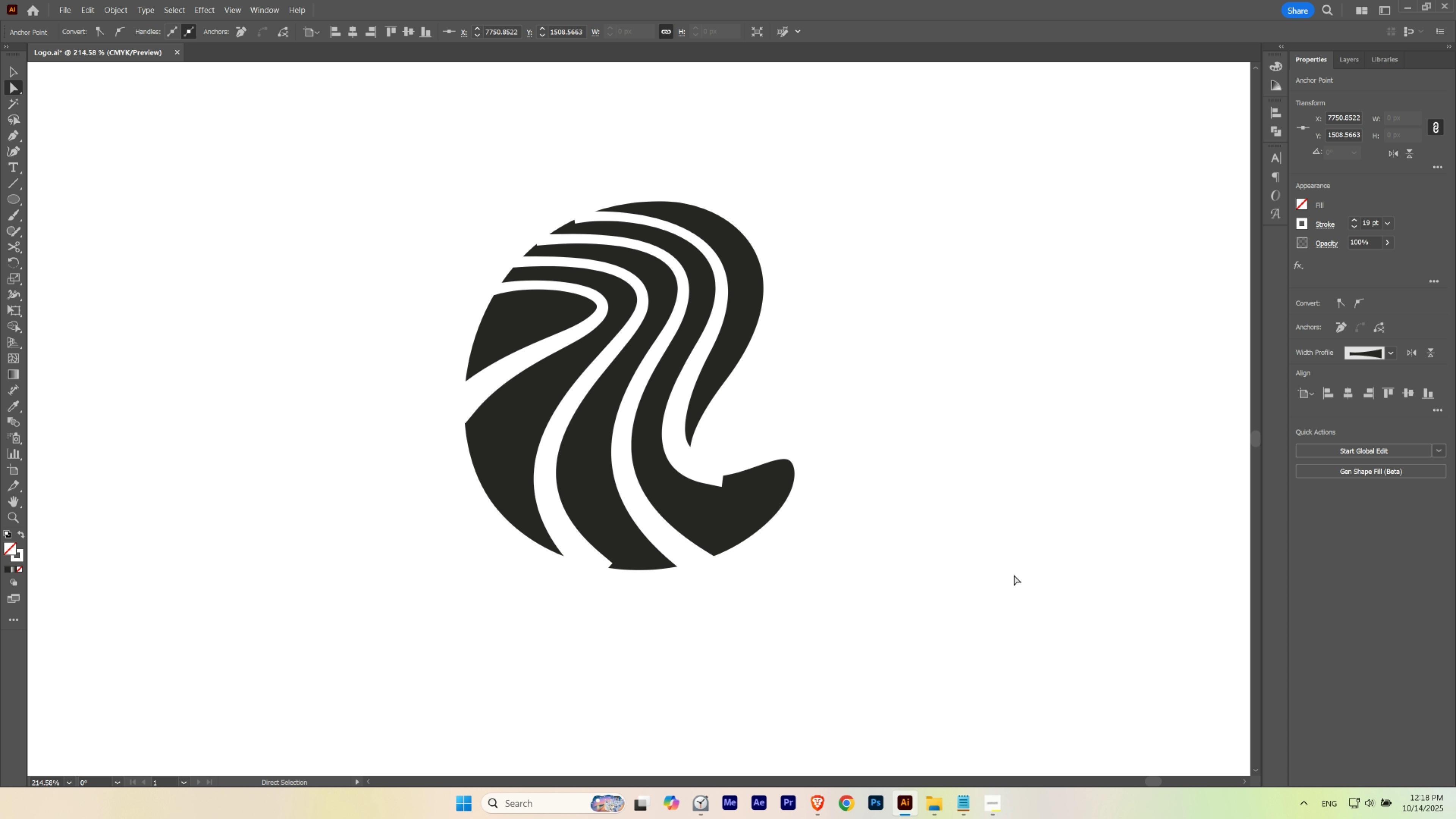 
hold_key(key=Space, duration=0.82)
 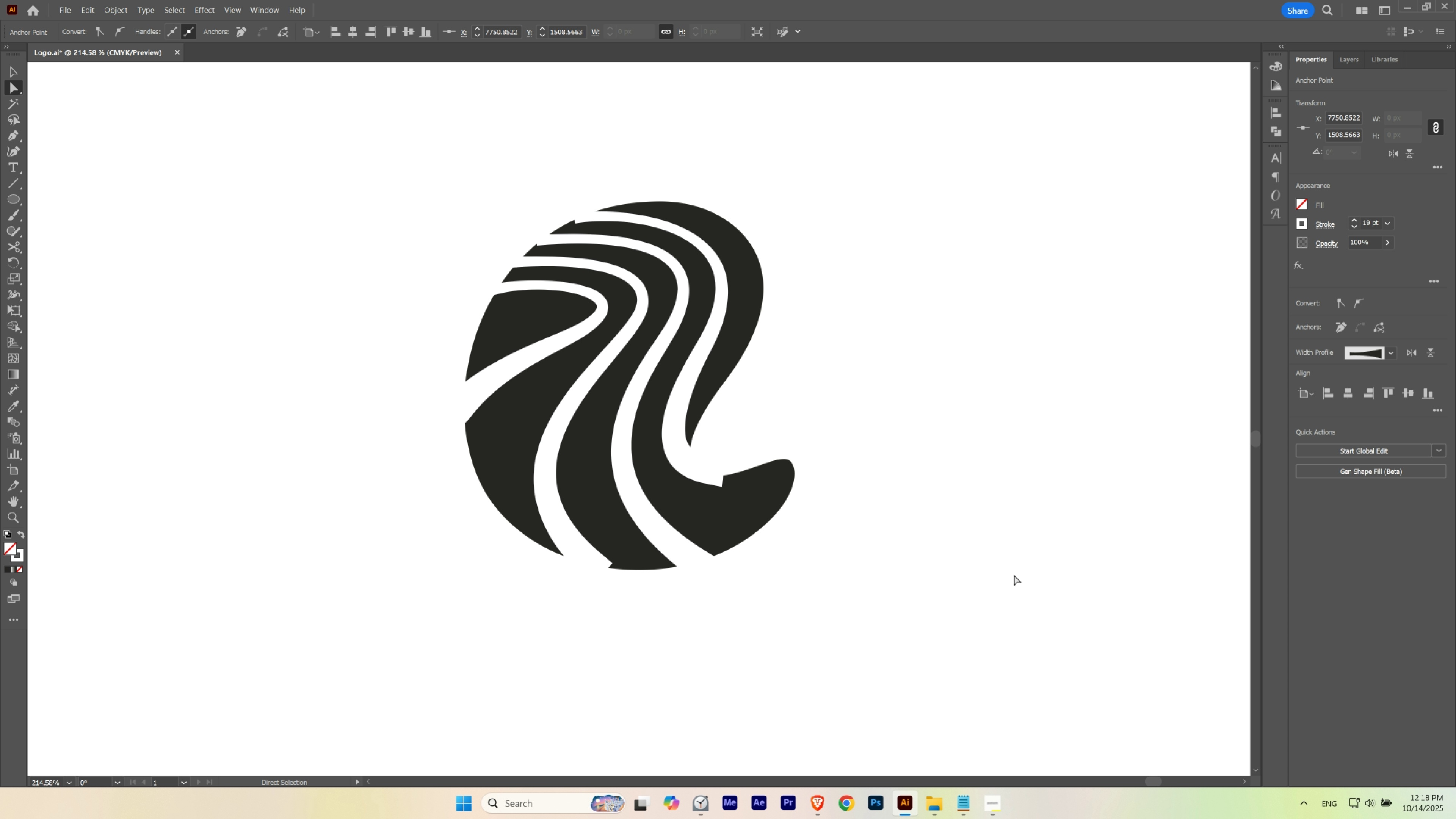 
key(A)
 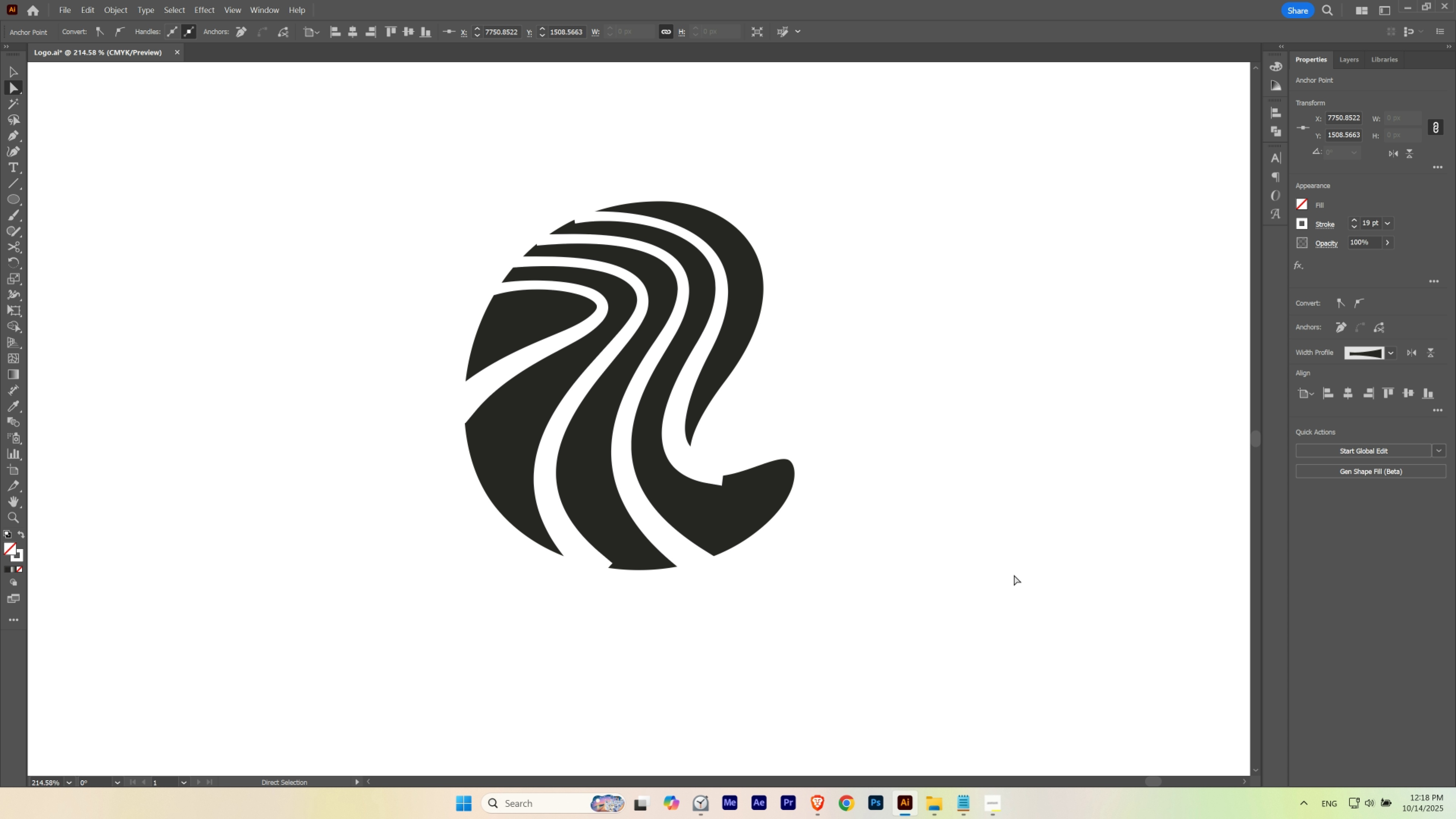 
key(ArrowUp)
 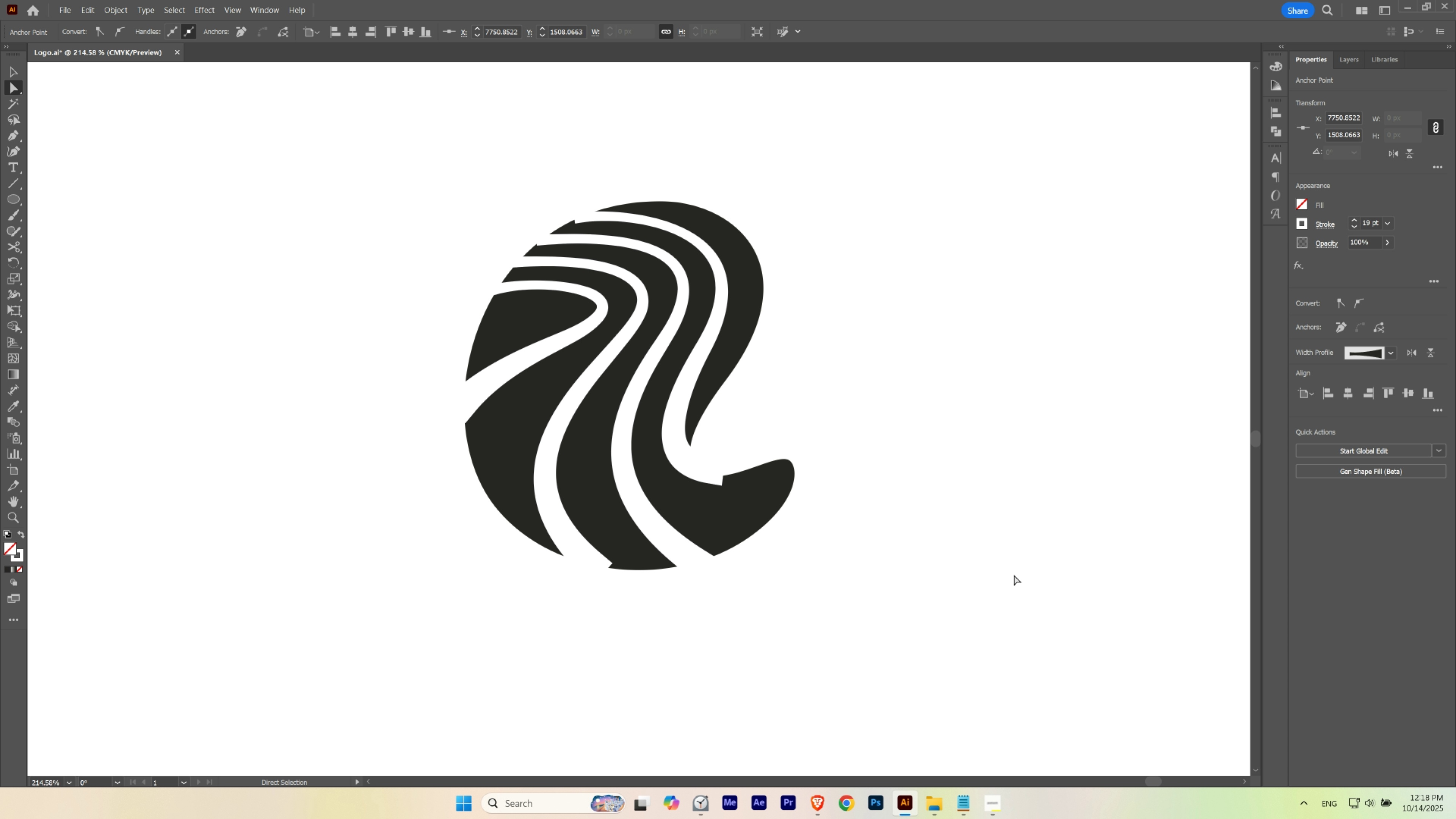 
key(ArrowUp)
 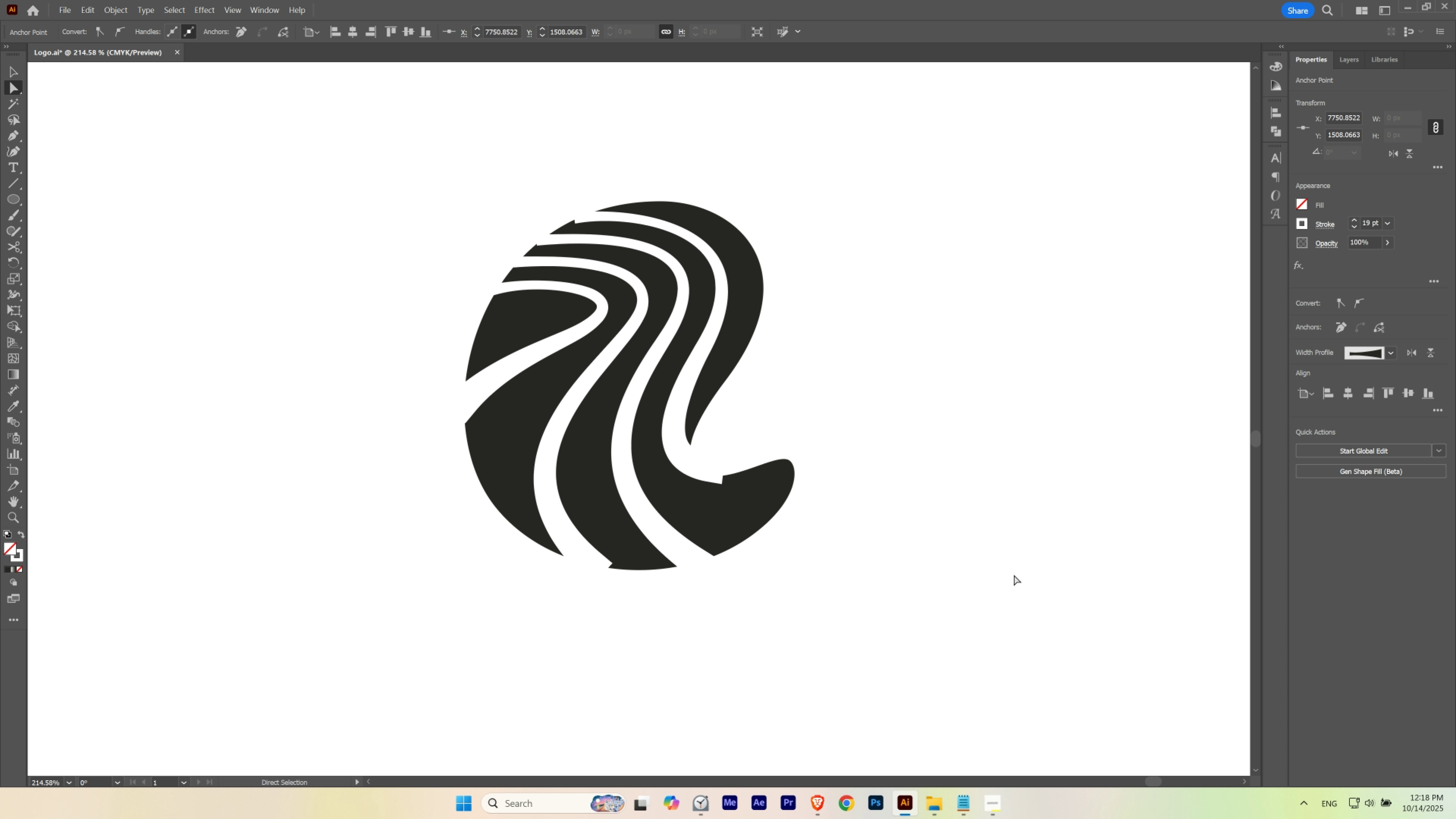 
key(ArrowUp)
 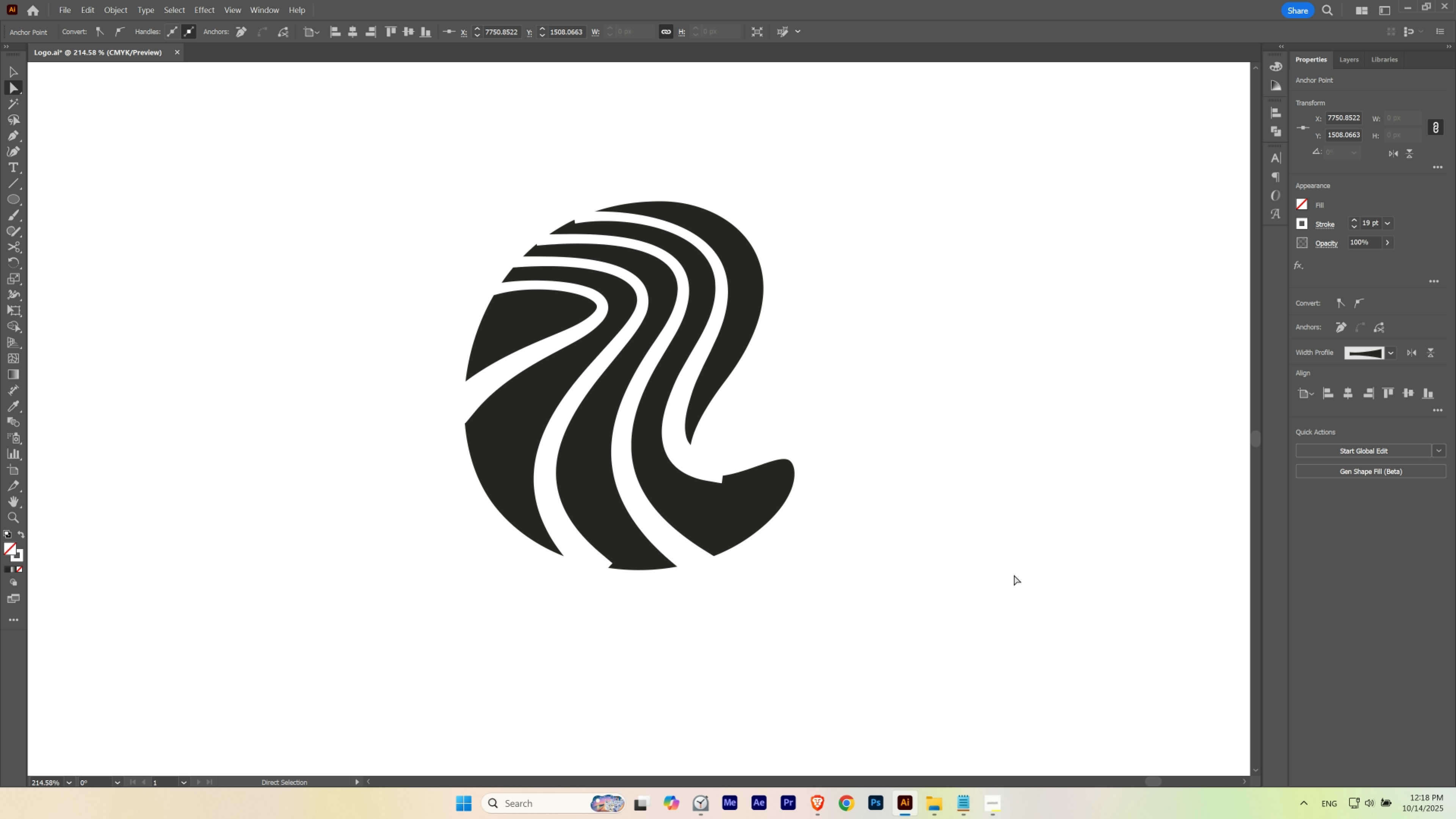 
key(ArrowUp)
 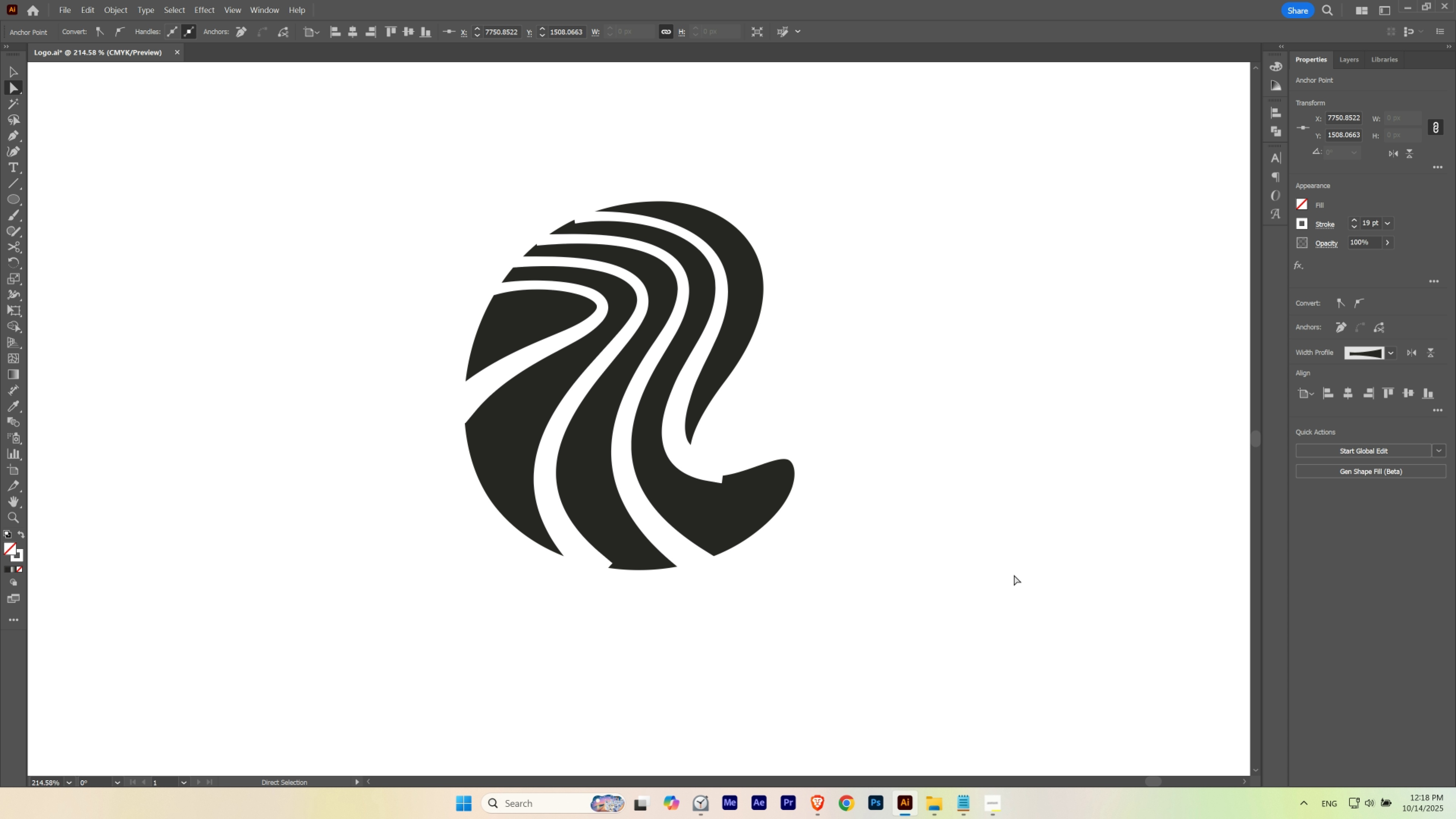 
key(ArrowUp)
 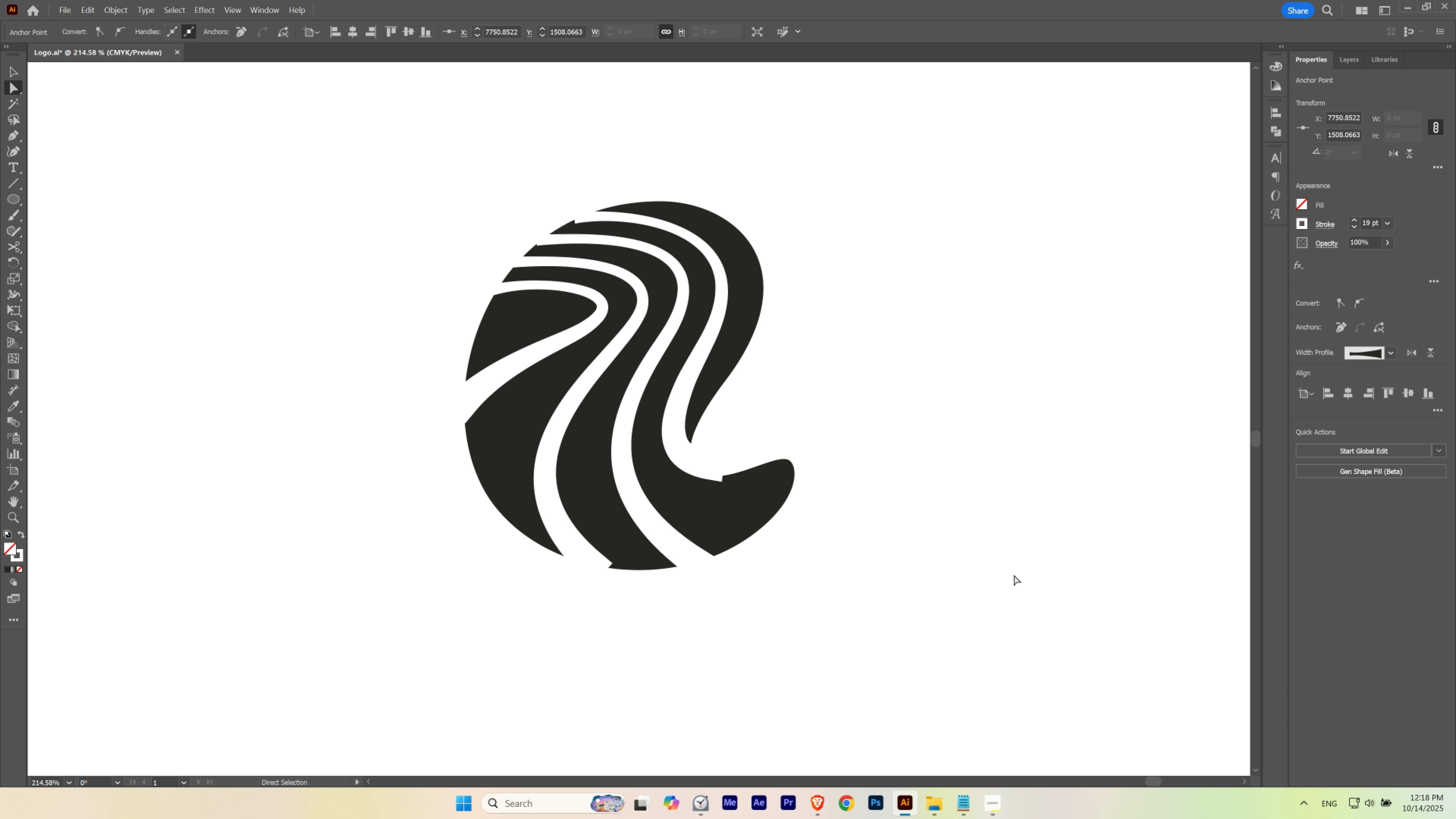 
key(ArrowUp)
 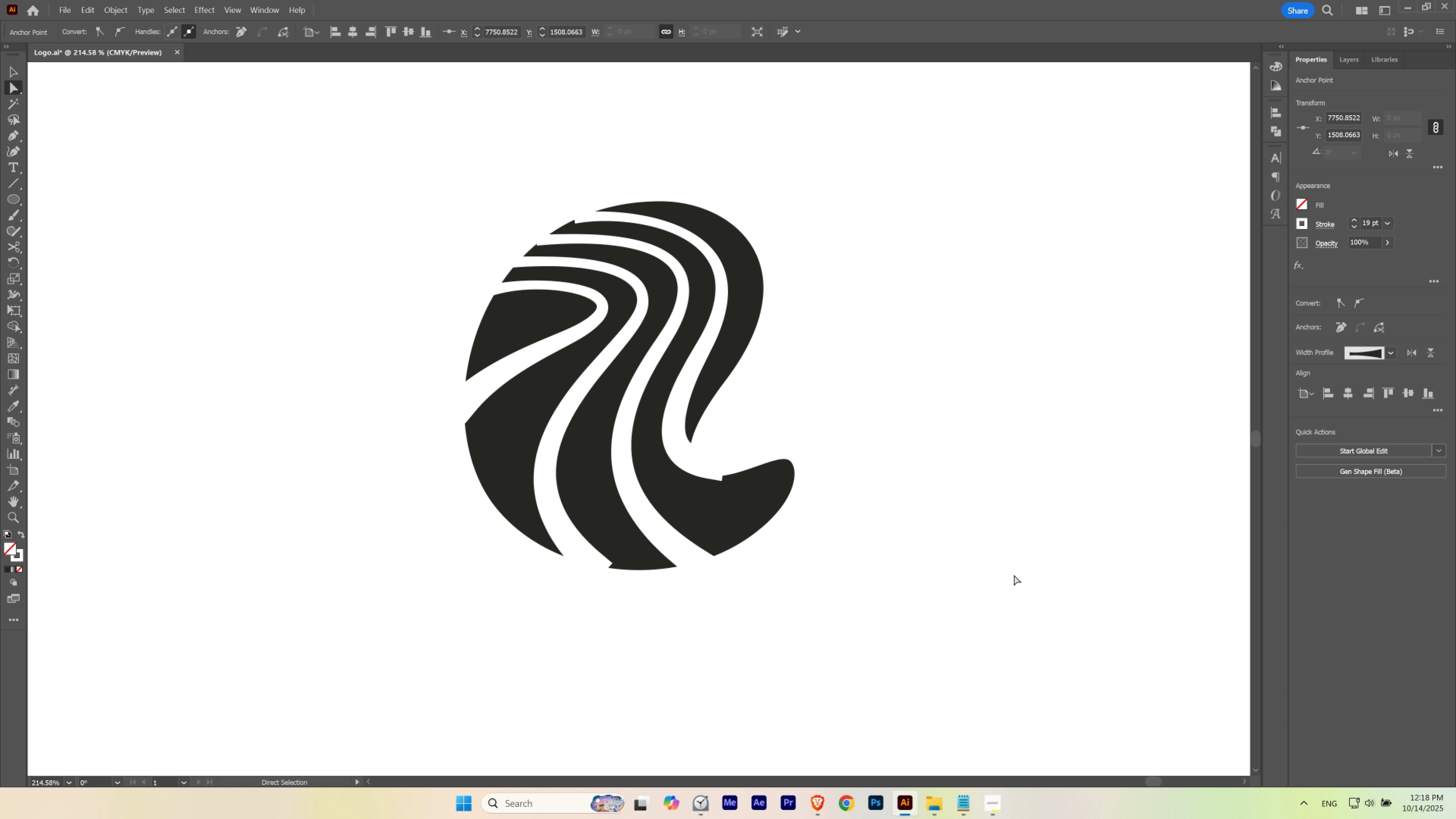 
key(ArrowUp)
 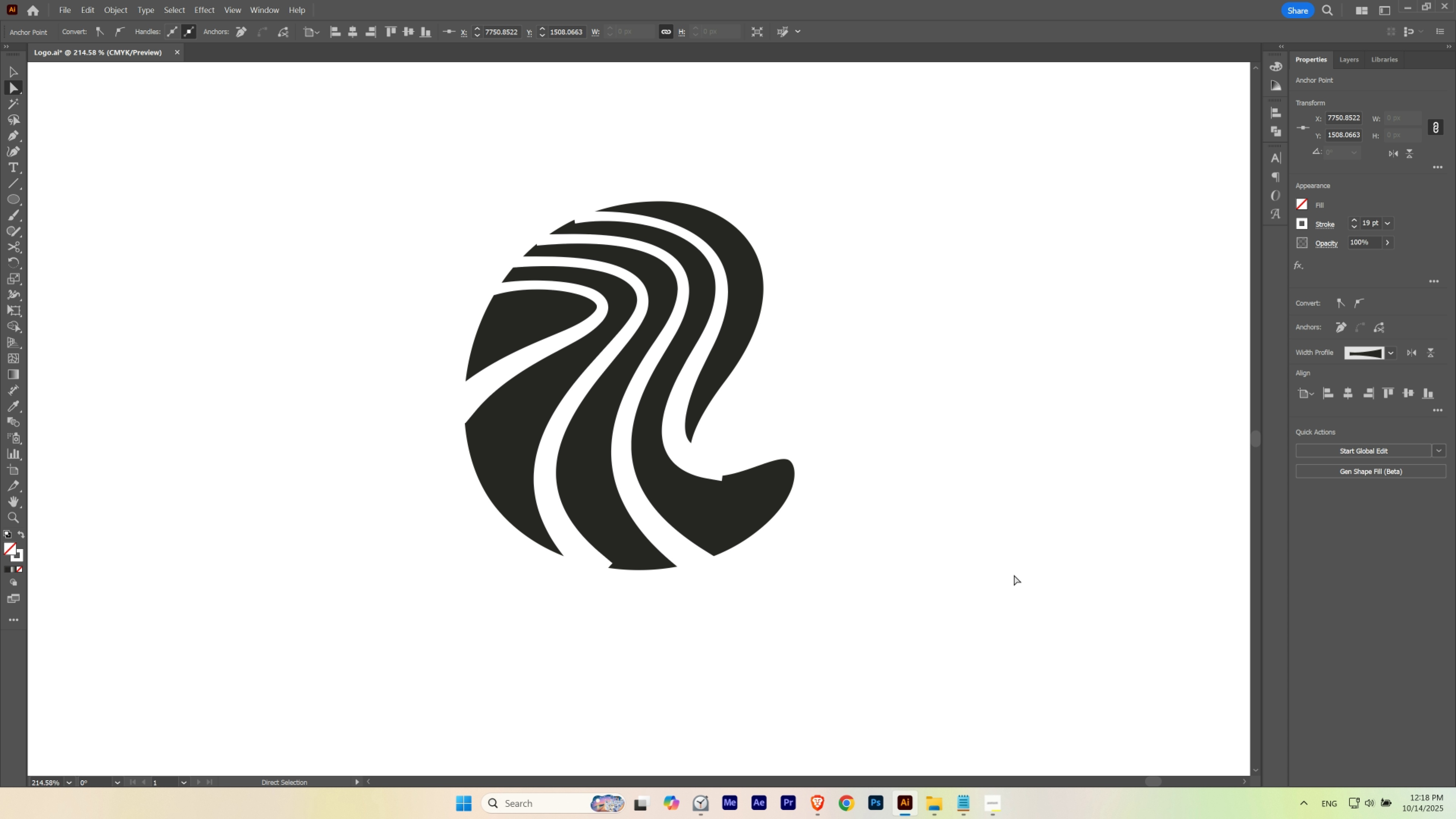 
key(ArrowUp)
 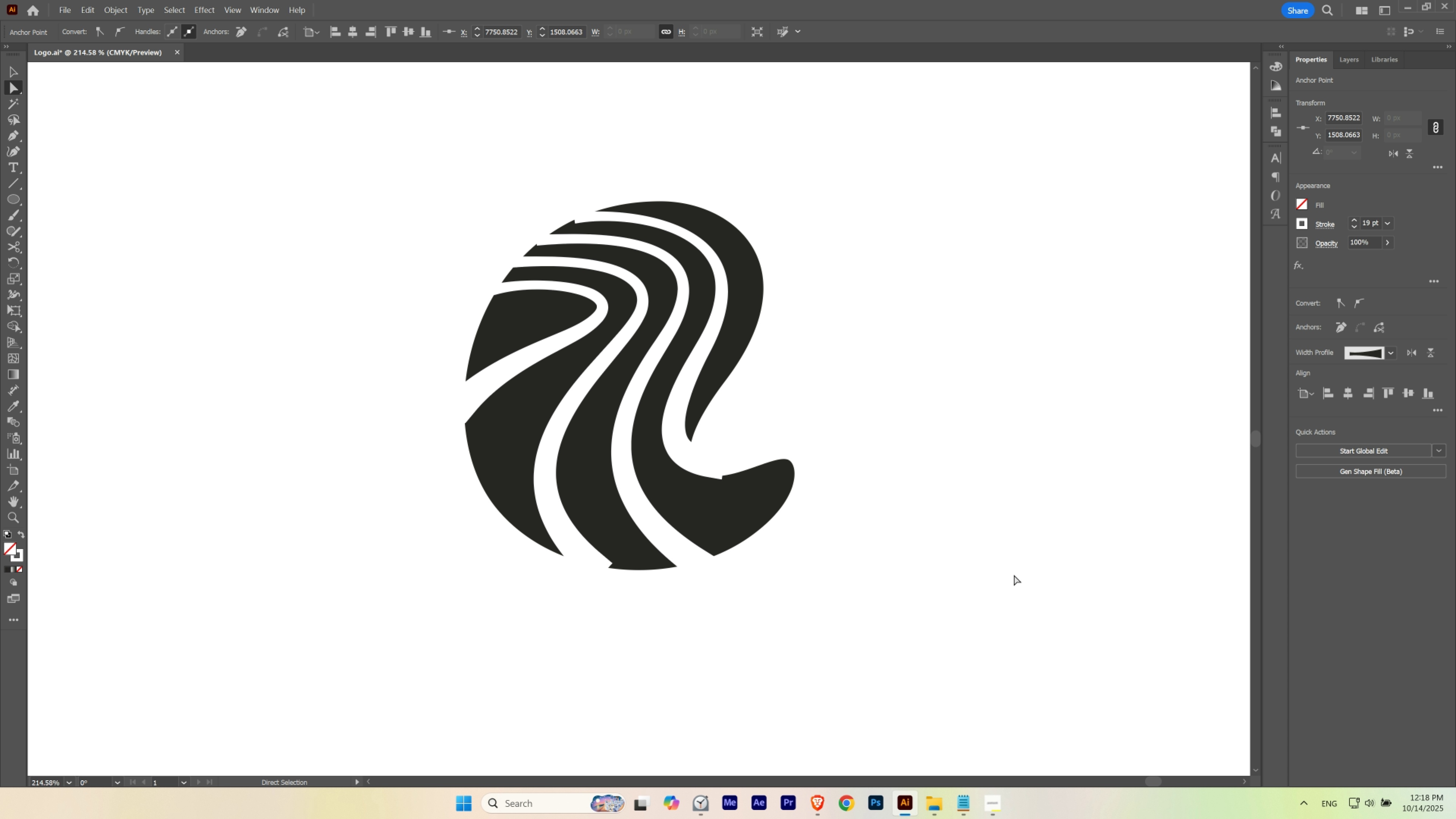 
key(ArrowUp)
 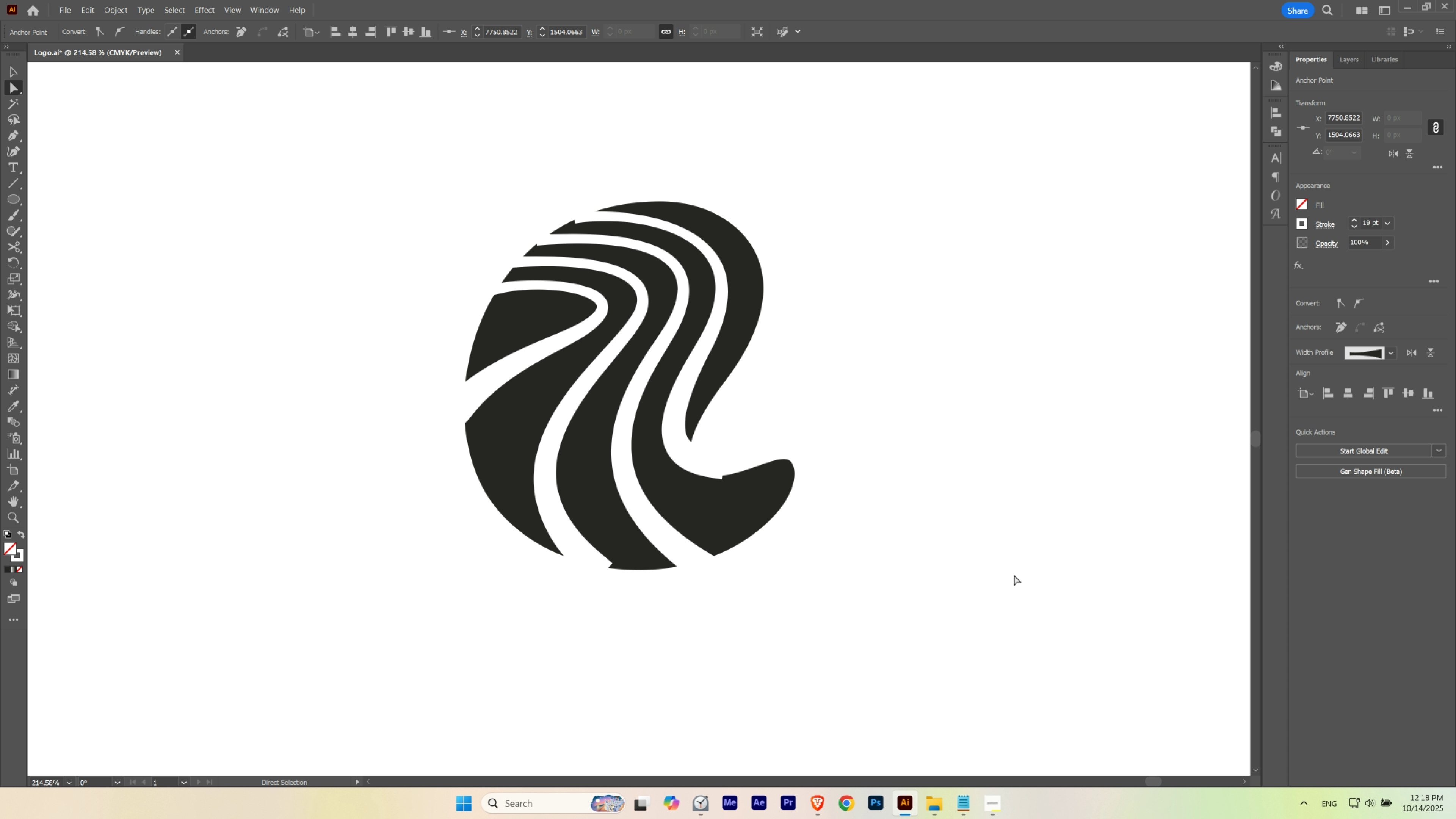 
key(ArrowLeft)
 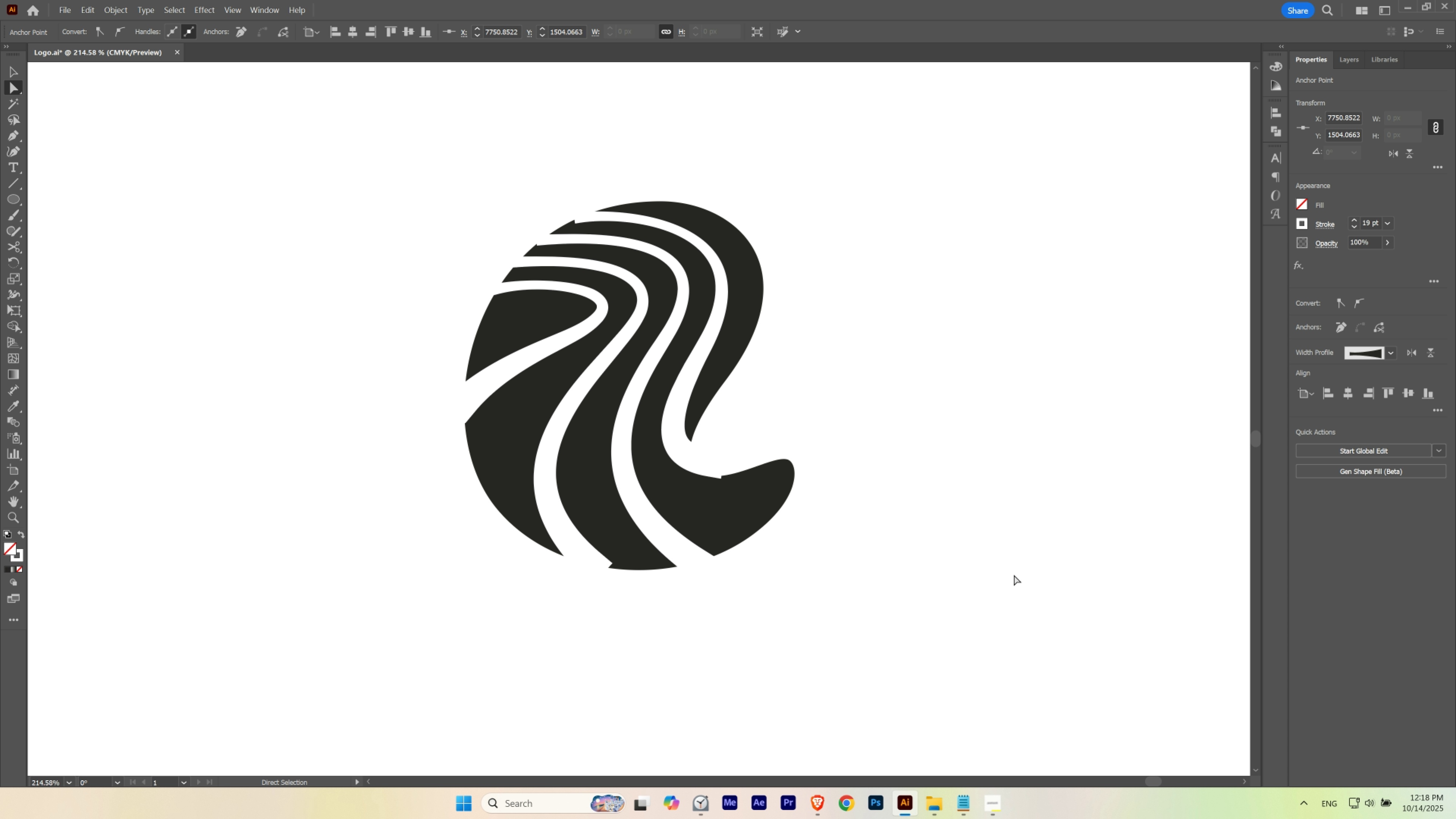 
key(ArrowUp)
 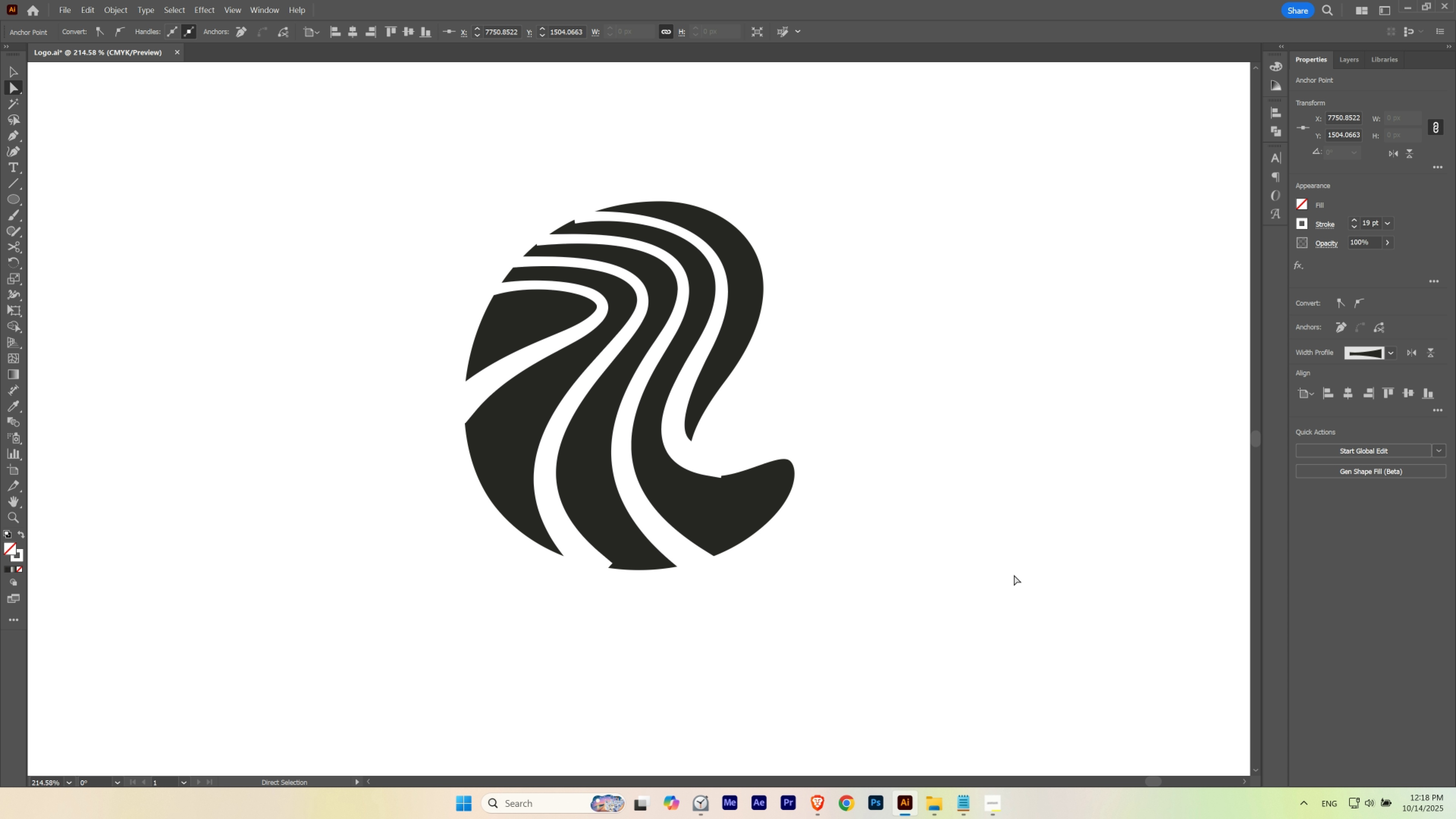 
key(ArrowUp)
 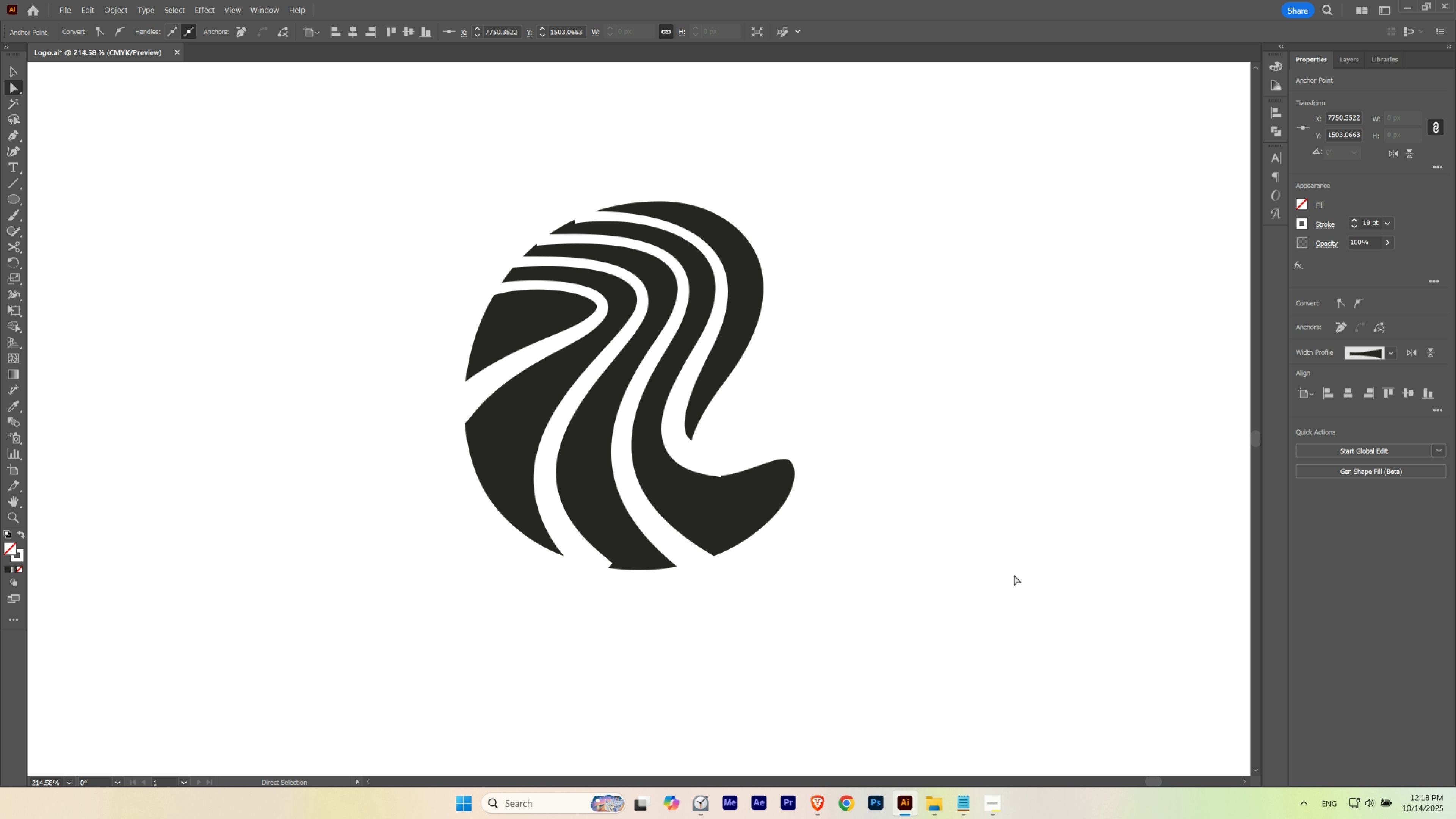 
key(ArrowUp)
 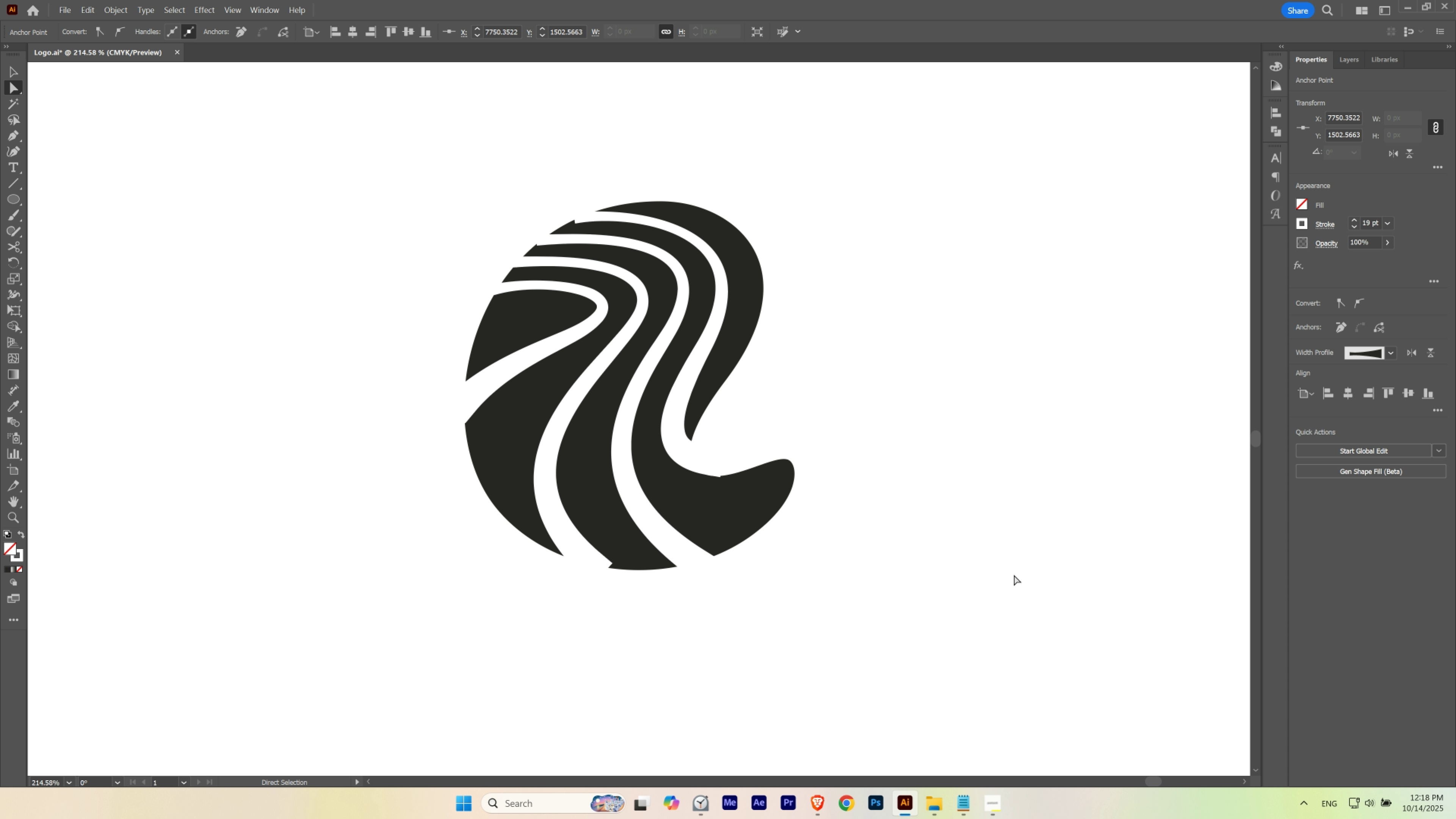 
key(ArrowLeft)
 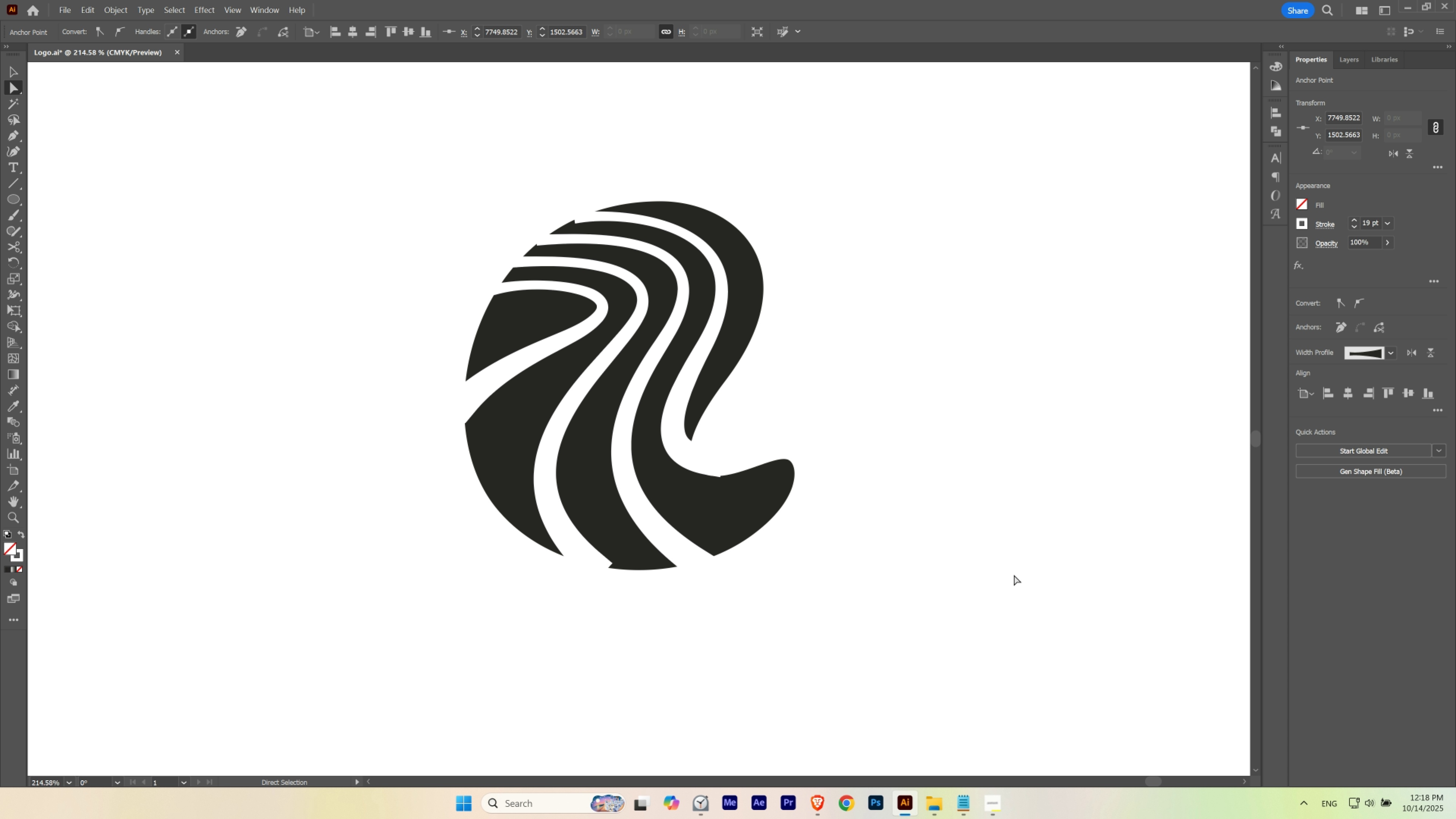 
key(ArrowRight)
 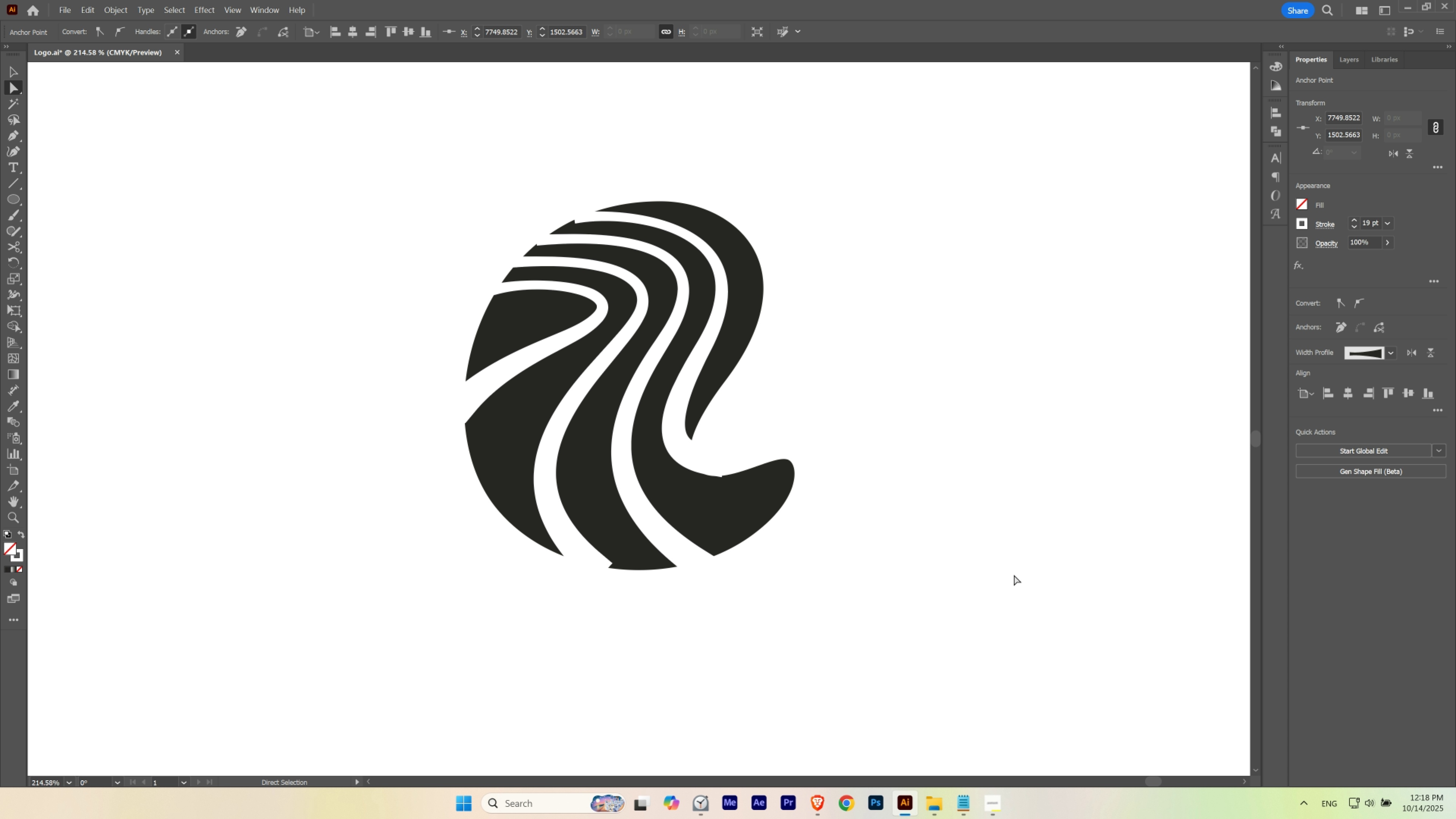 
key(ArrowRight)
 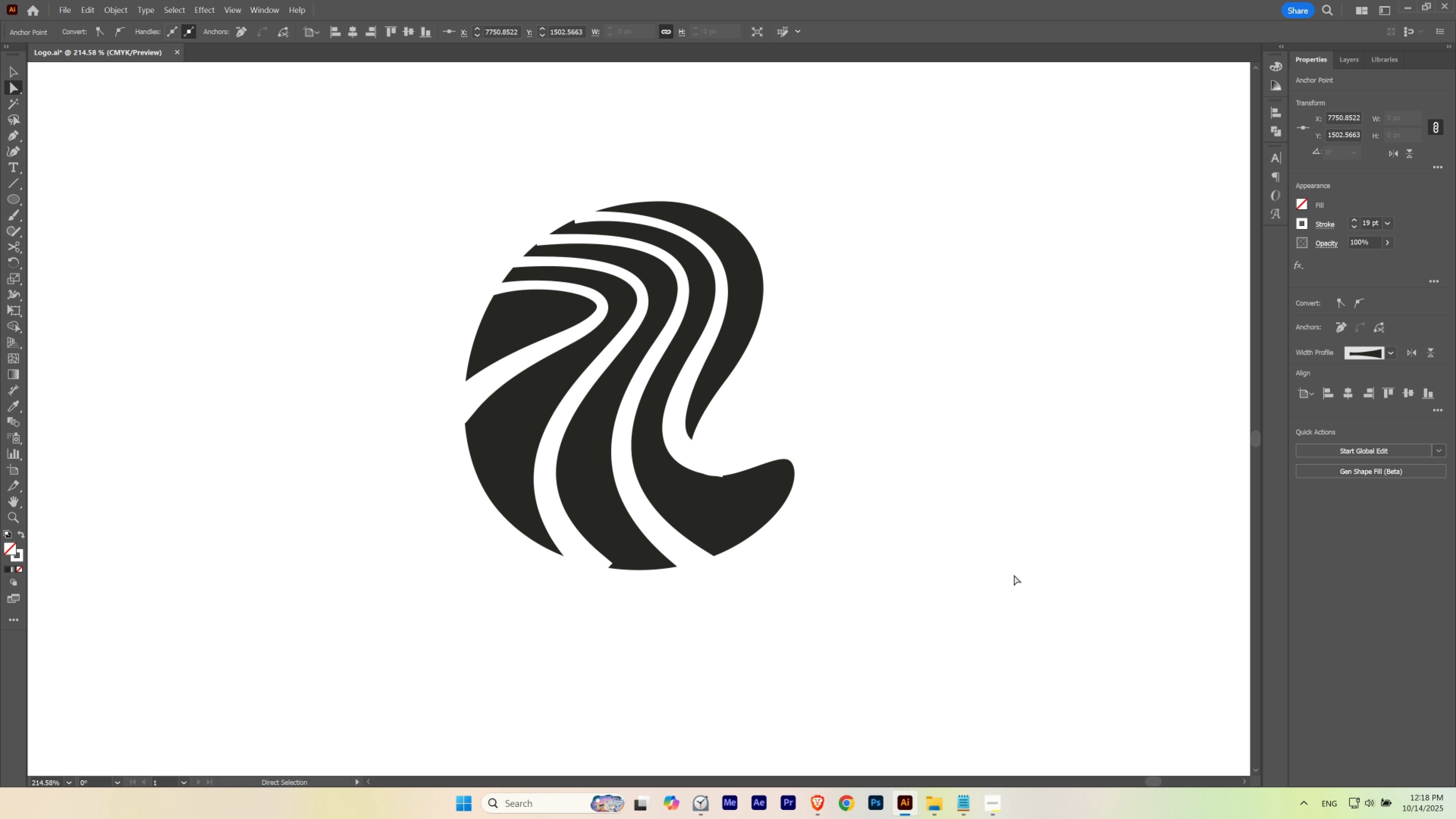 
key(ArrowRight)
 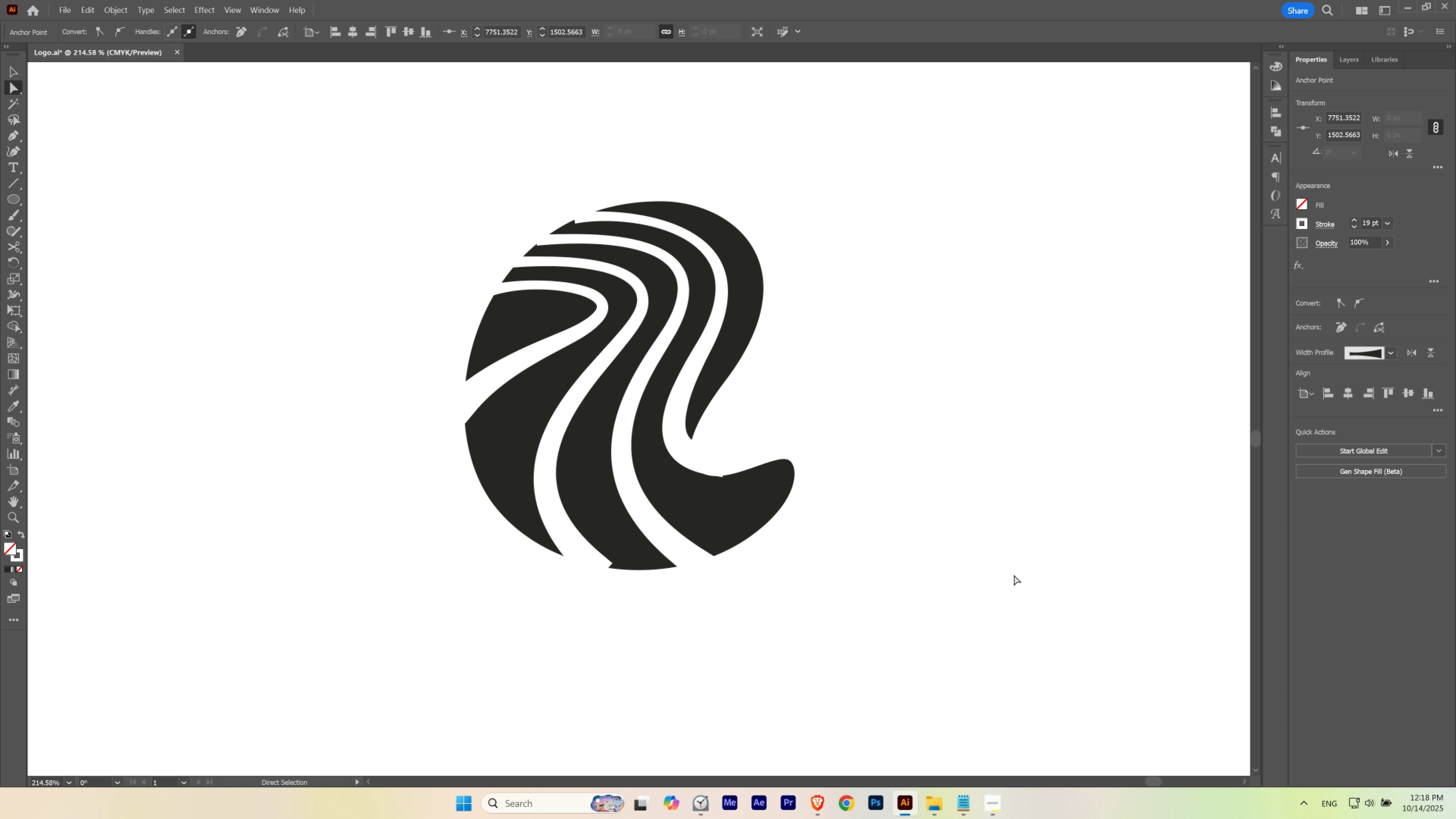 
key(ArrowUp)
 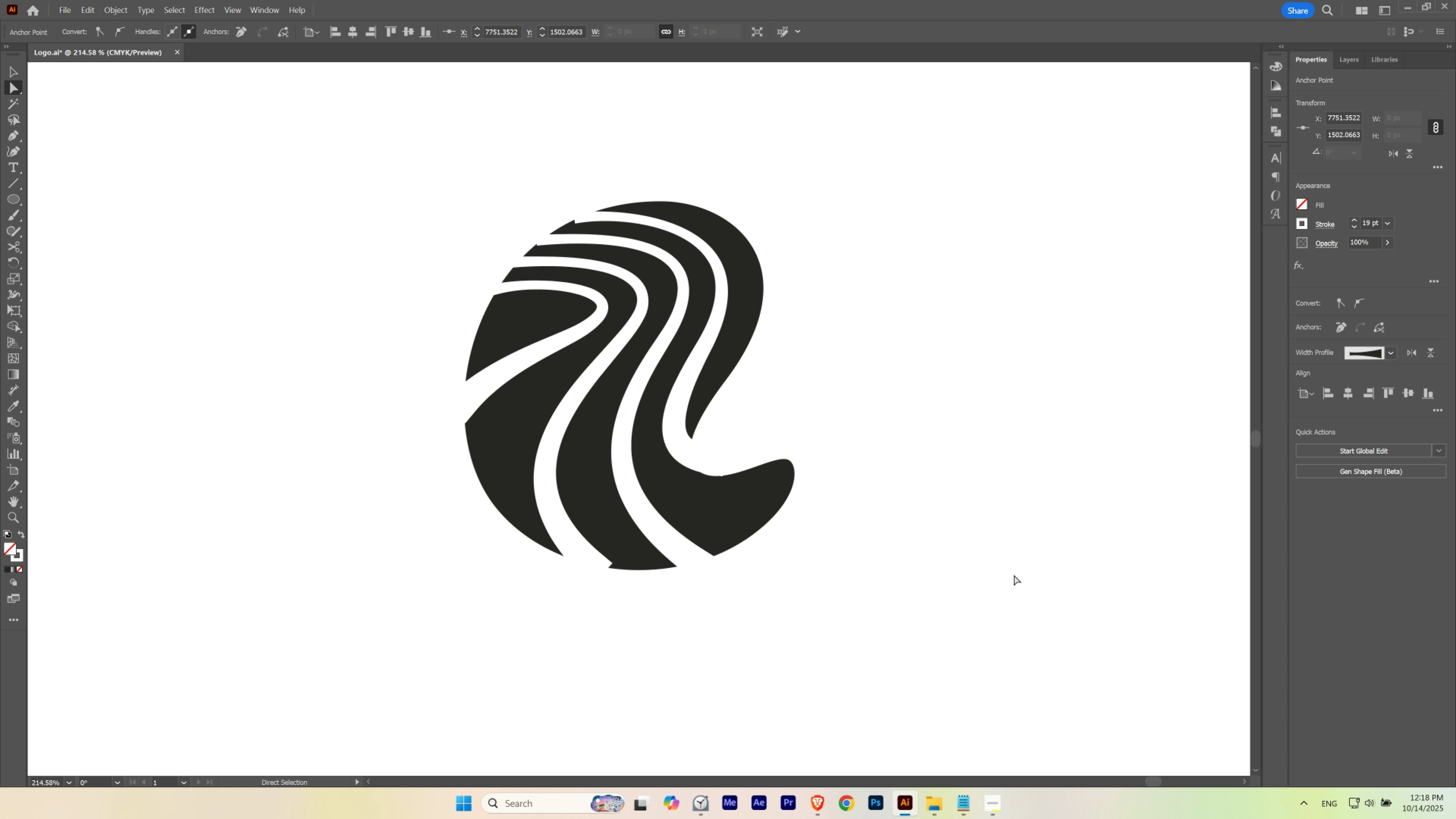 
key(ArrowRight)
 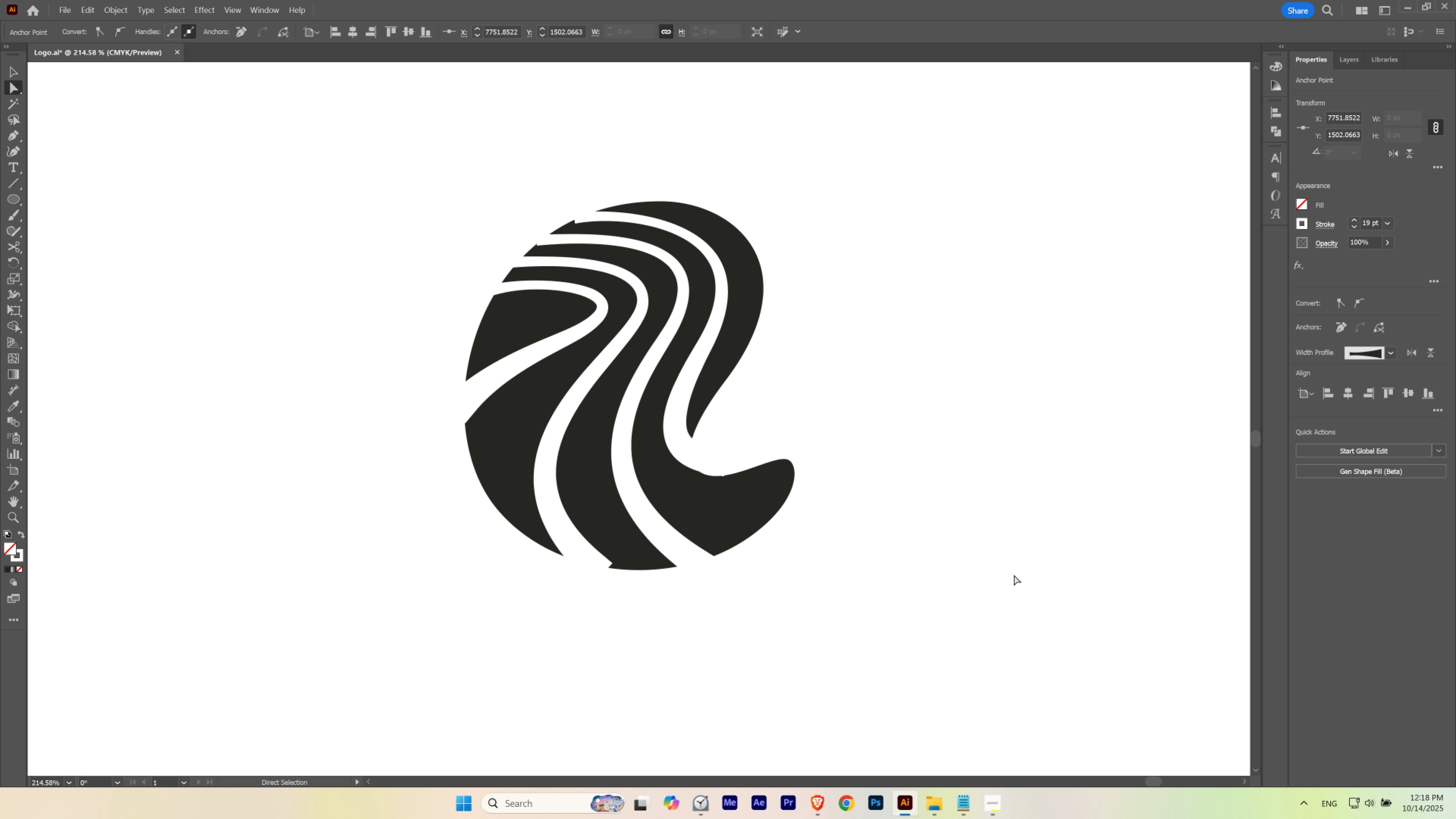 
key(ArrowRight)
 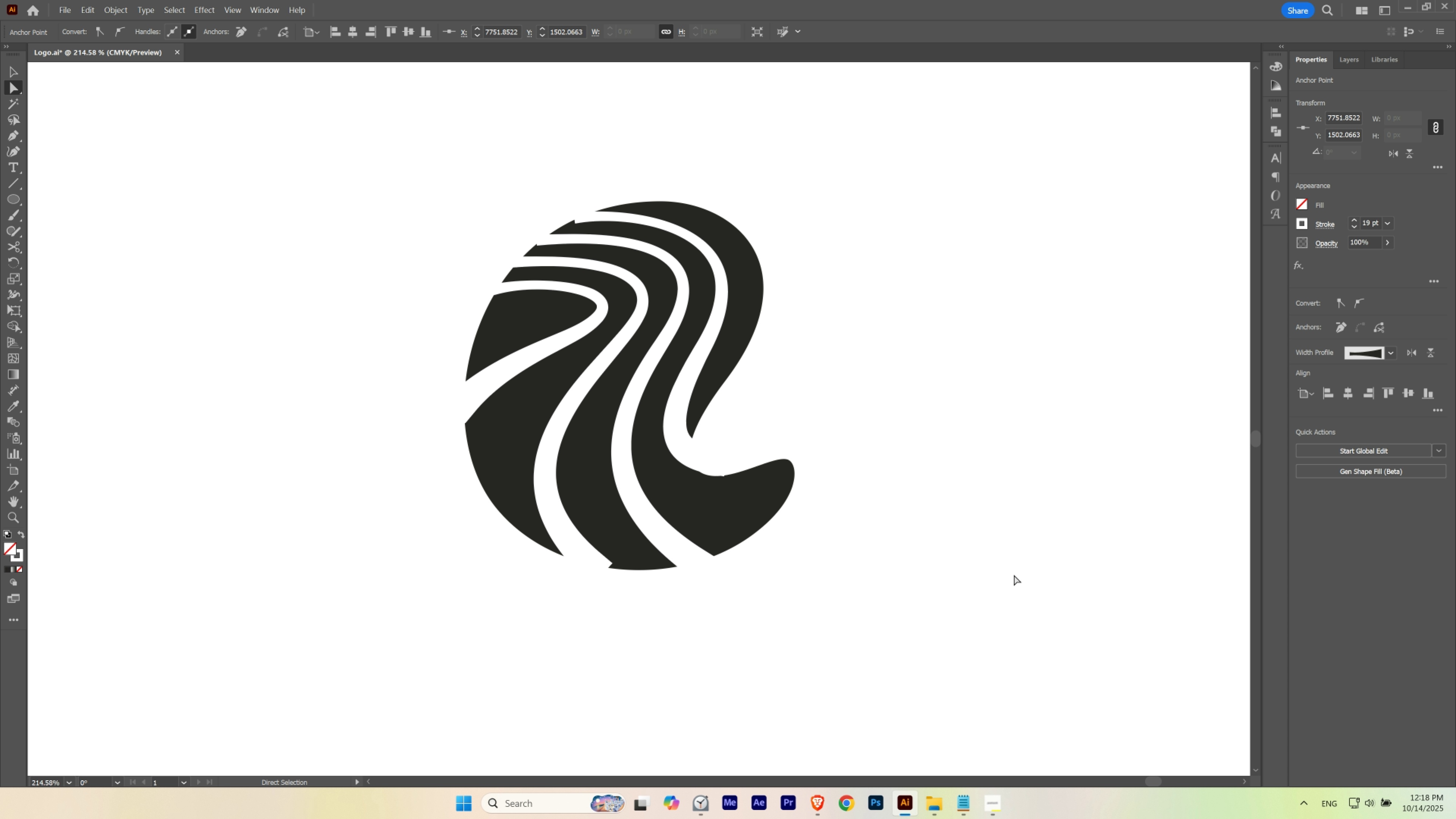 
key(ArrowRight)
 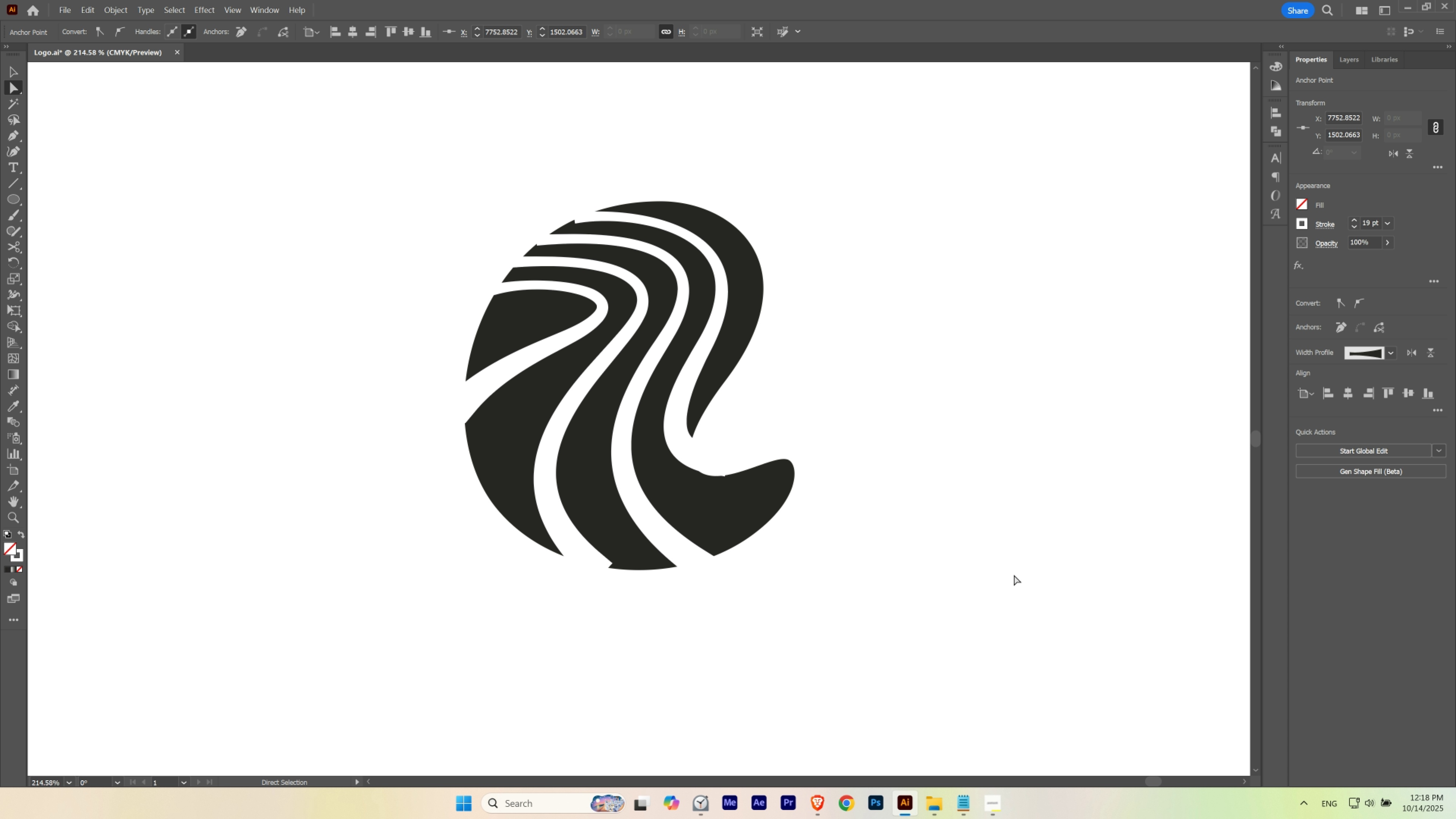 
key(ArrowRight)
 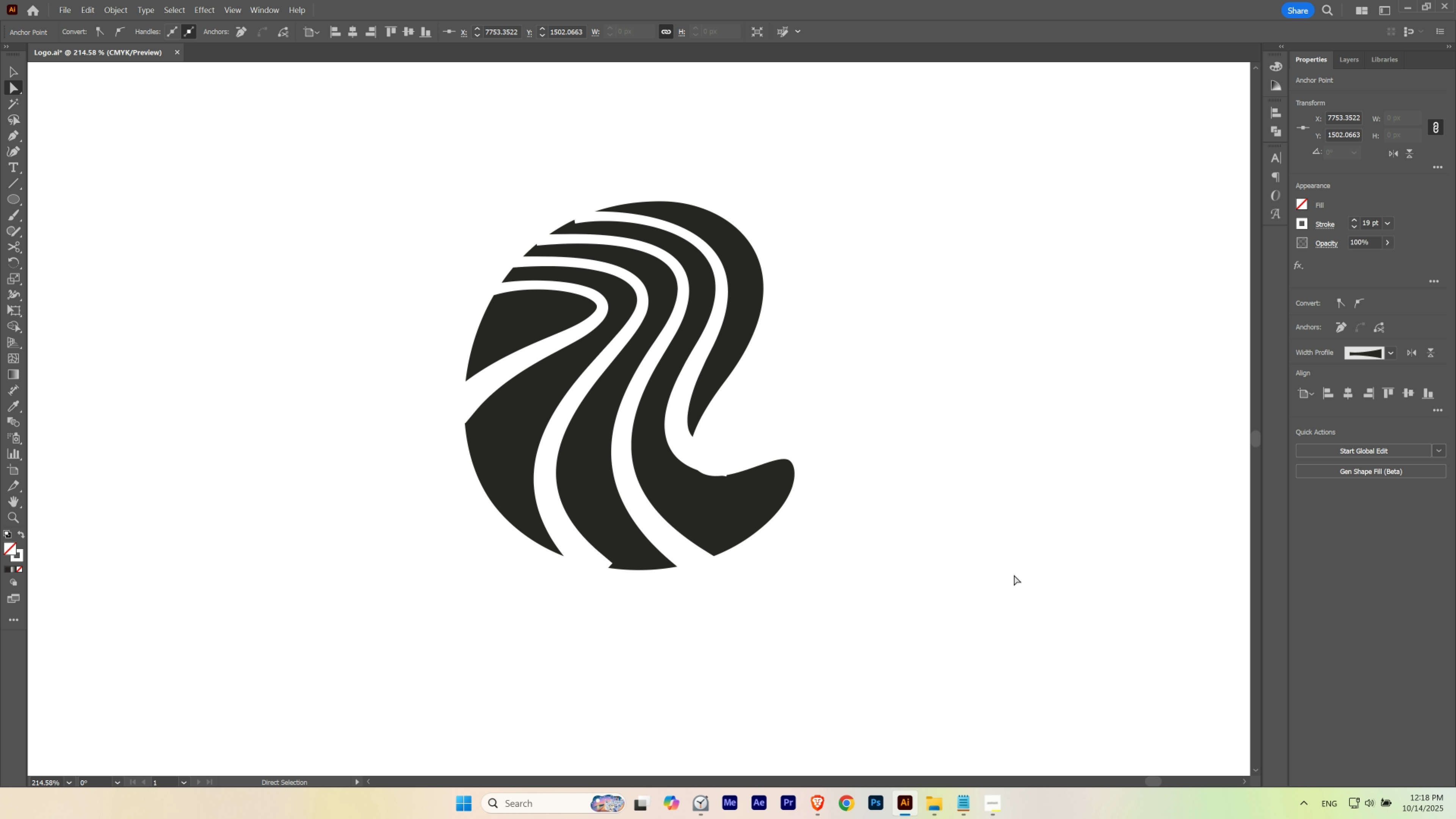 
key(ArrowRight)
 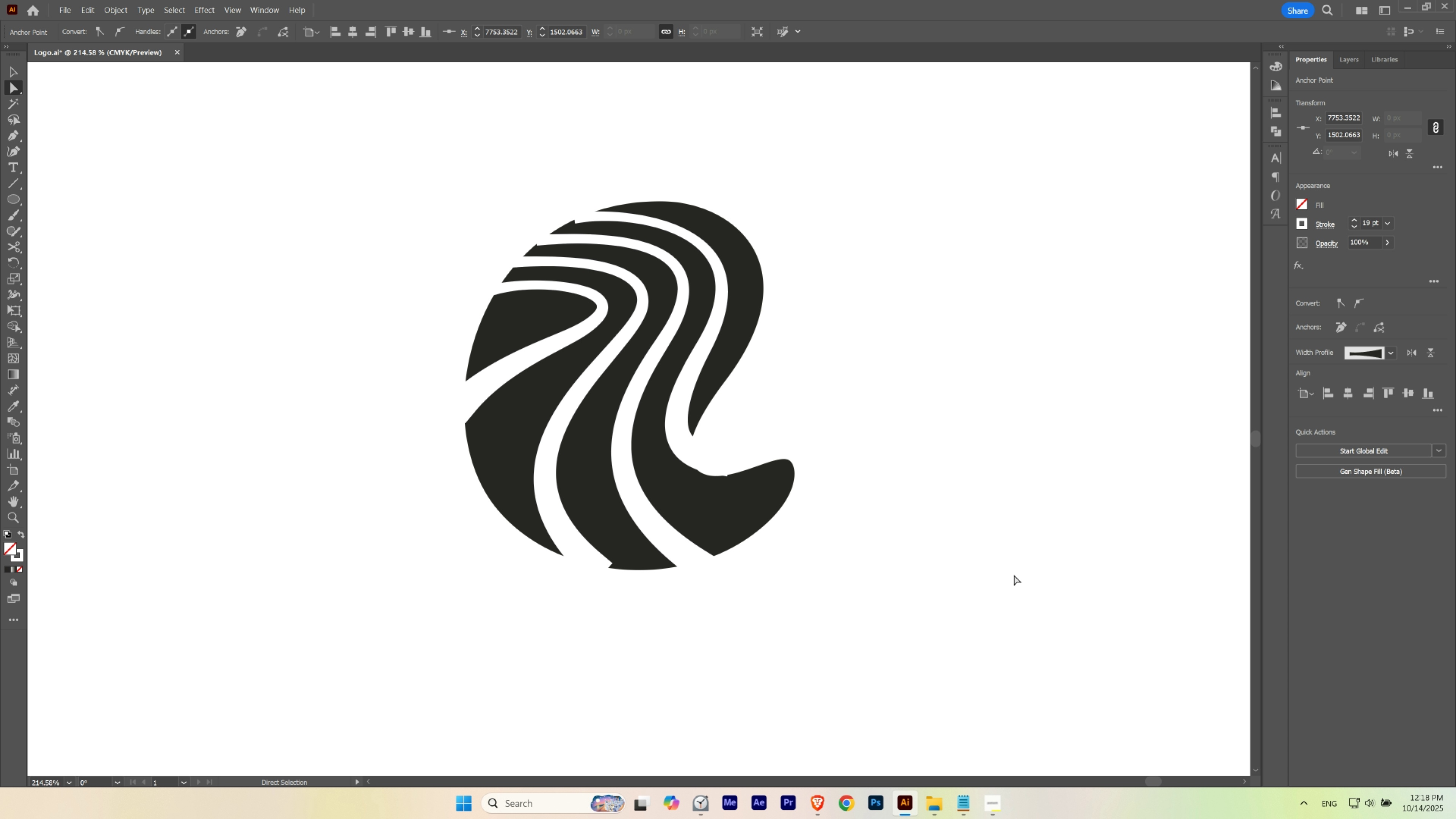 
key(ArrowRight)
 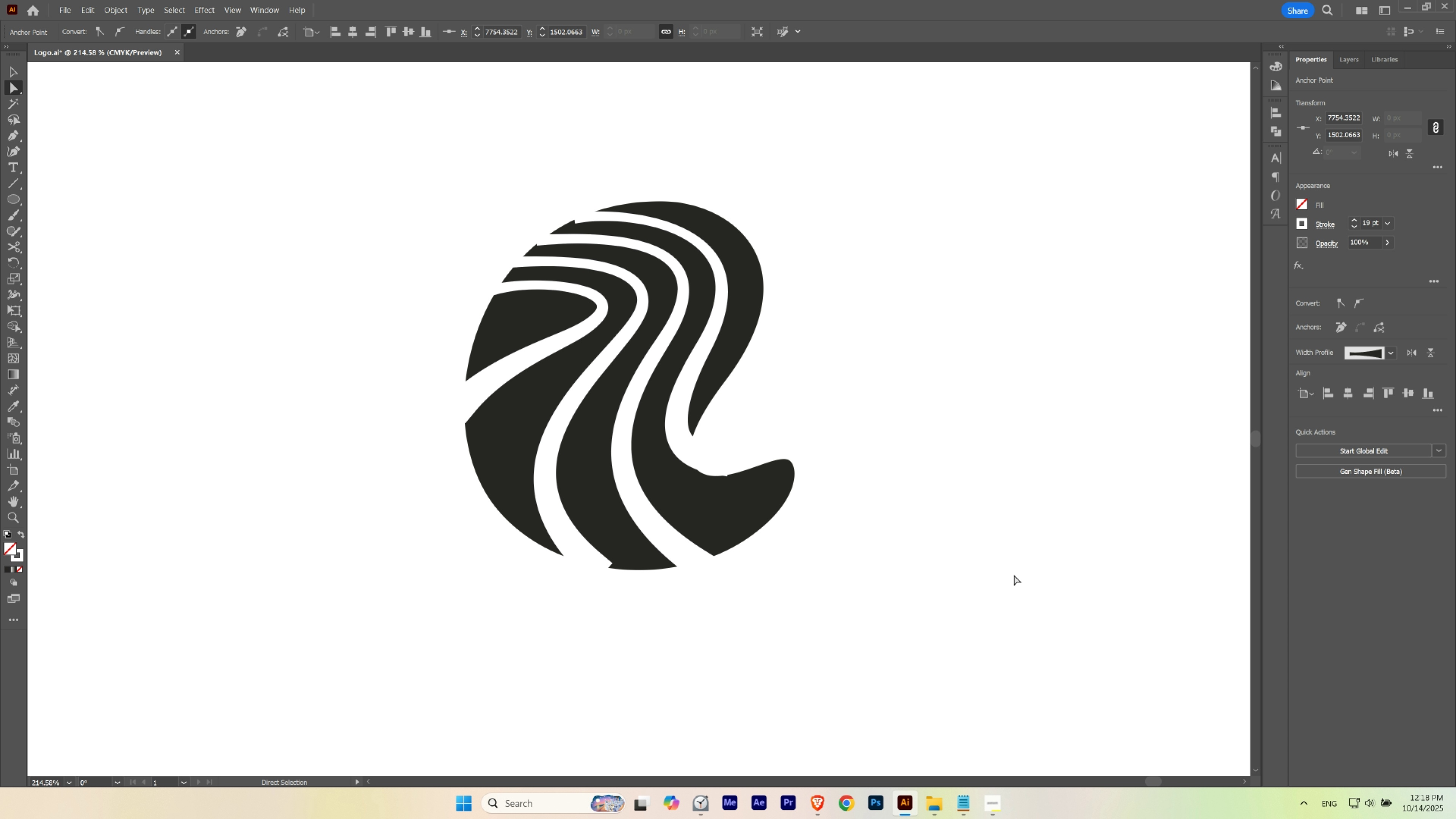 
key(ArrowDown)
 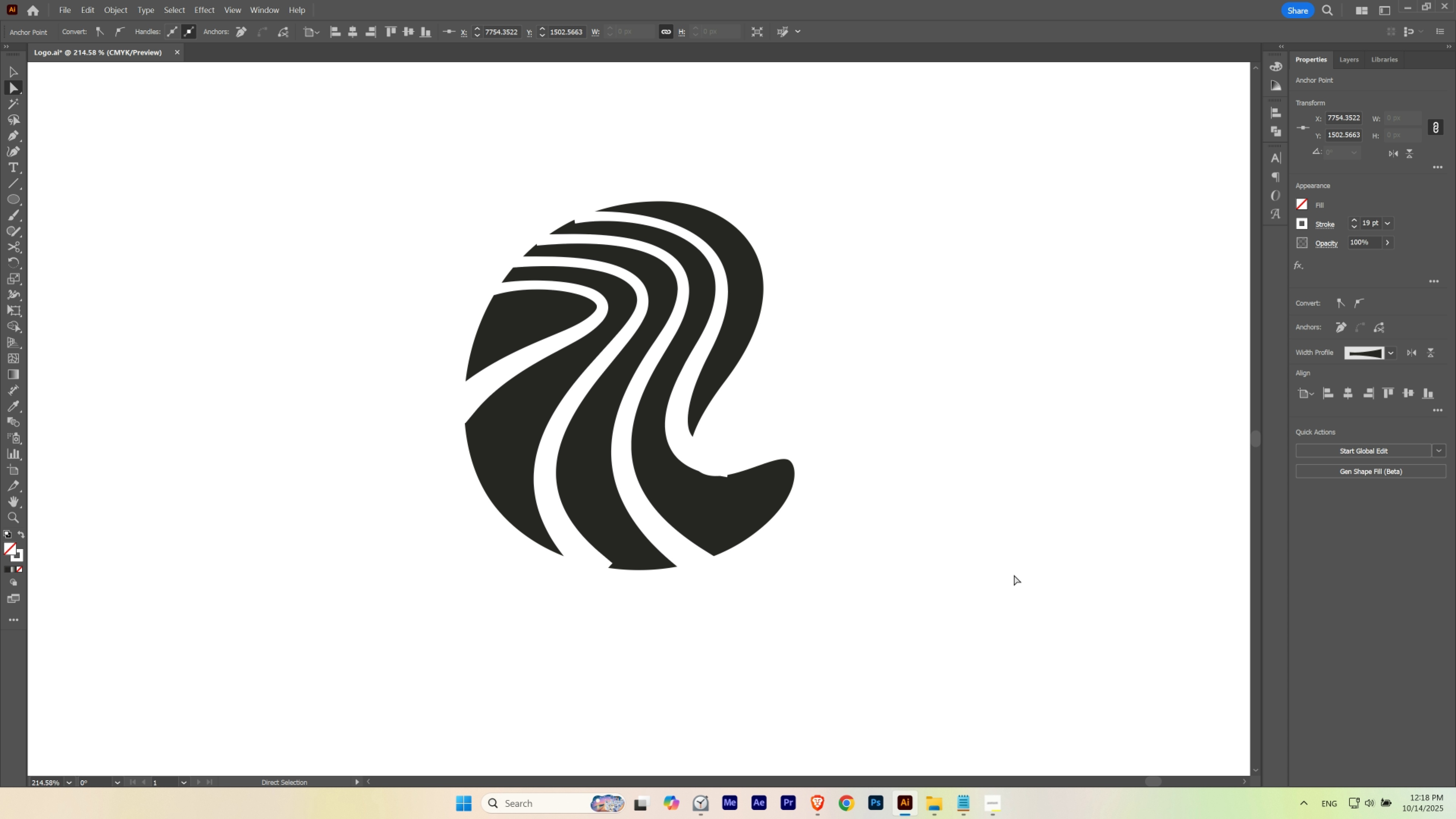 
key(ArrowDown)
 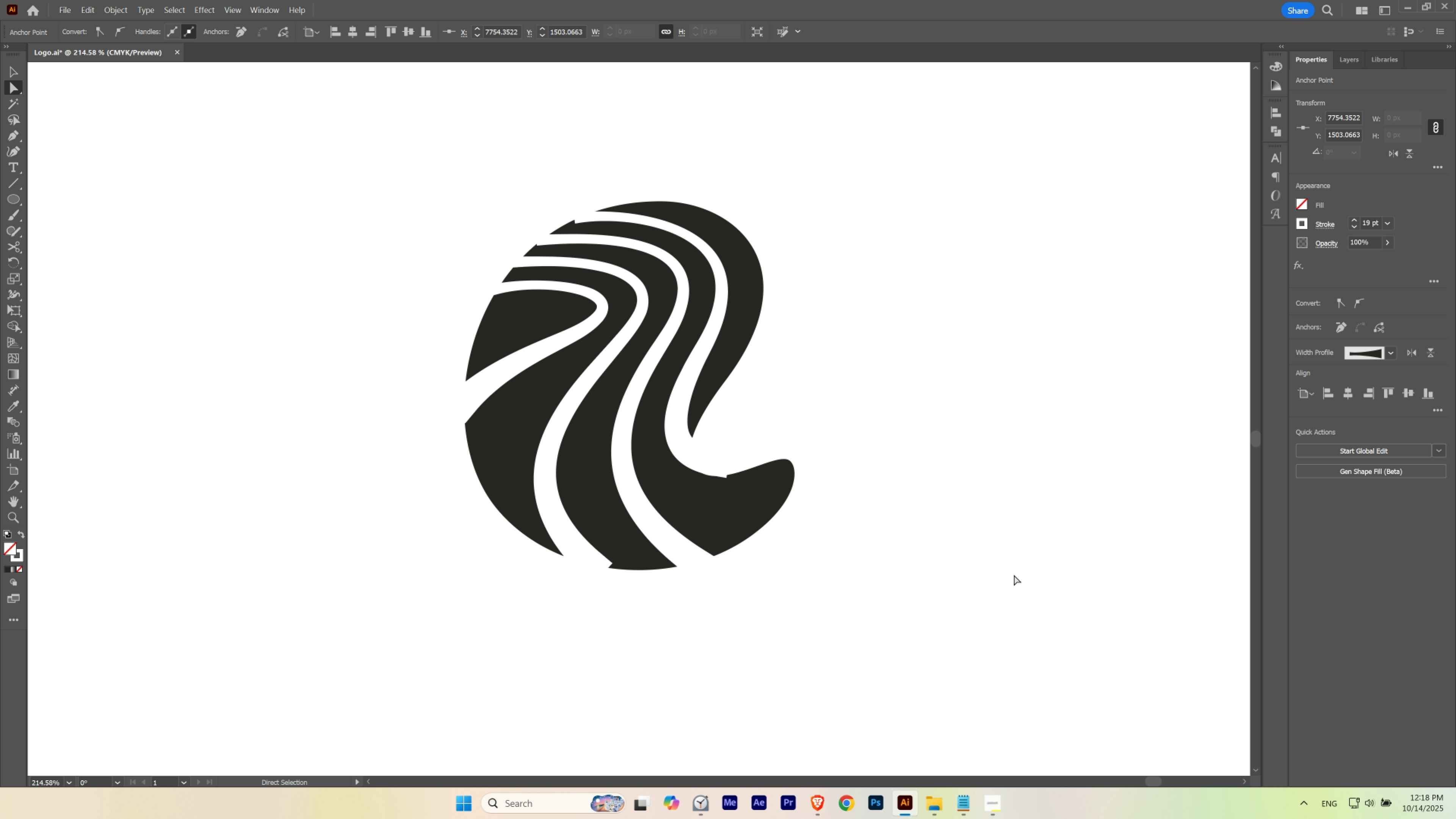 
key(ArrowLeft)
 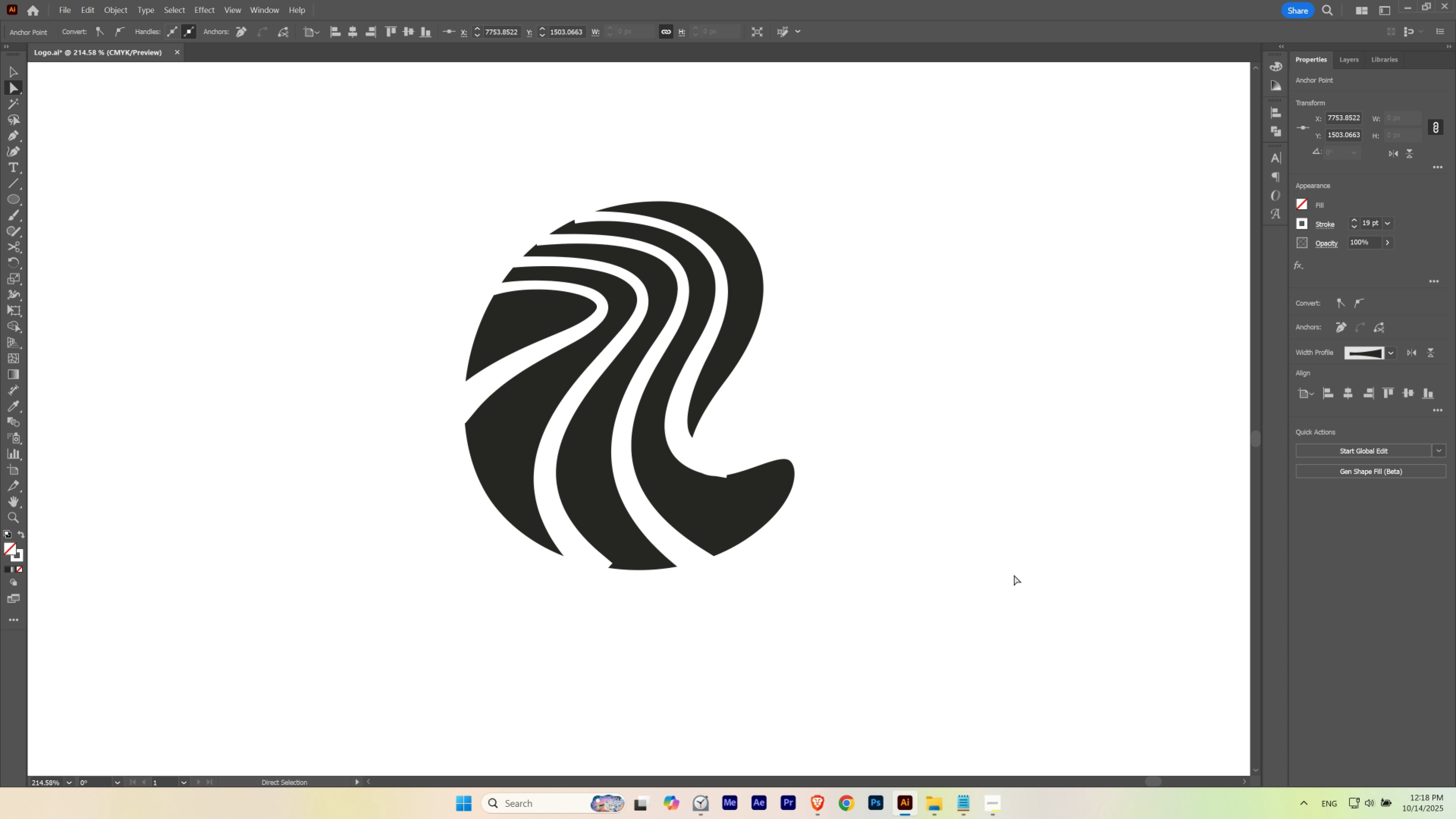 
key(ArrowDown)
 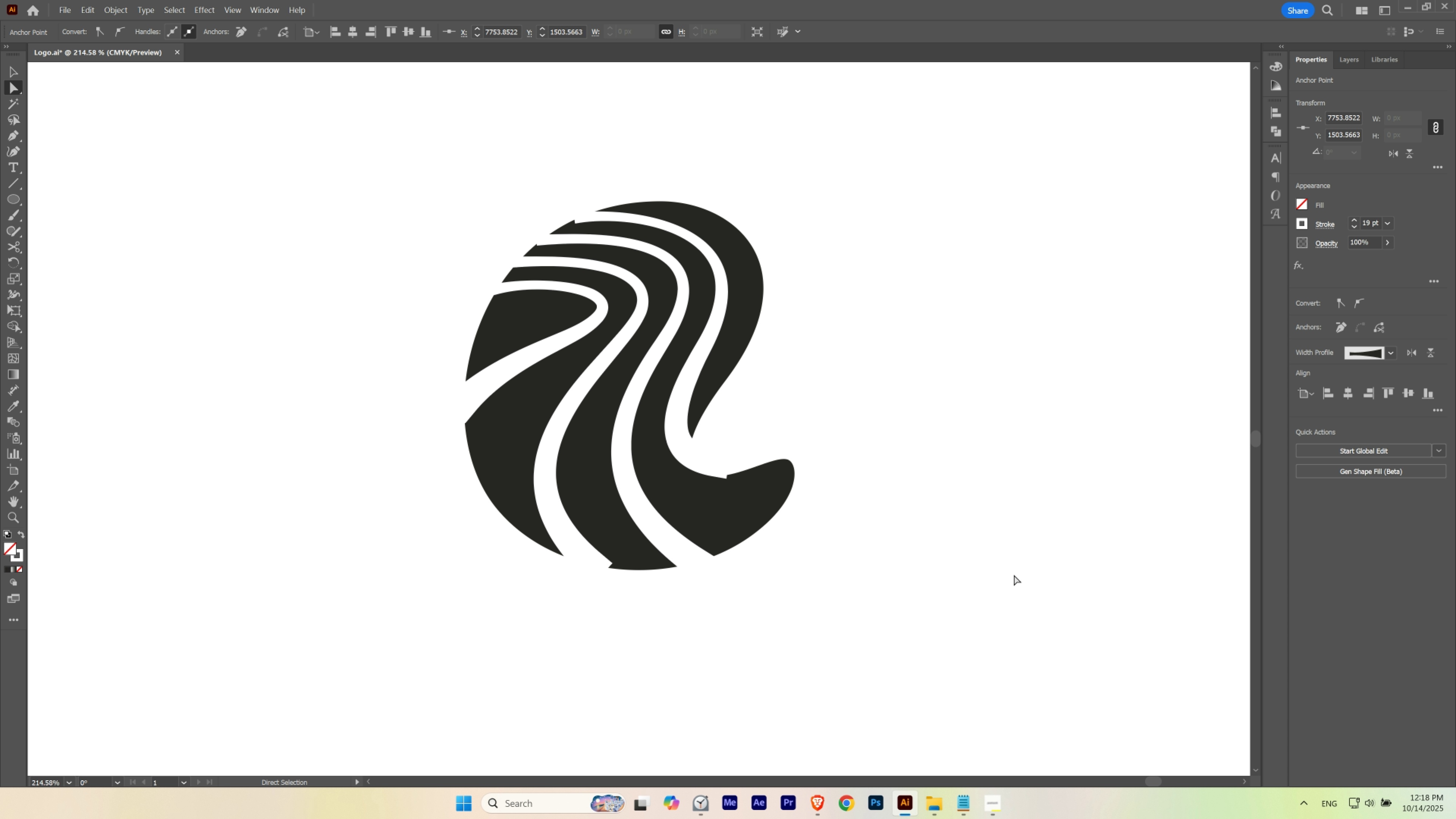 
key(ArrowDown)
 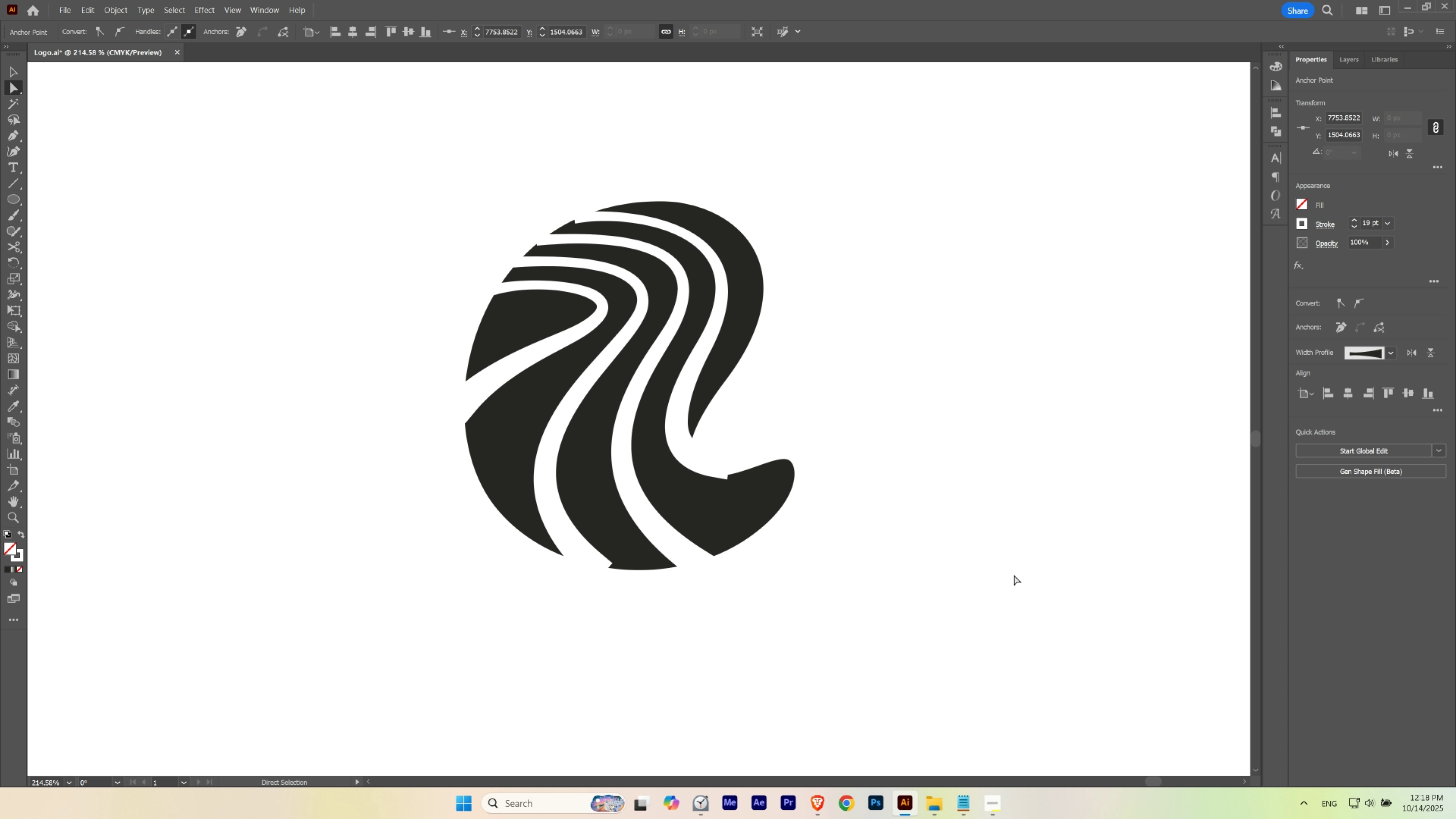 
key(ArrowRight)
 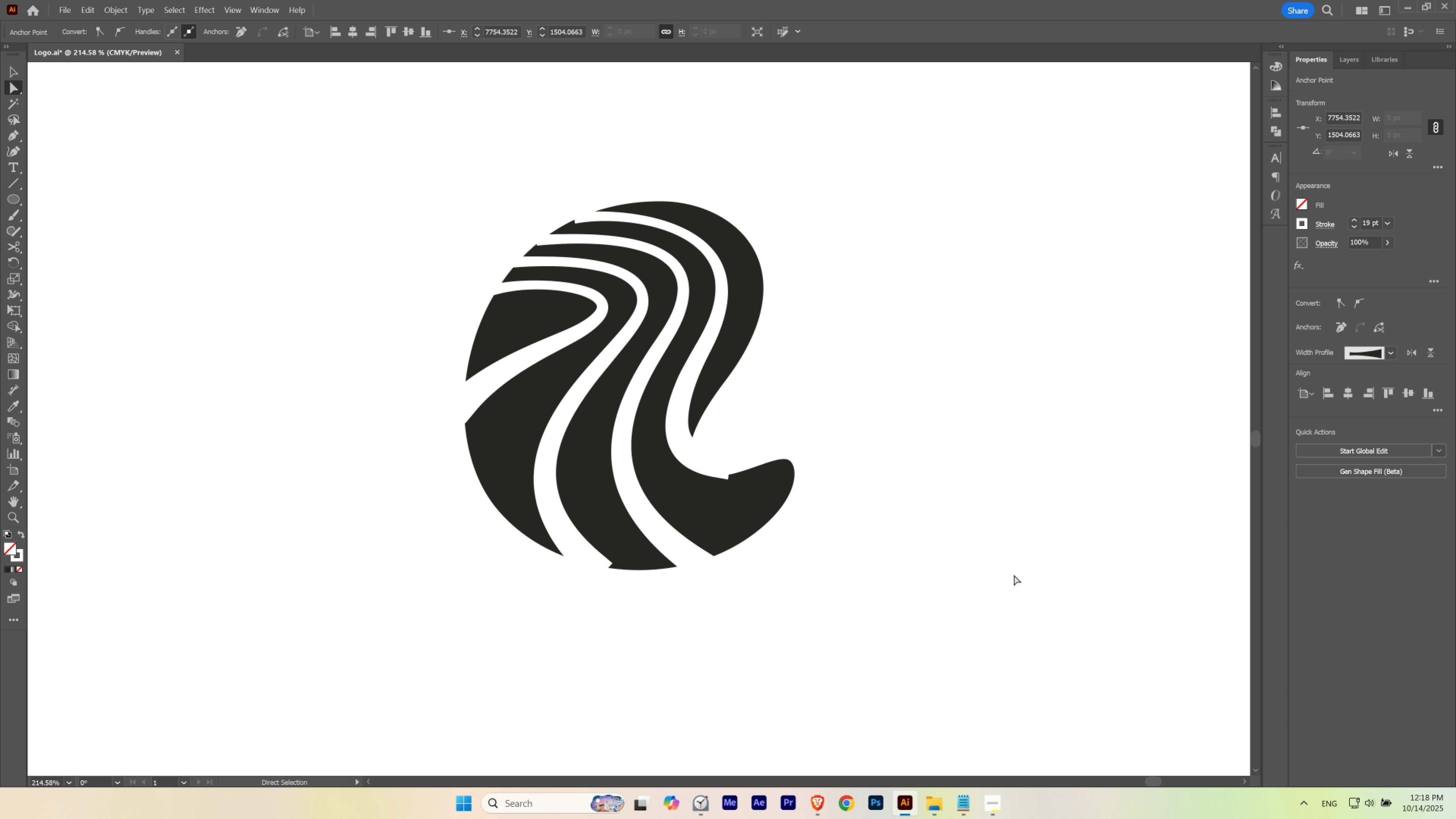 
key(ArrowRight)
 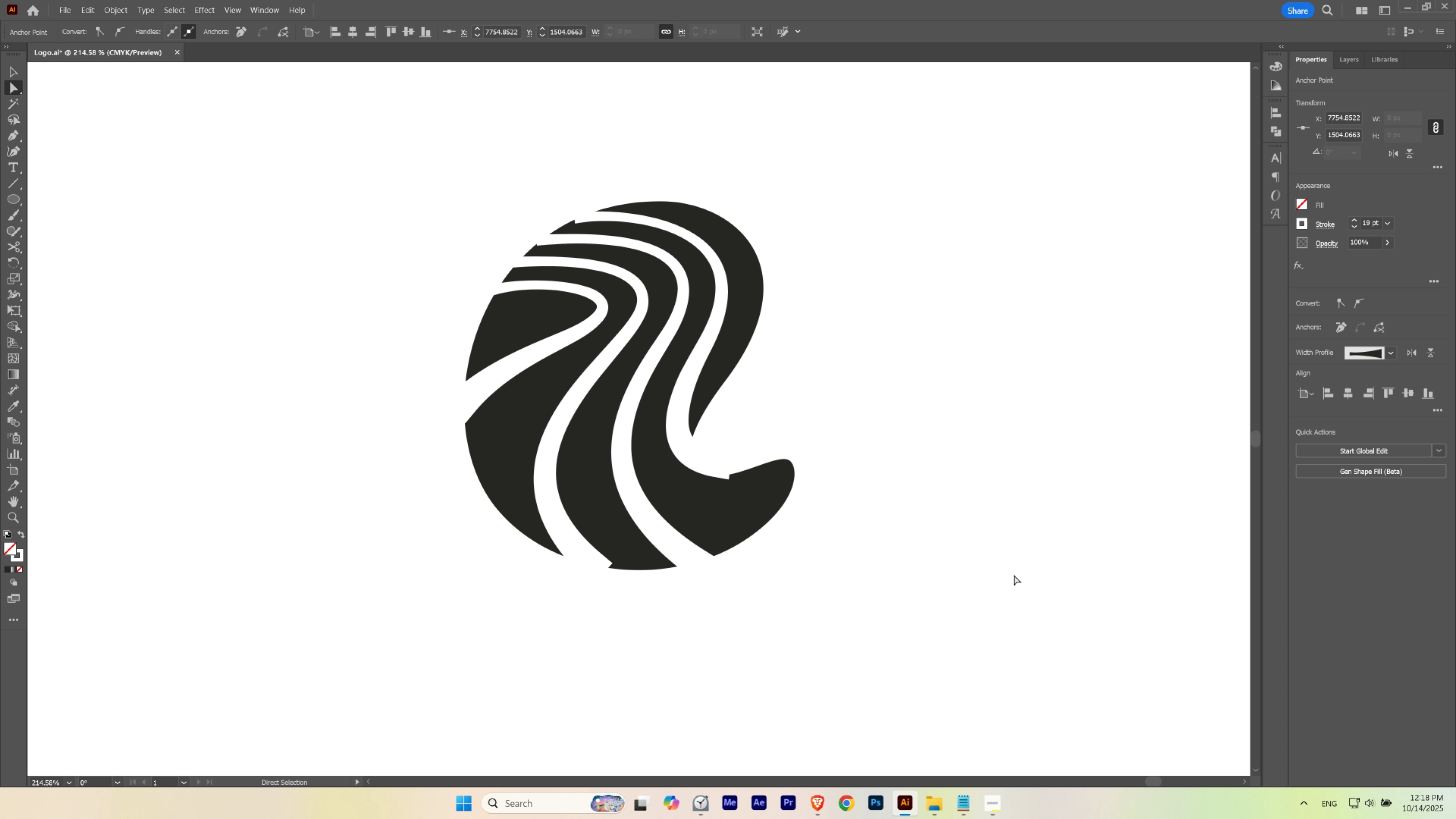 
key(ArrowRight)
 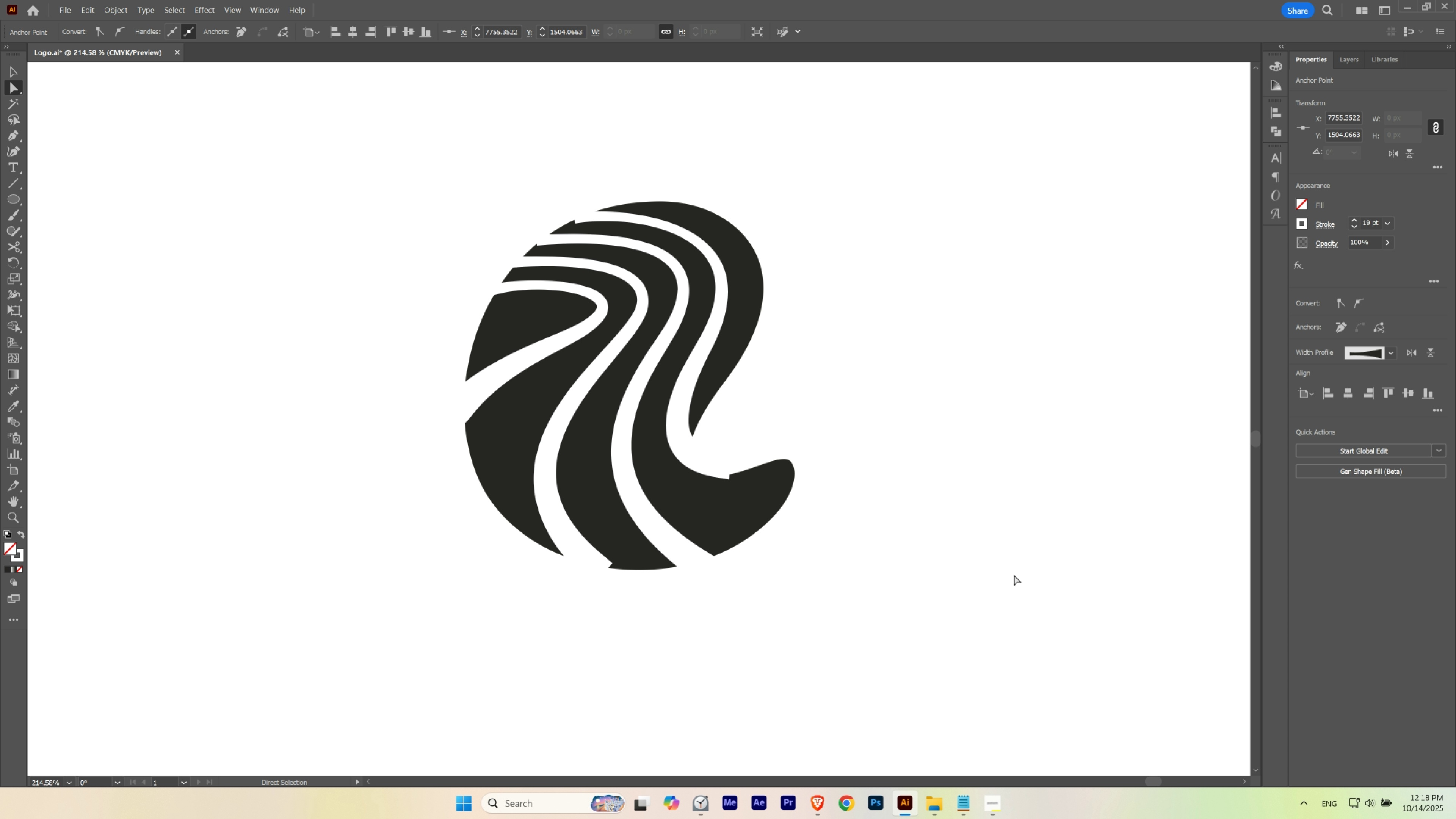 
key(ArrowRight)
 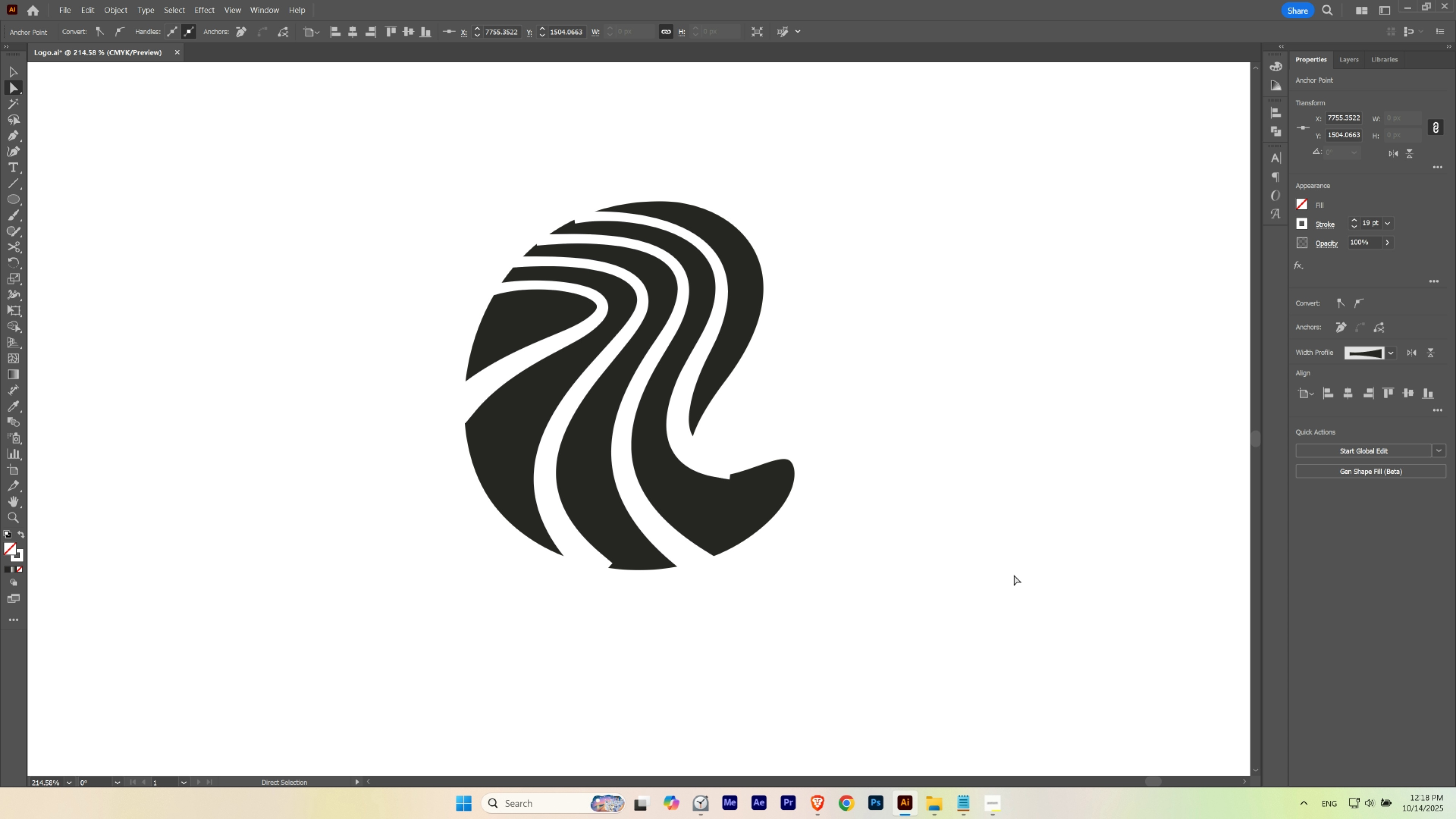 
key(ArrowRight)
 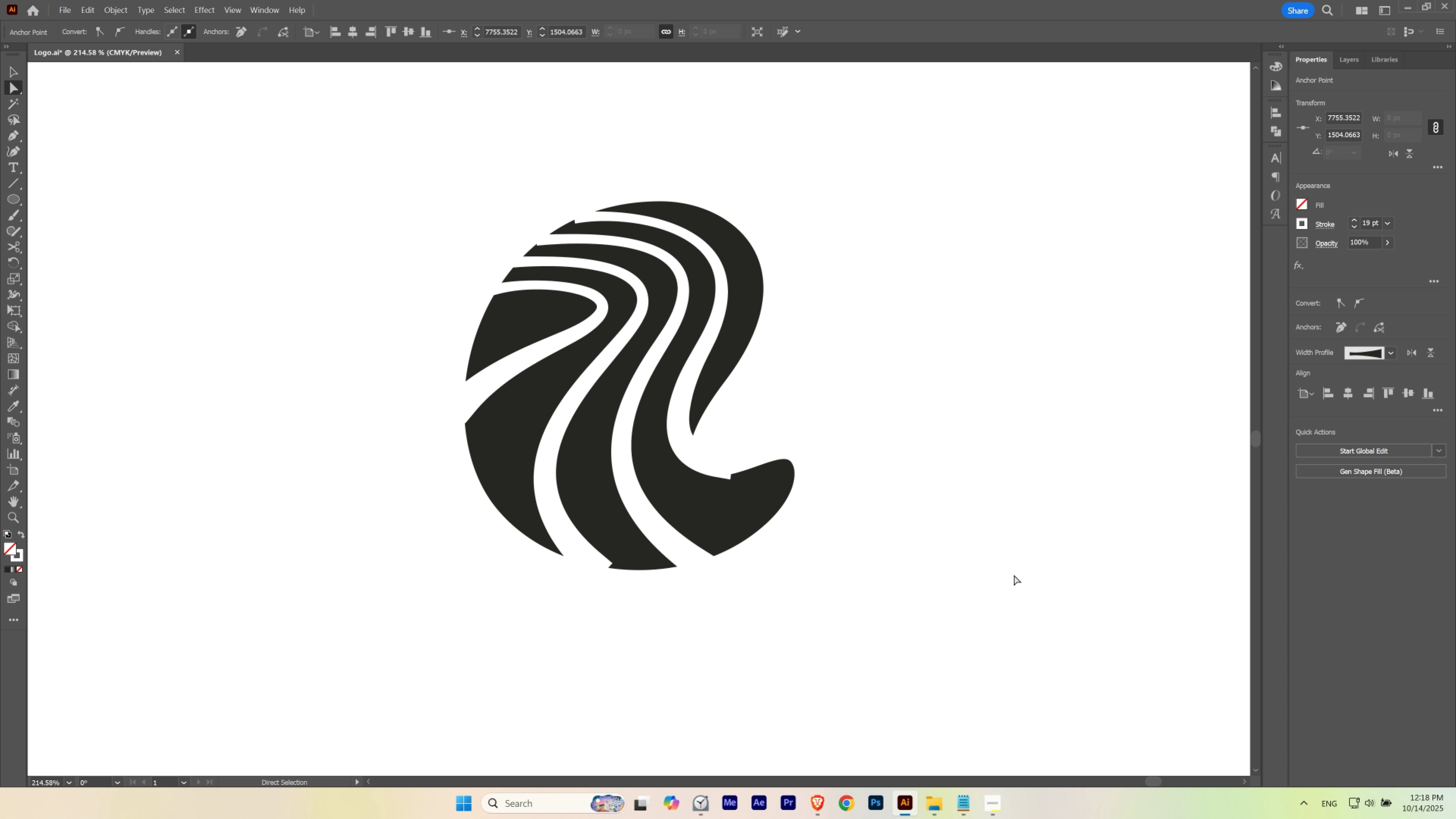 
key(ArrowRight)
 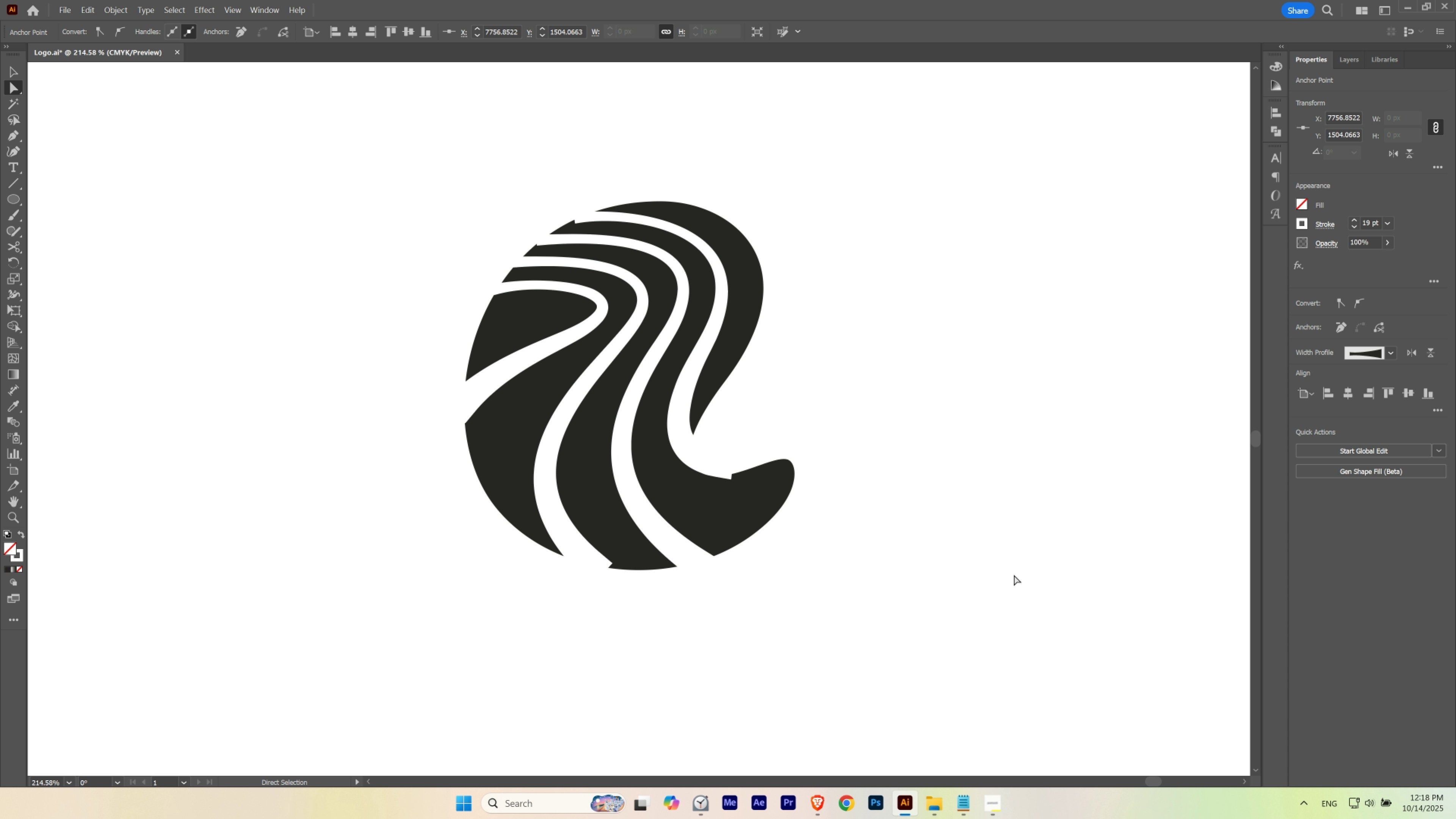 
key(ArrowLeft)
 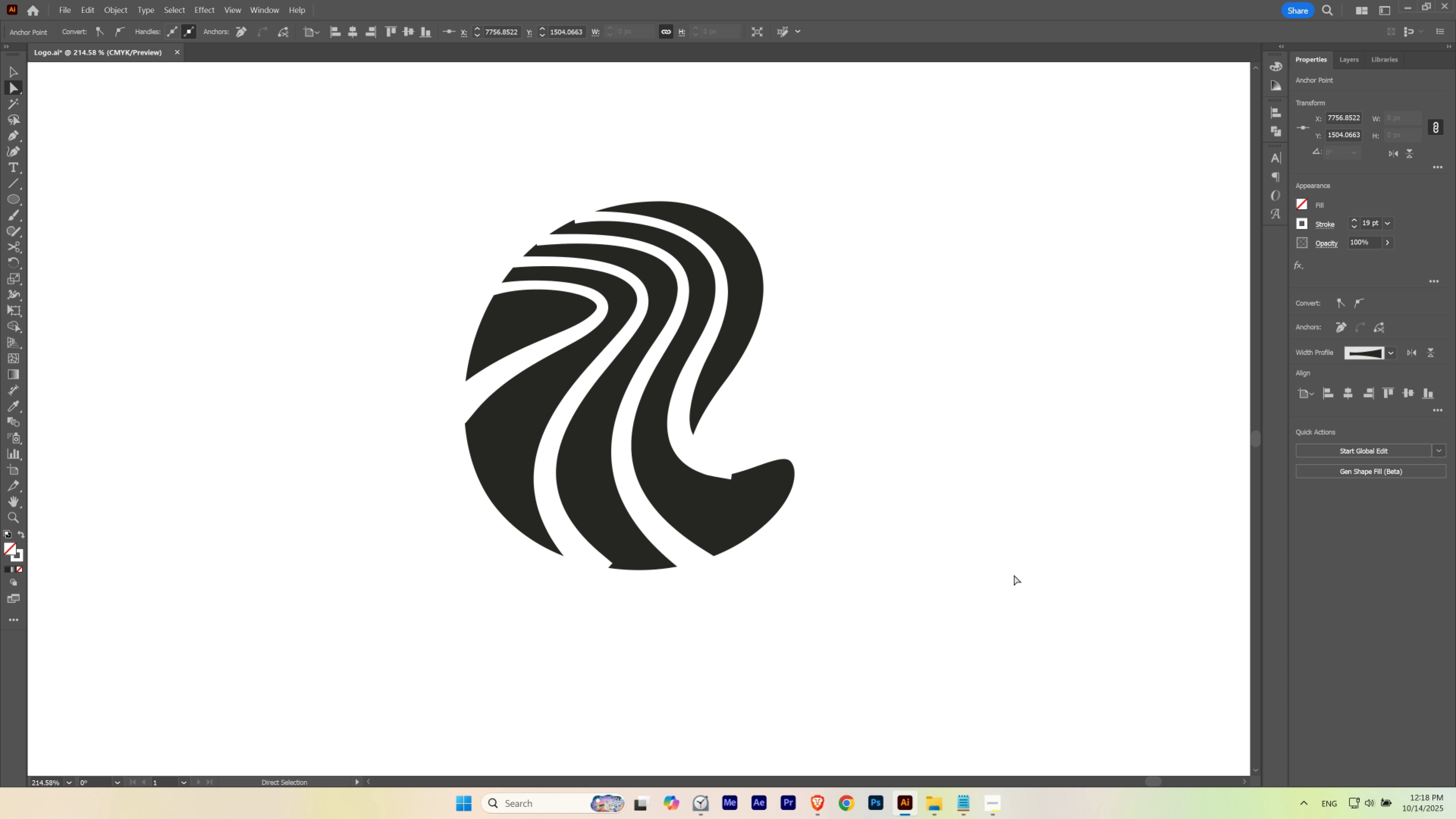 
key(ArrowRight)
 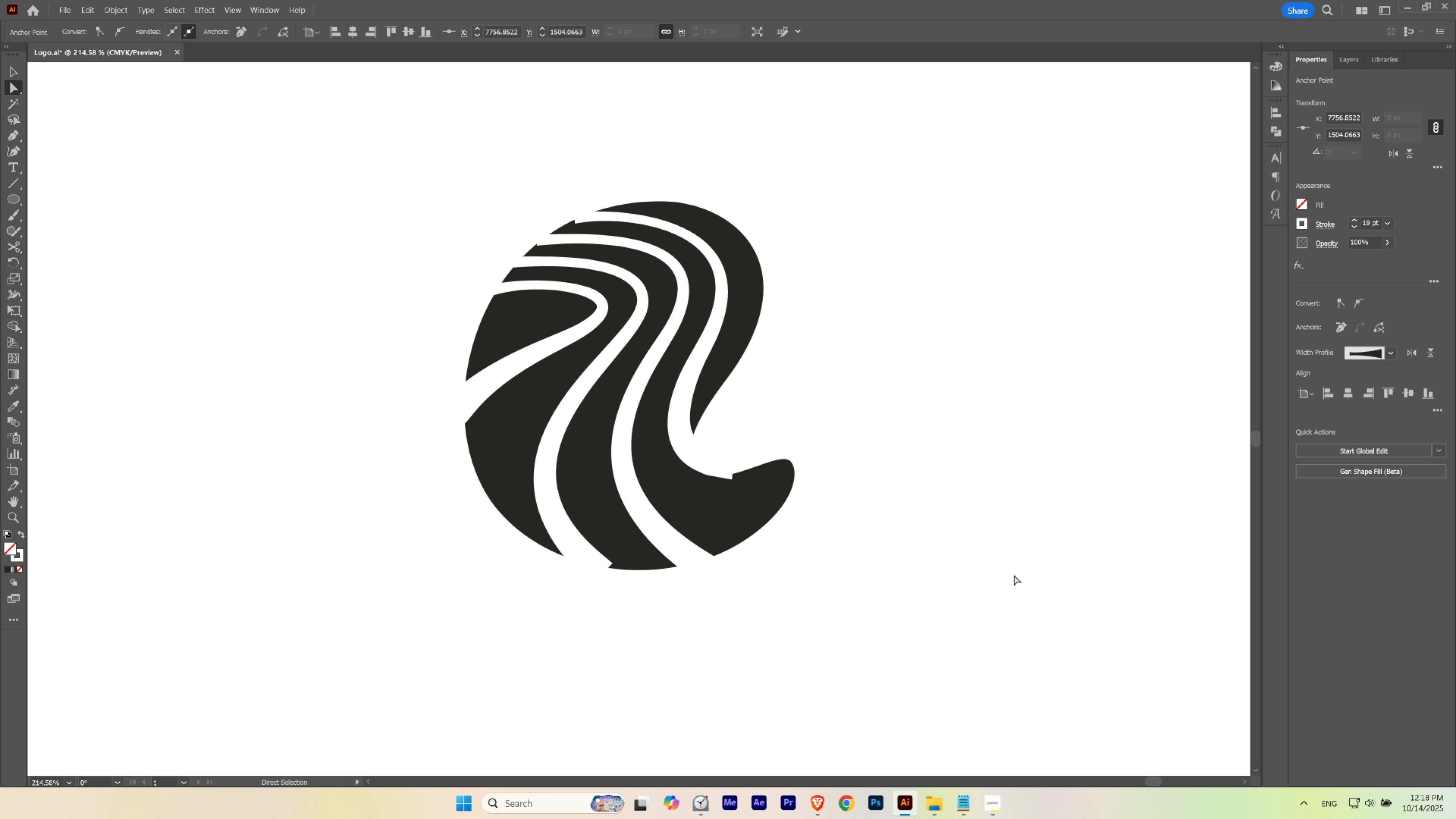 
key(ArrowRight)
 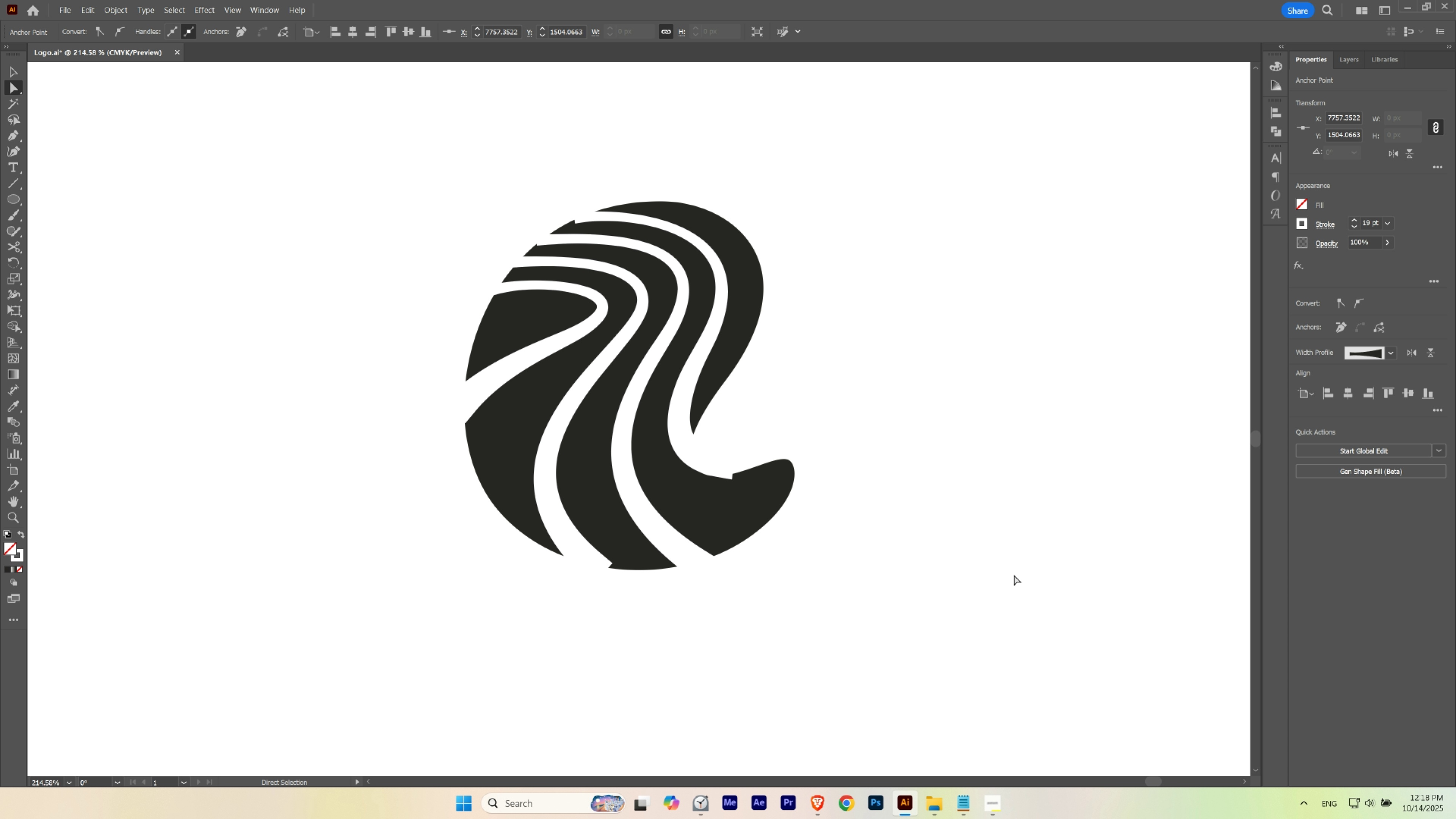 
key(ArrowLeft)
 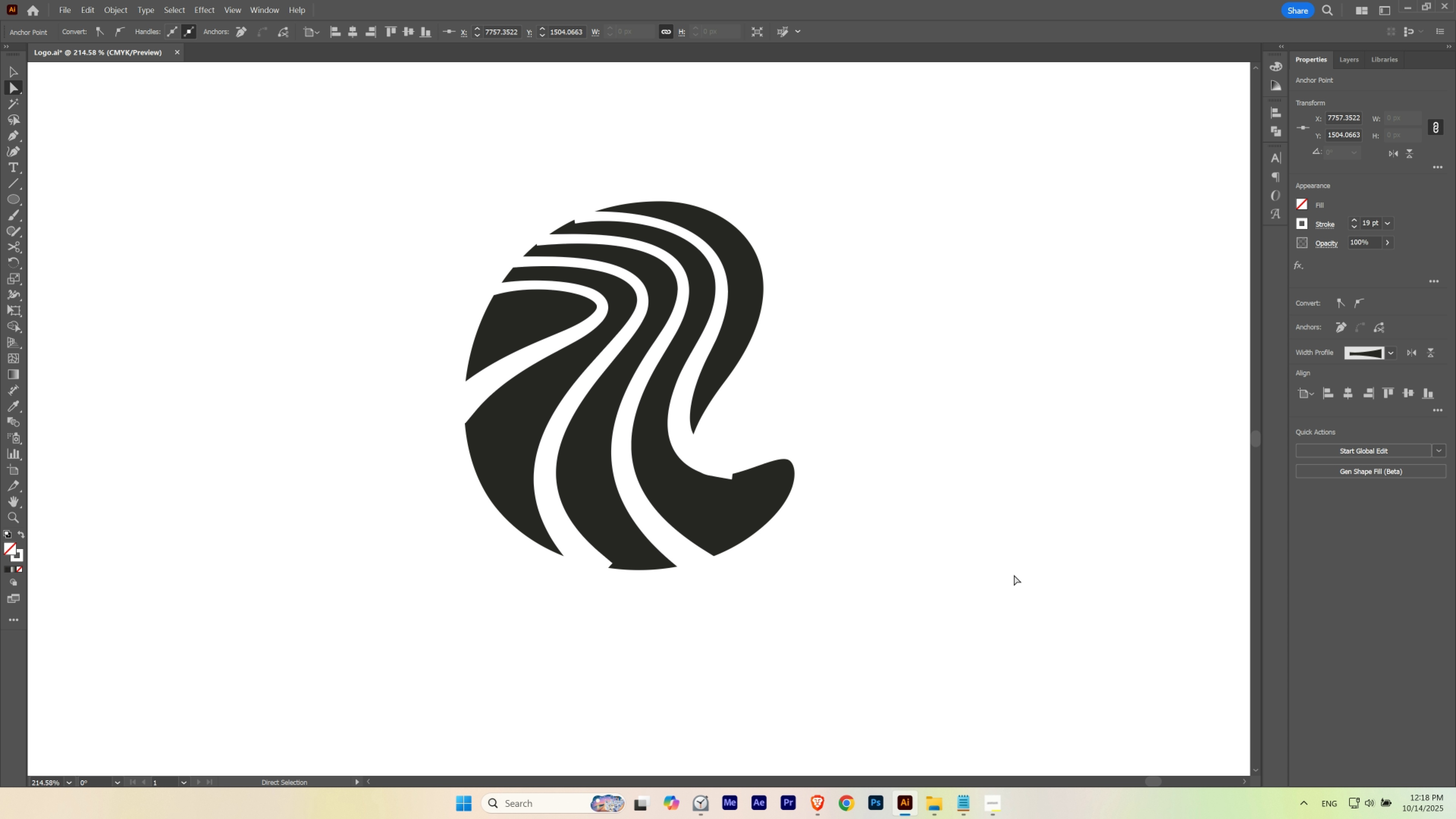 
key(ArrowRight)
 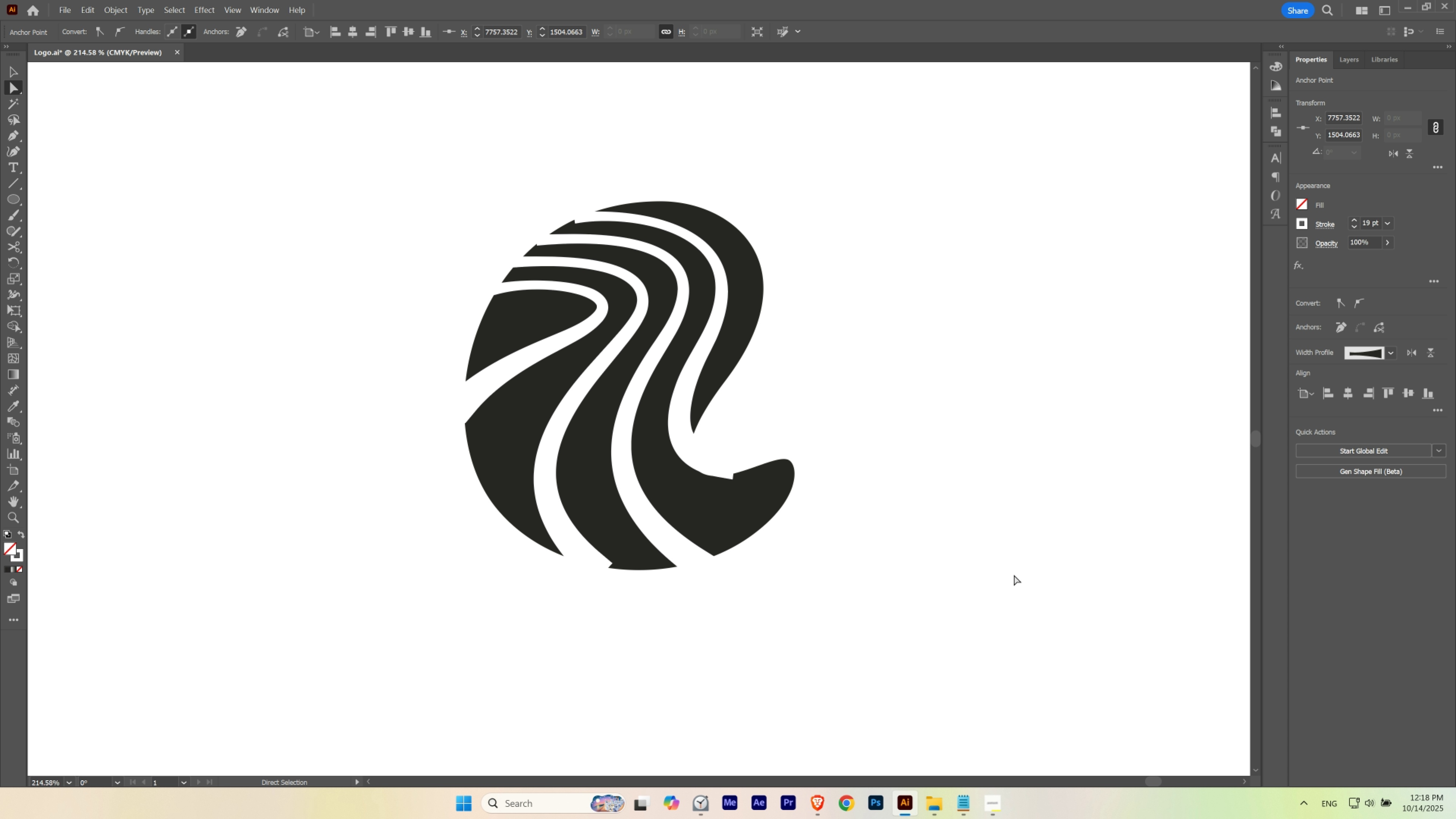 
key(ArrowRight)
 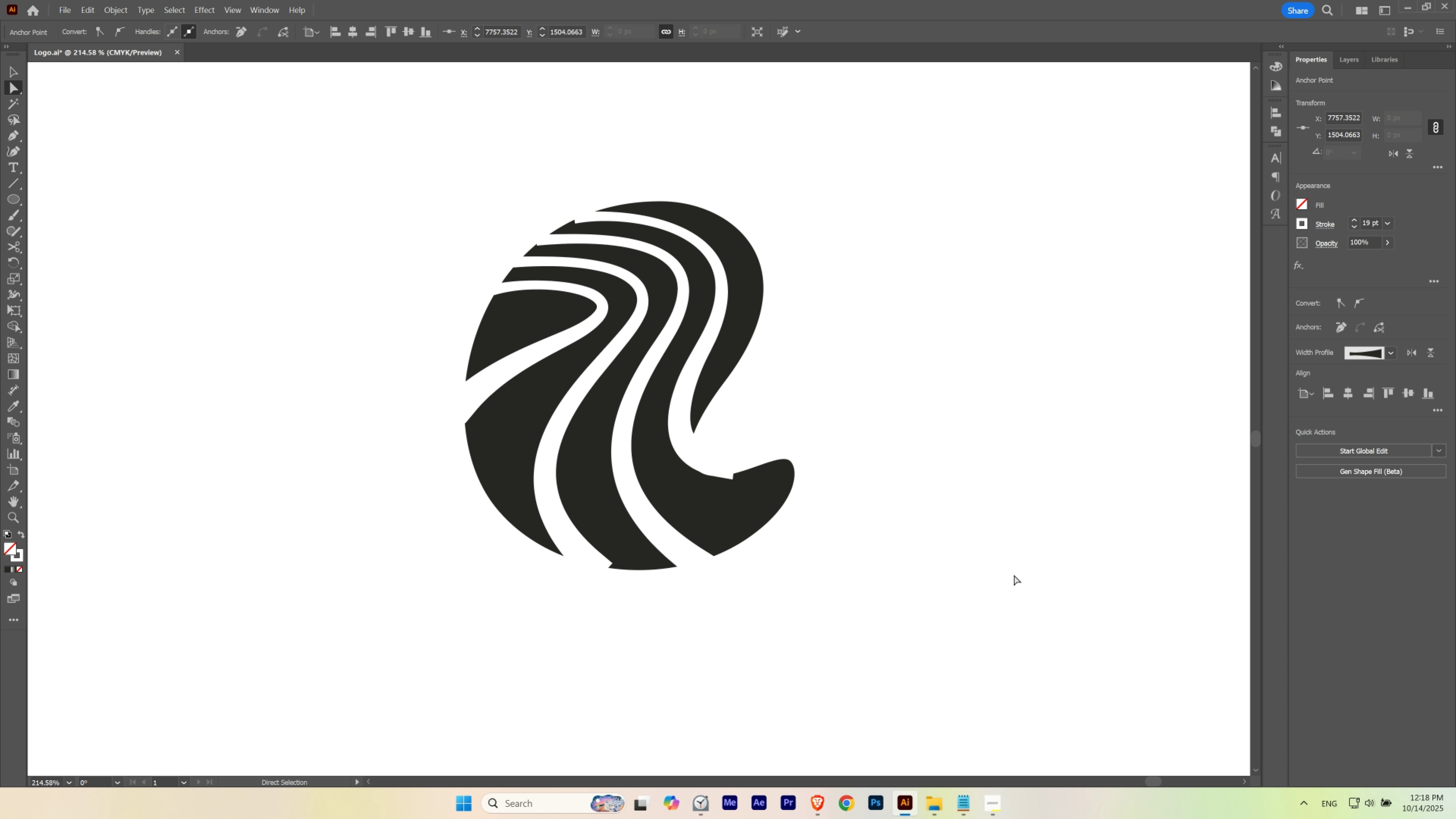 
key(ArrowRight)
 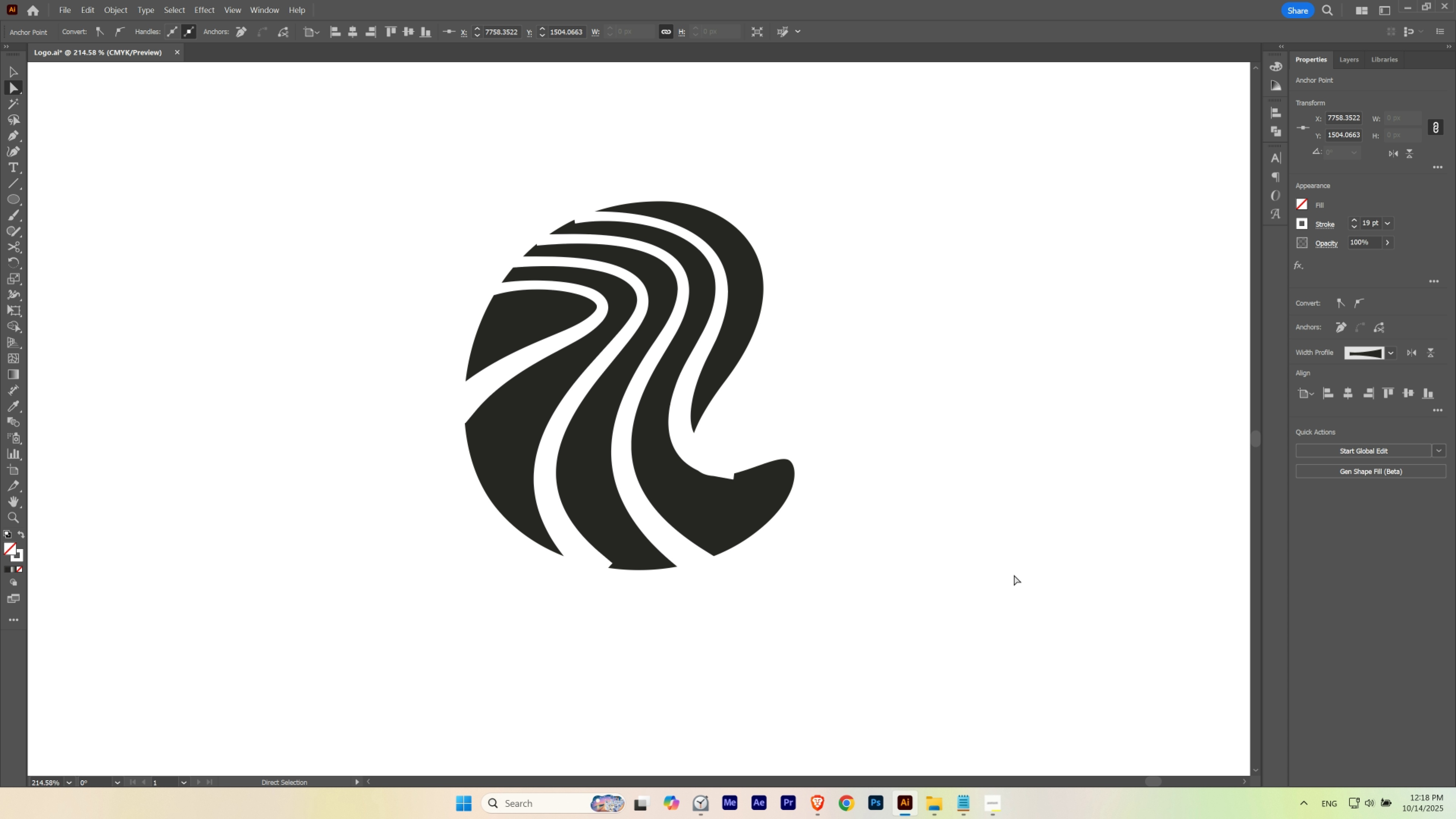 
key(ArrowLeft)
 